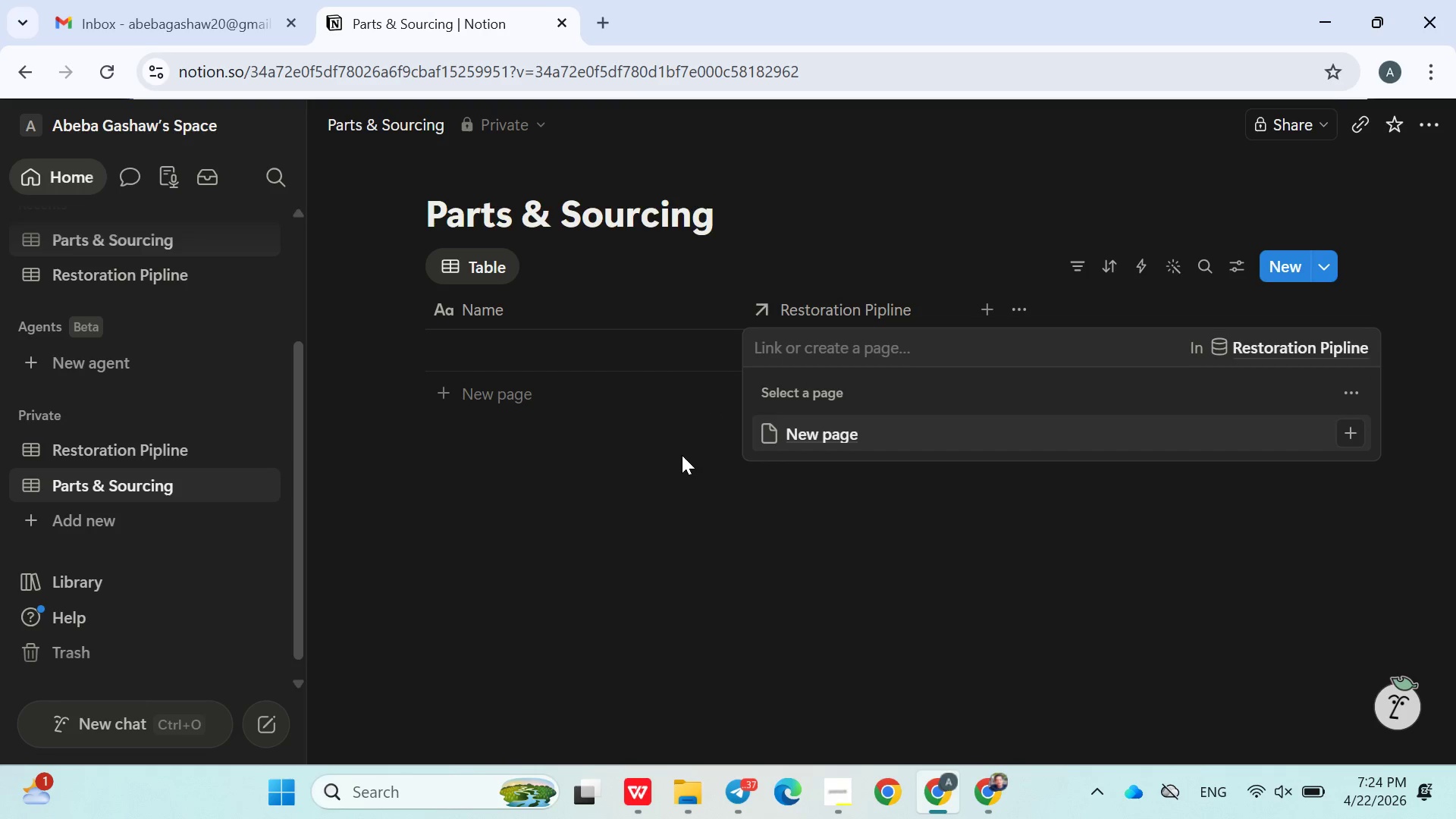 
left_click([704, 525])
 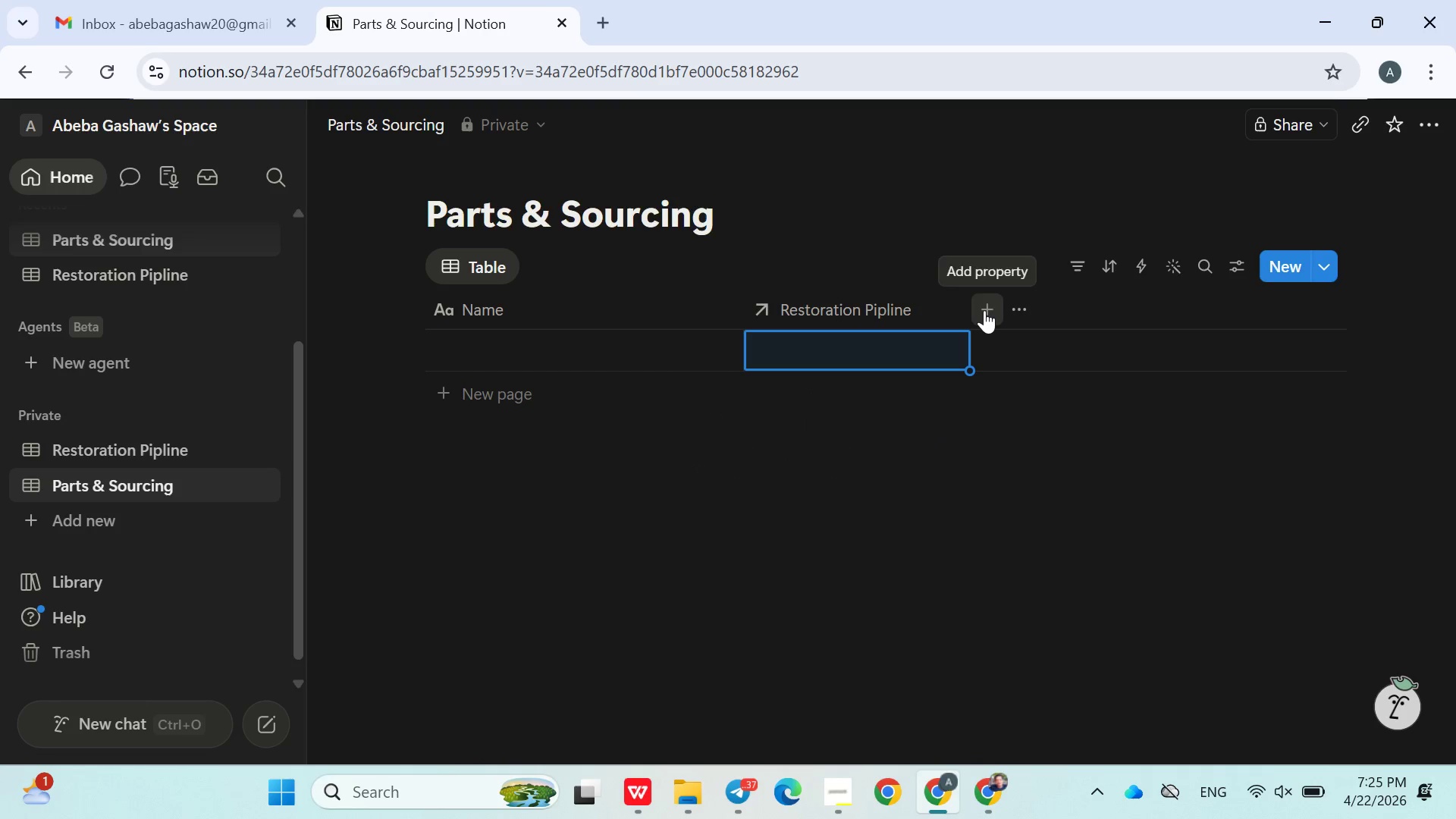 
left_click([984, 310])
 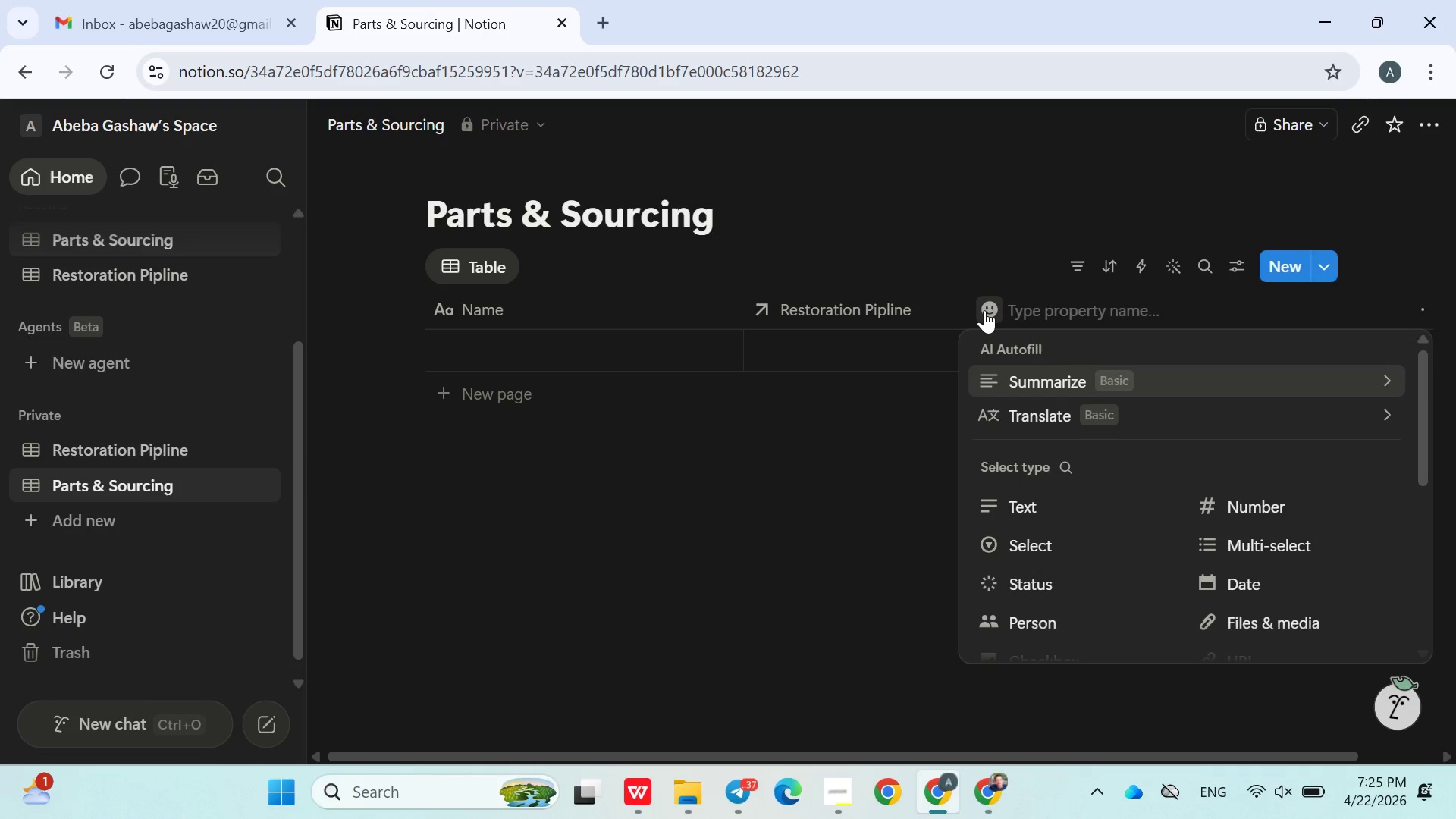 
type(Vender)
 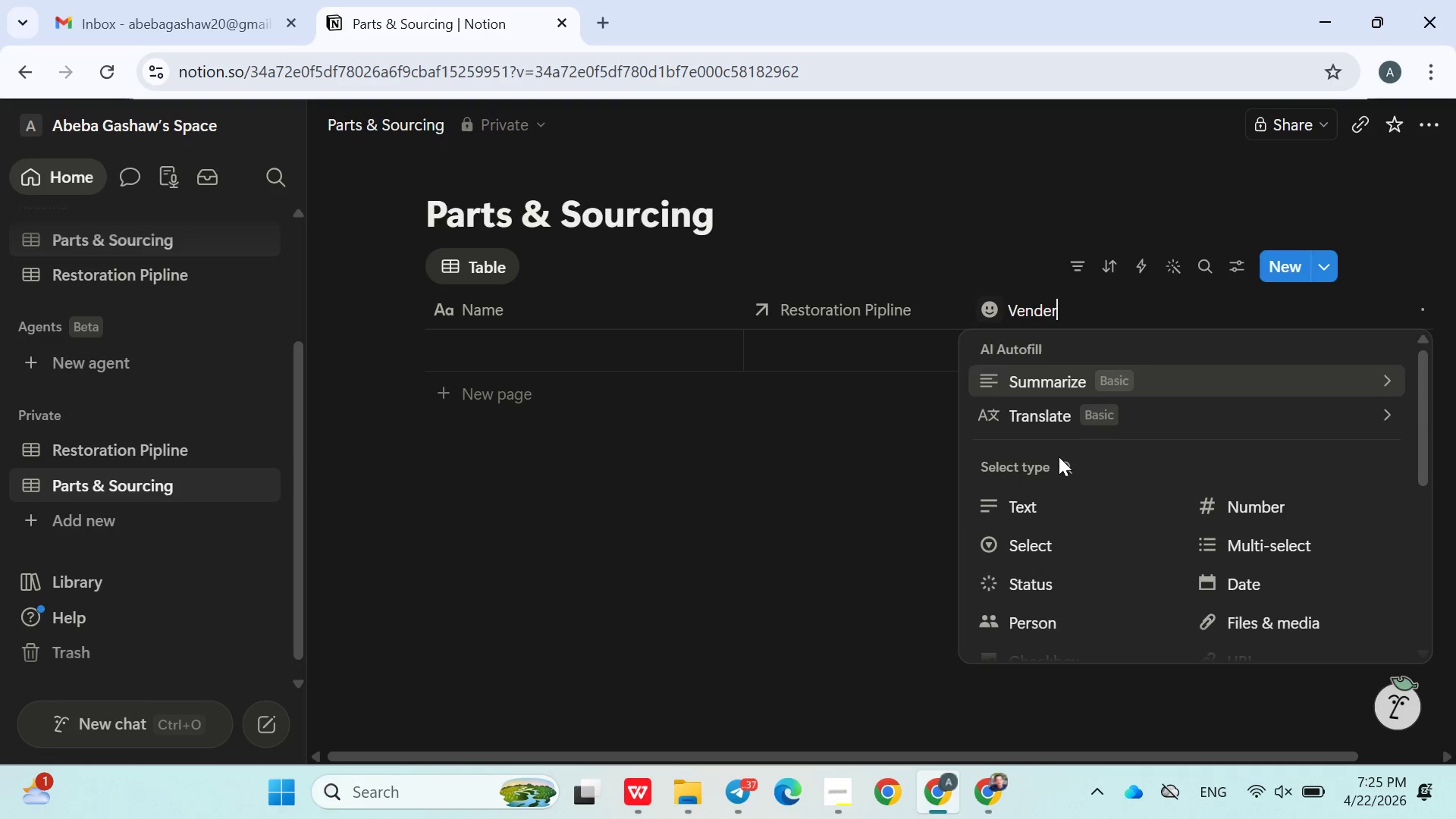 
left_click([1065, 539])
 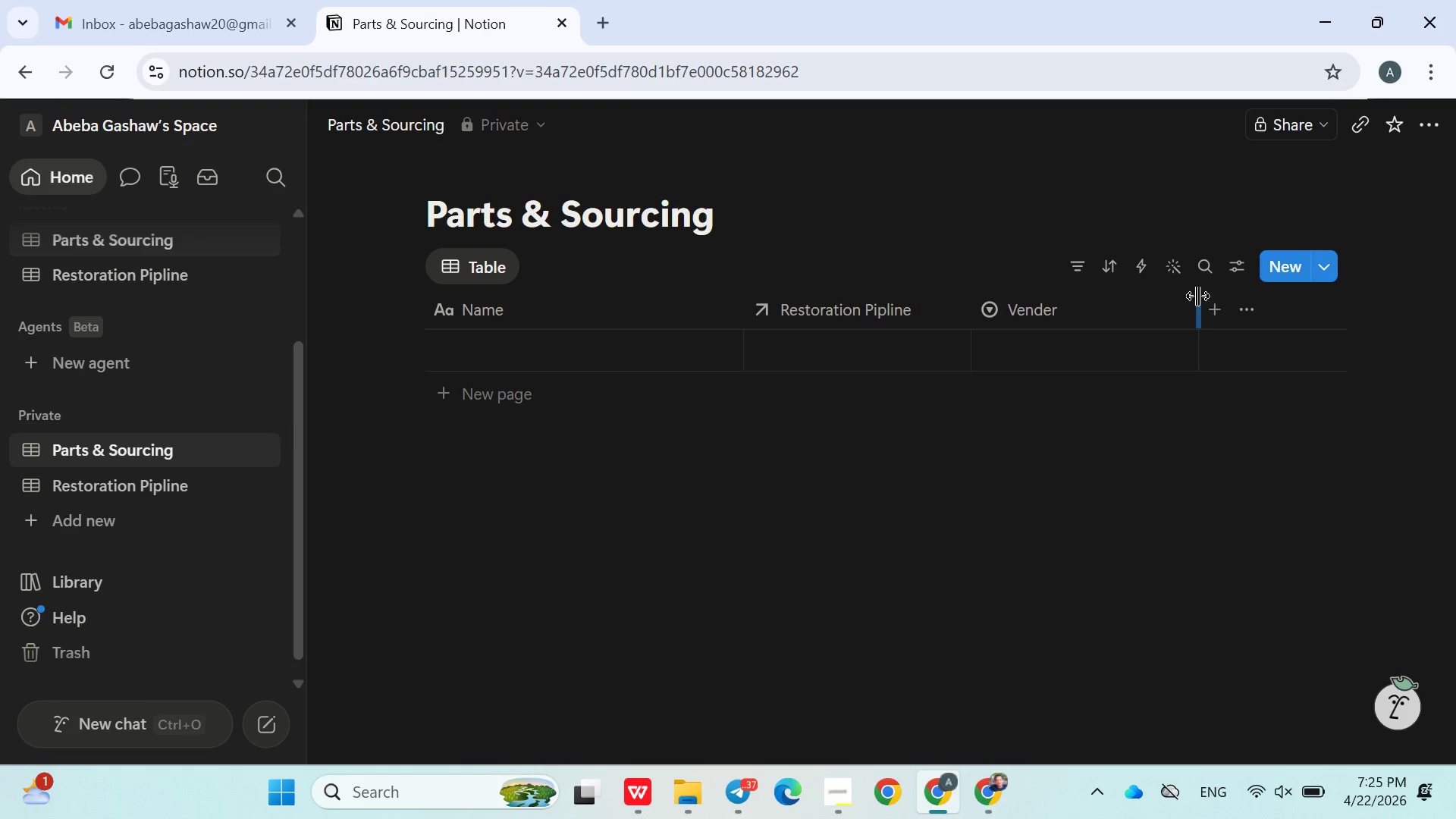 
left_click([1215, 306])
 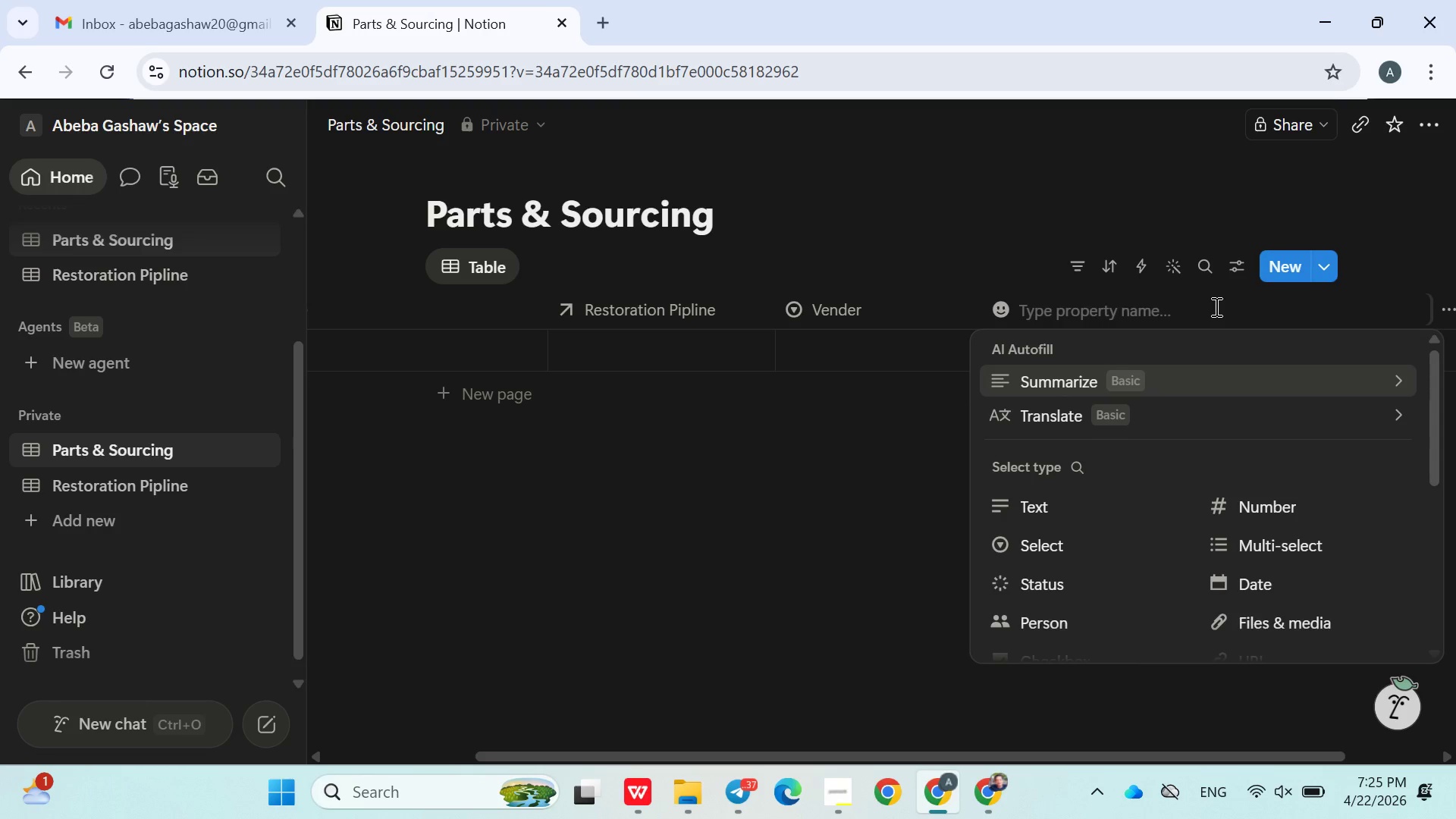 
type(Cost )
key(Backspace)
 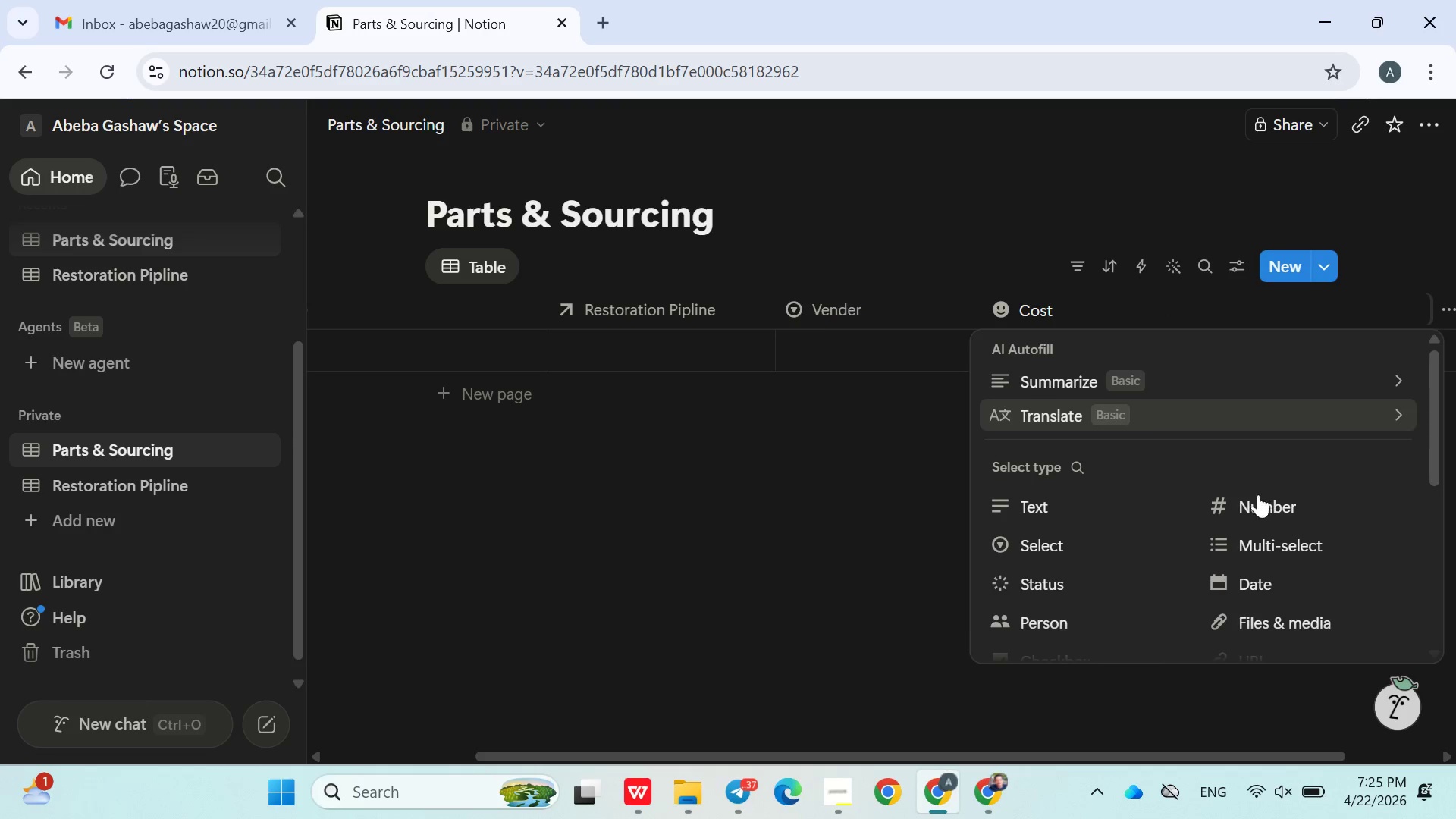 
left_click([1258, 496])
 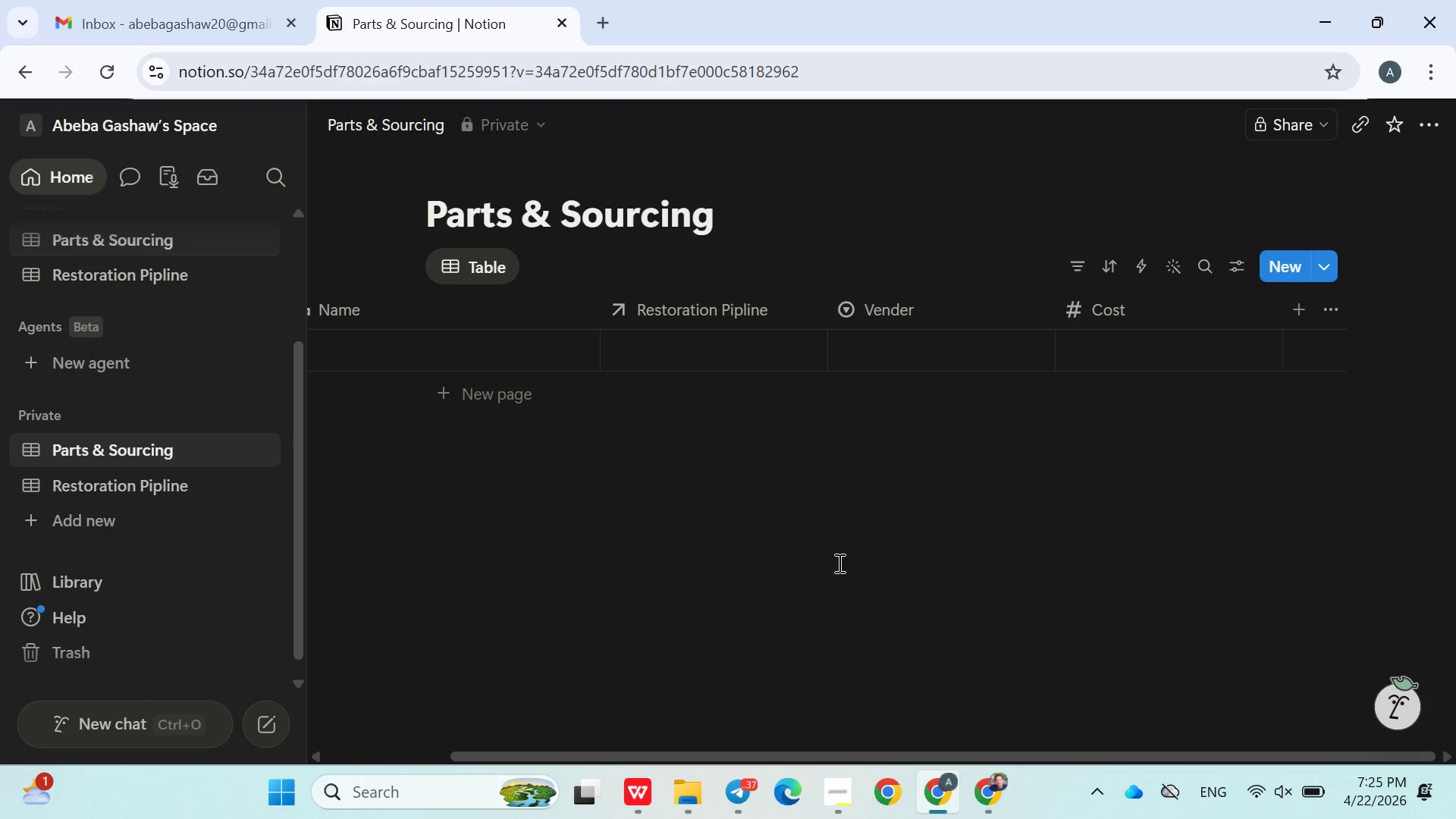 
left_click([838, 563])
 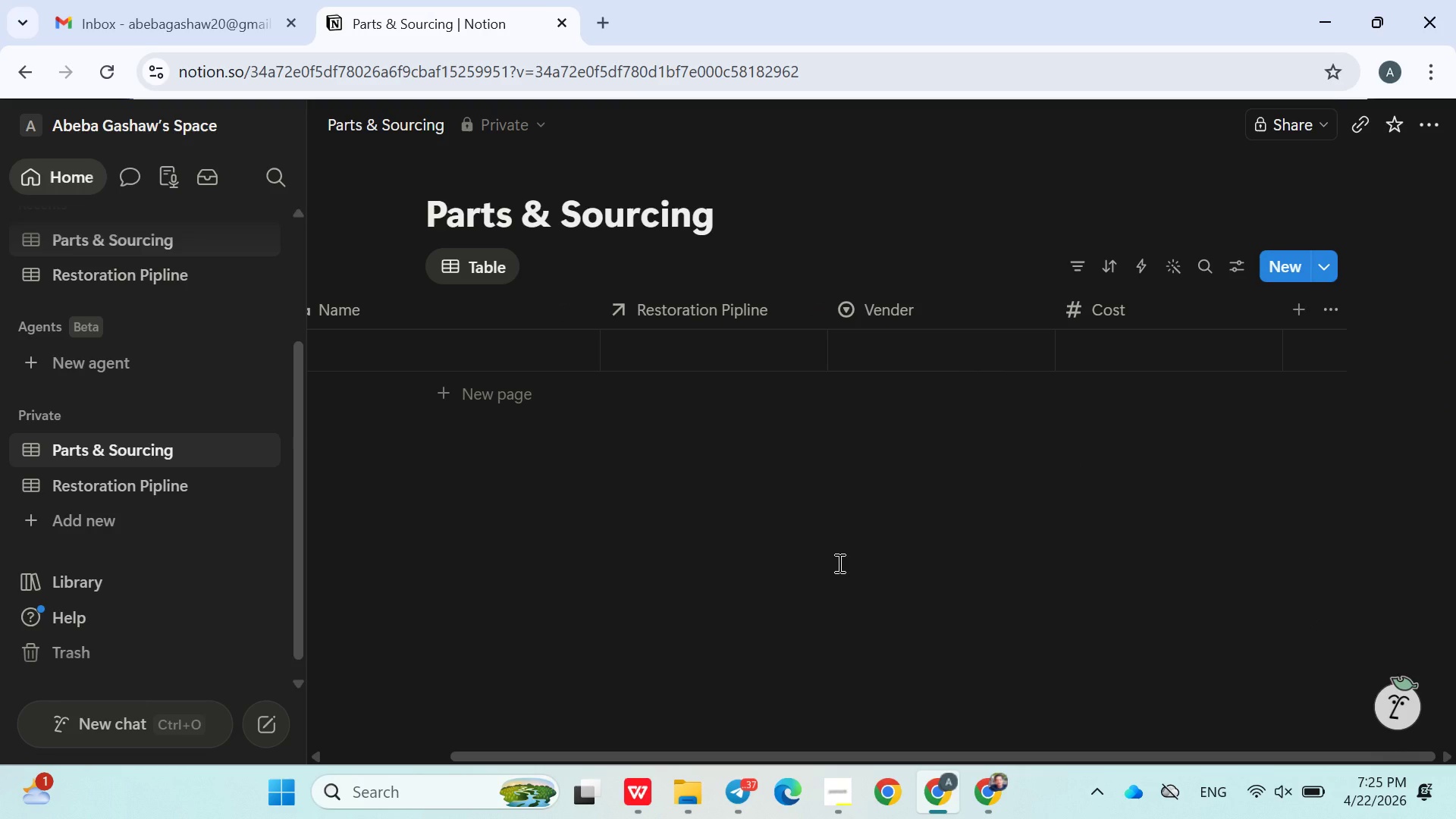 
wait(6.55)
 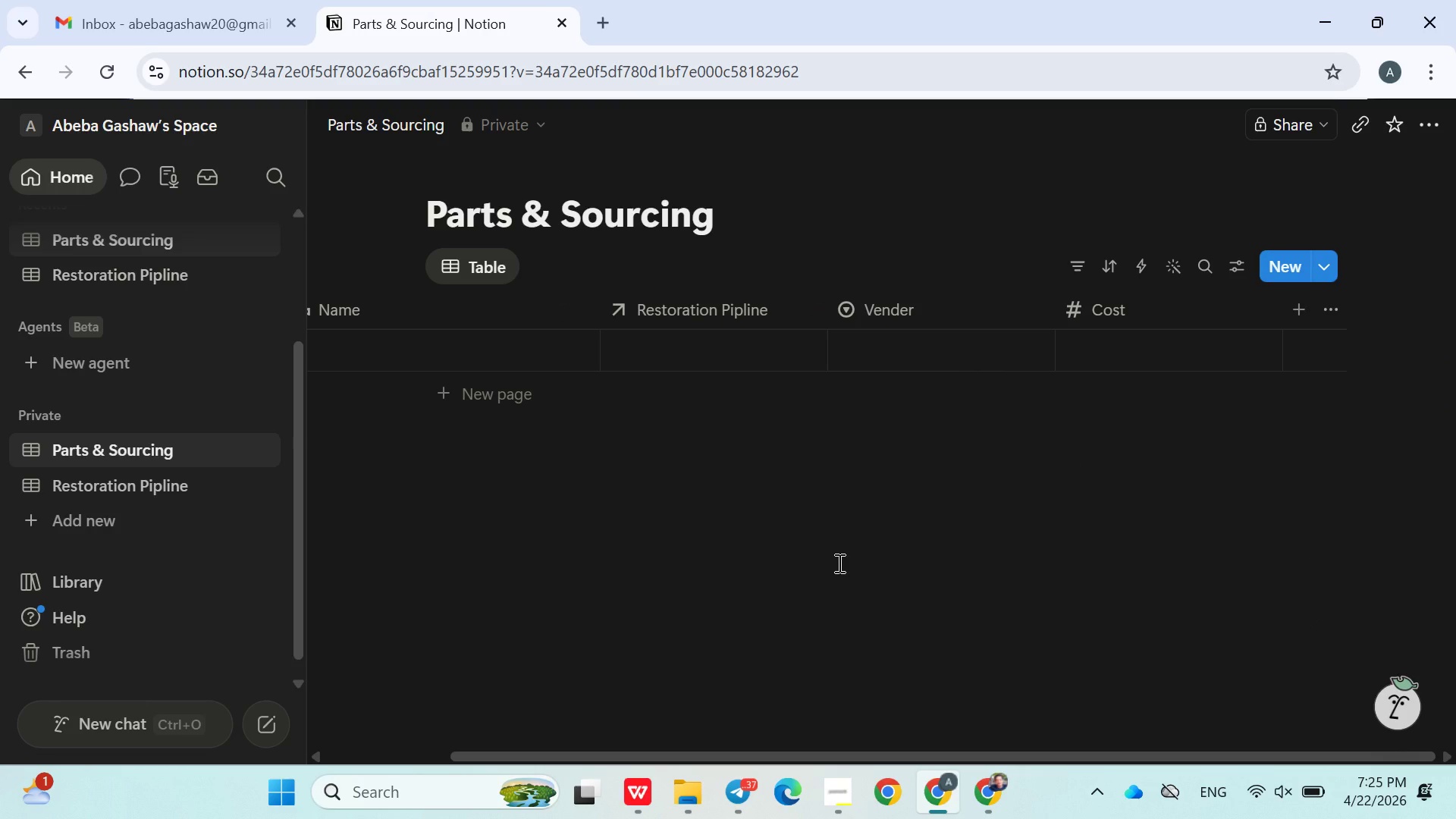 
left_click([1310, 311])
 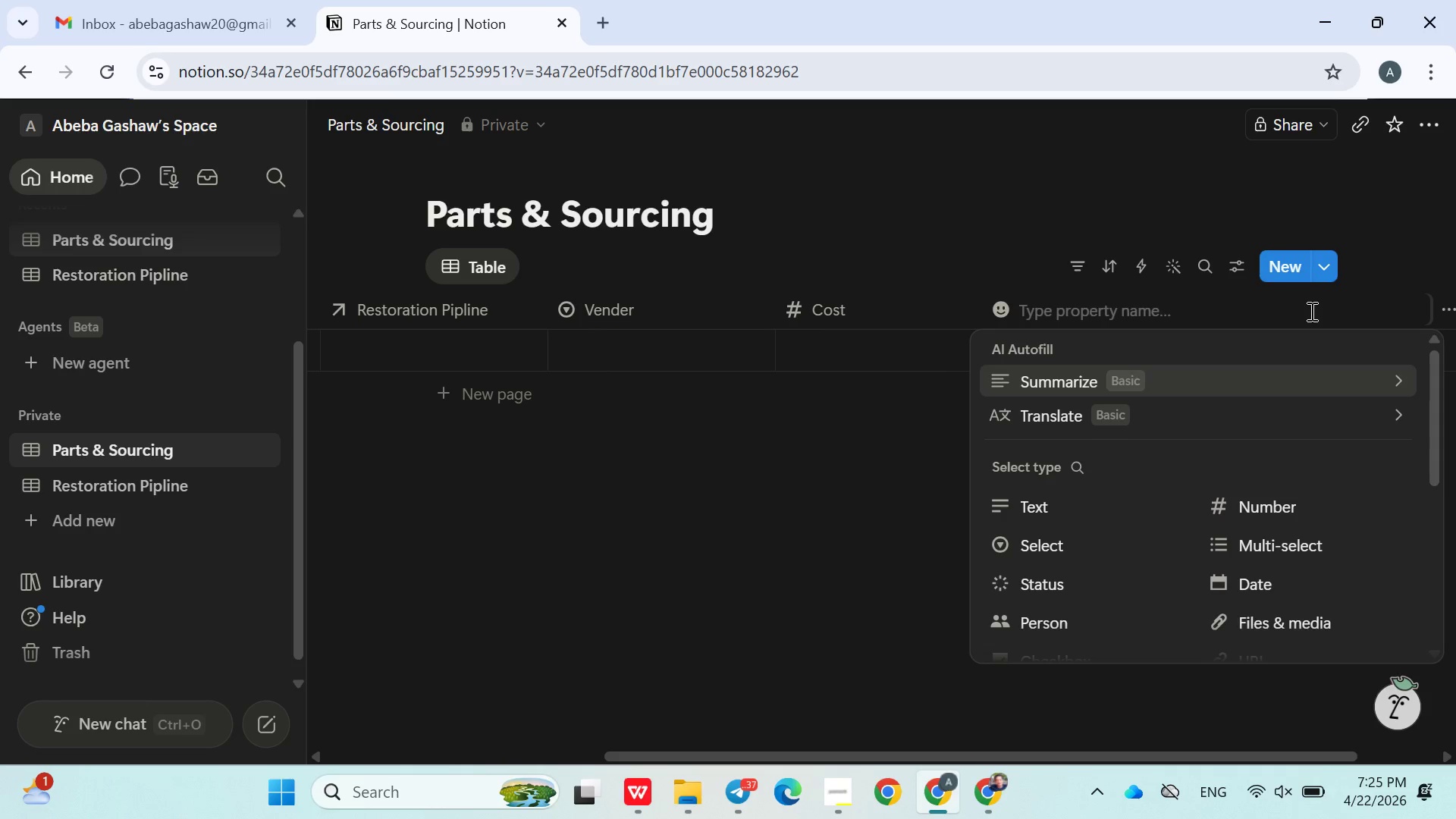 
type(Status)
 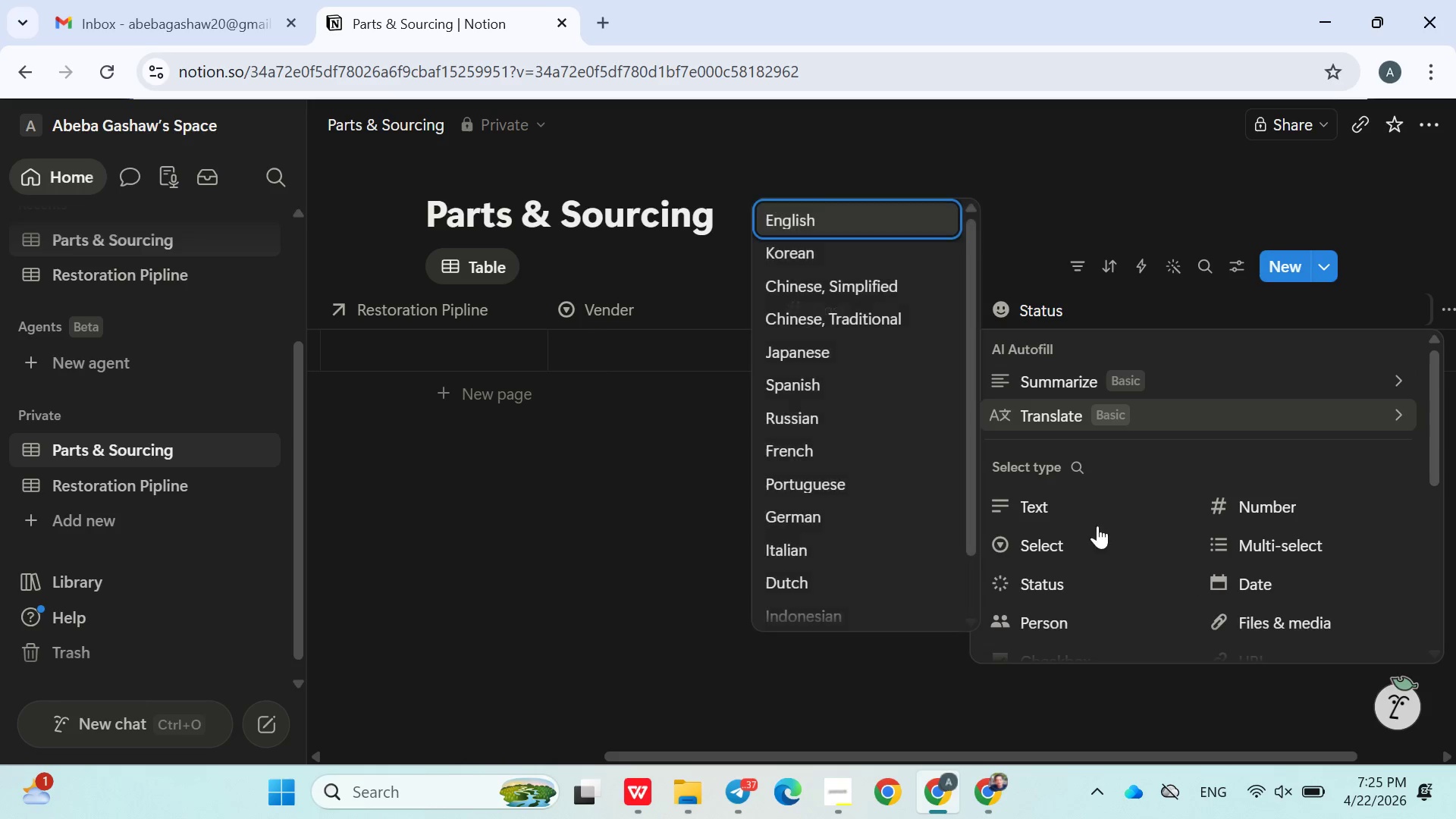 
left_click([1084, 541])
 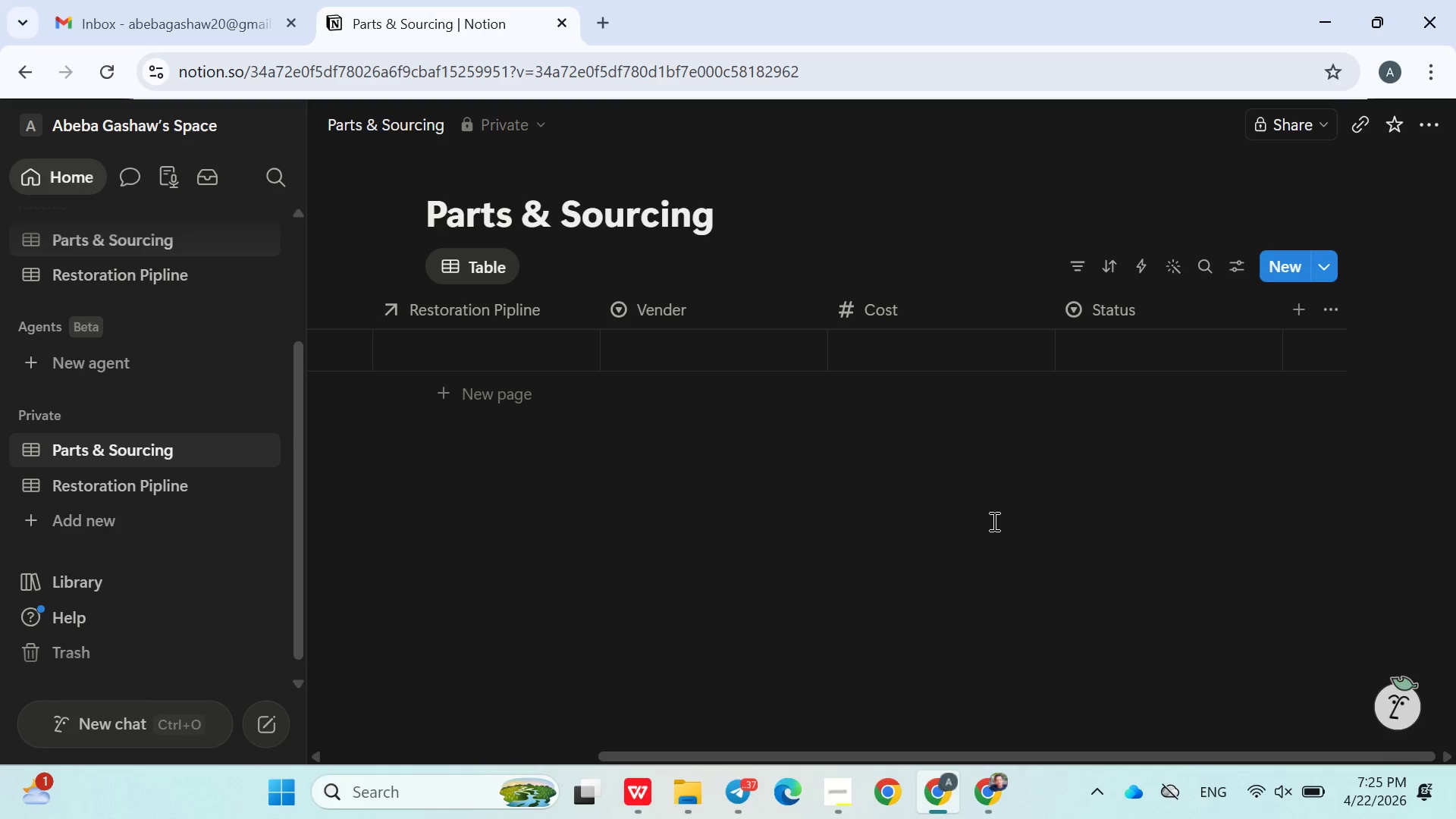 
wait(10.5)
 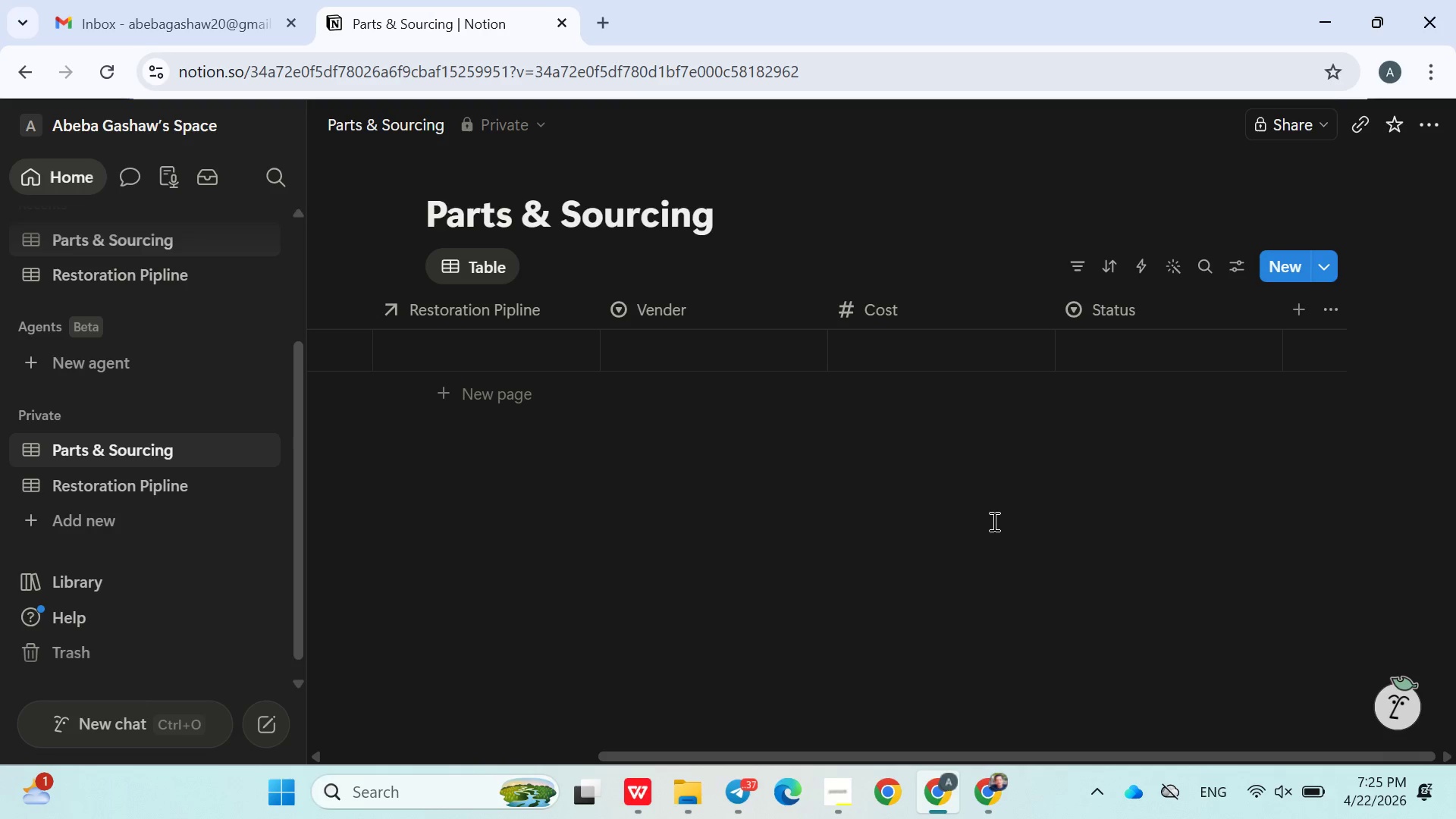 
left_click([1293, 312])
 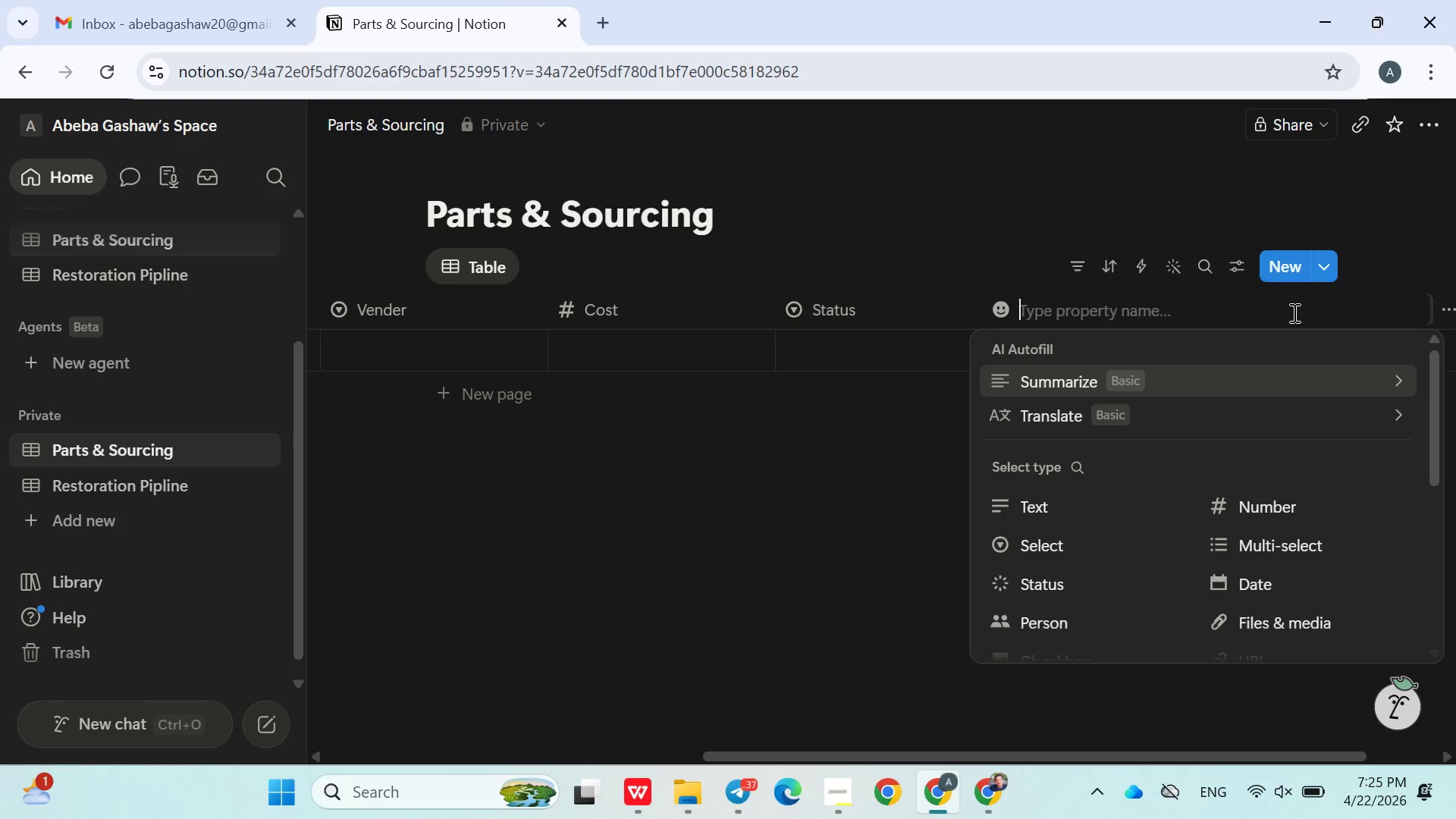 
type(Lead Time)
 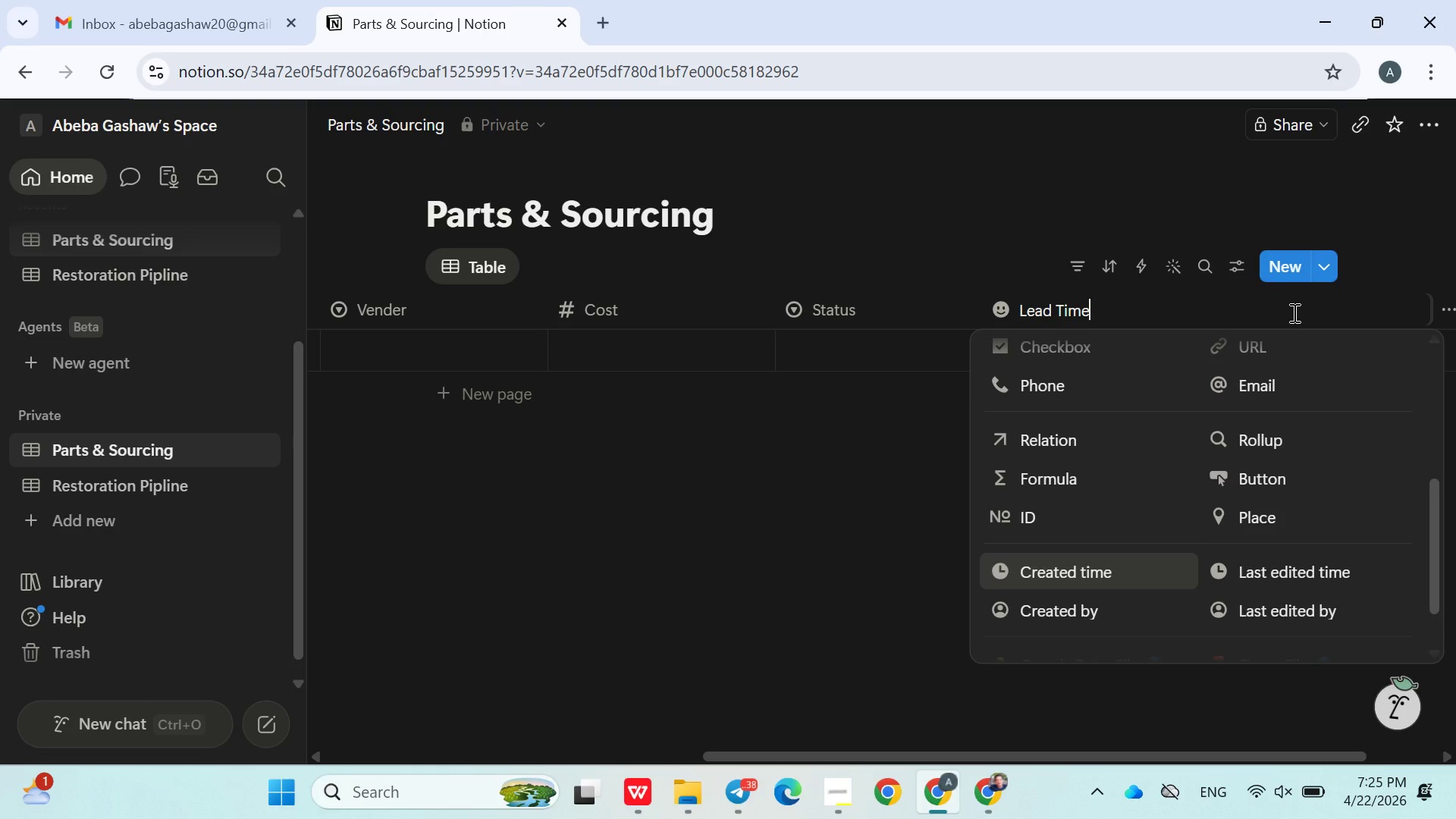 
hold_key(key=ShiftRight, duration=0.48)
 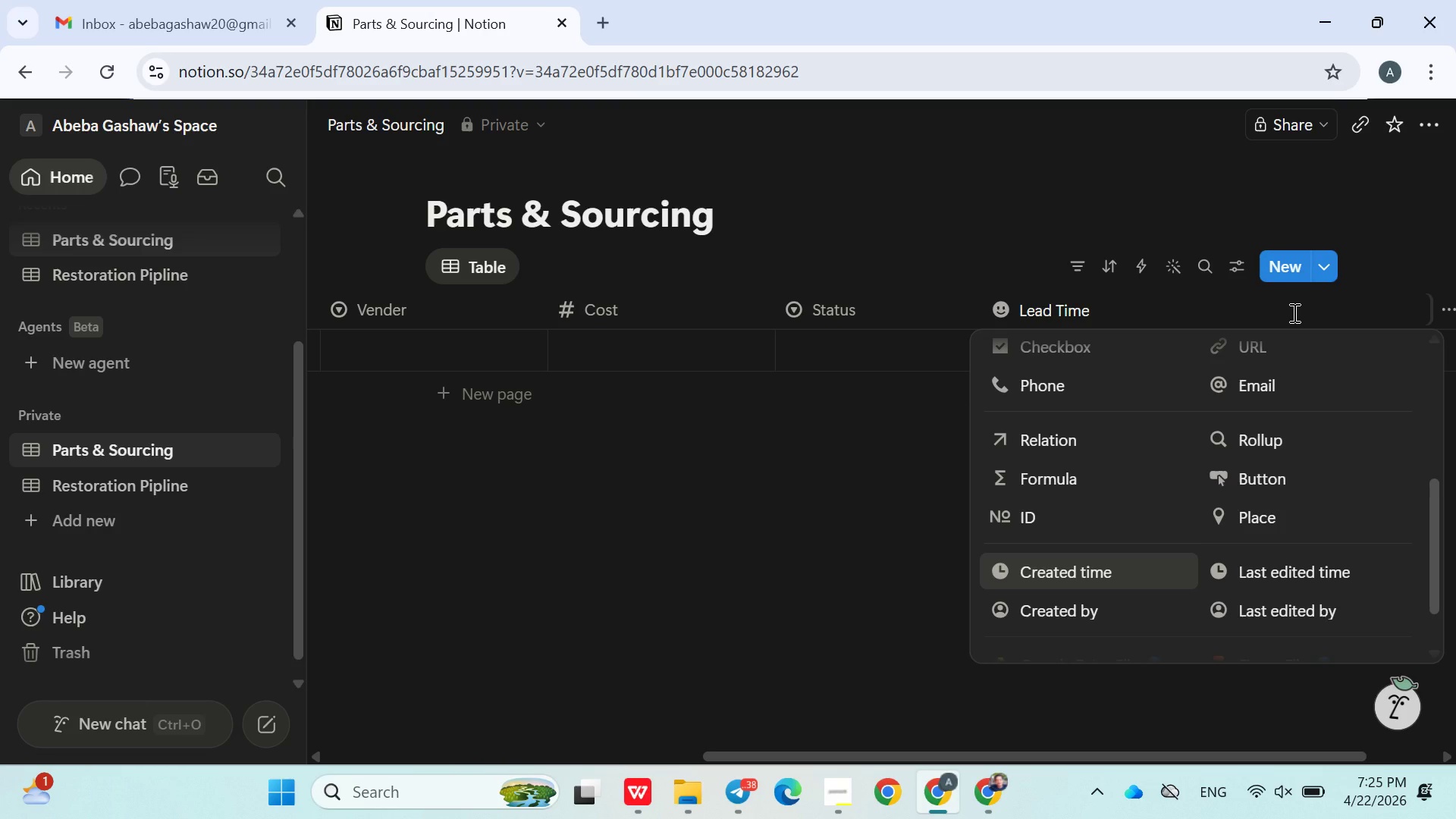 
type(())
 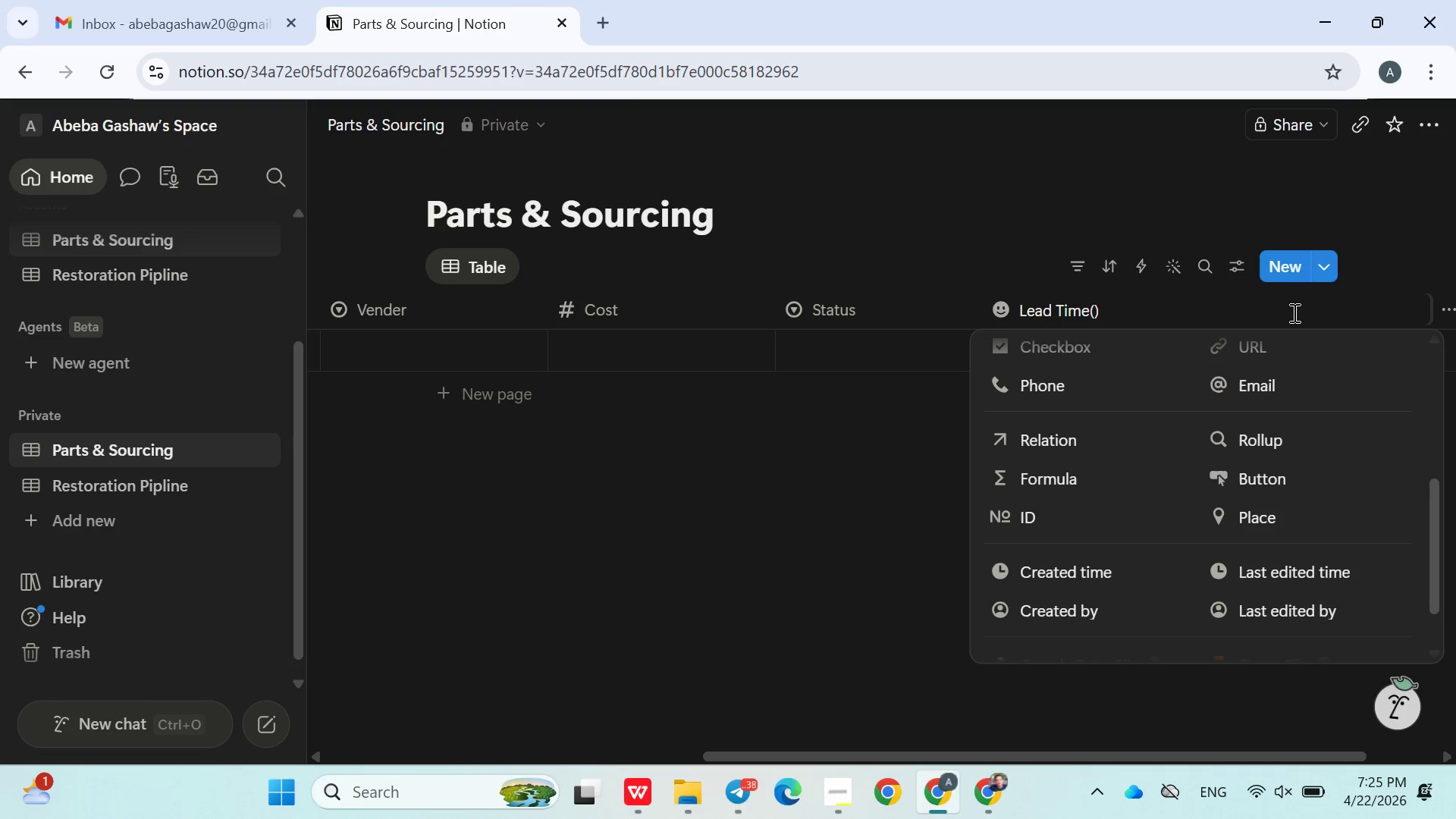 
key(ArrowLeft)
 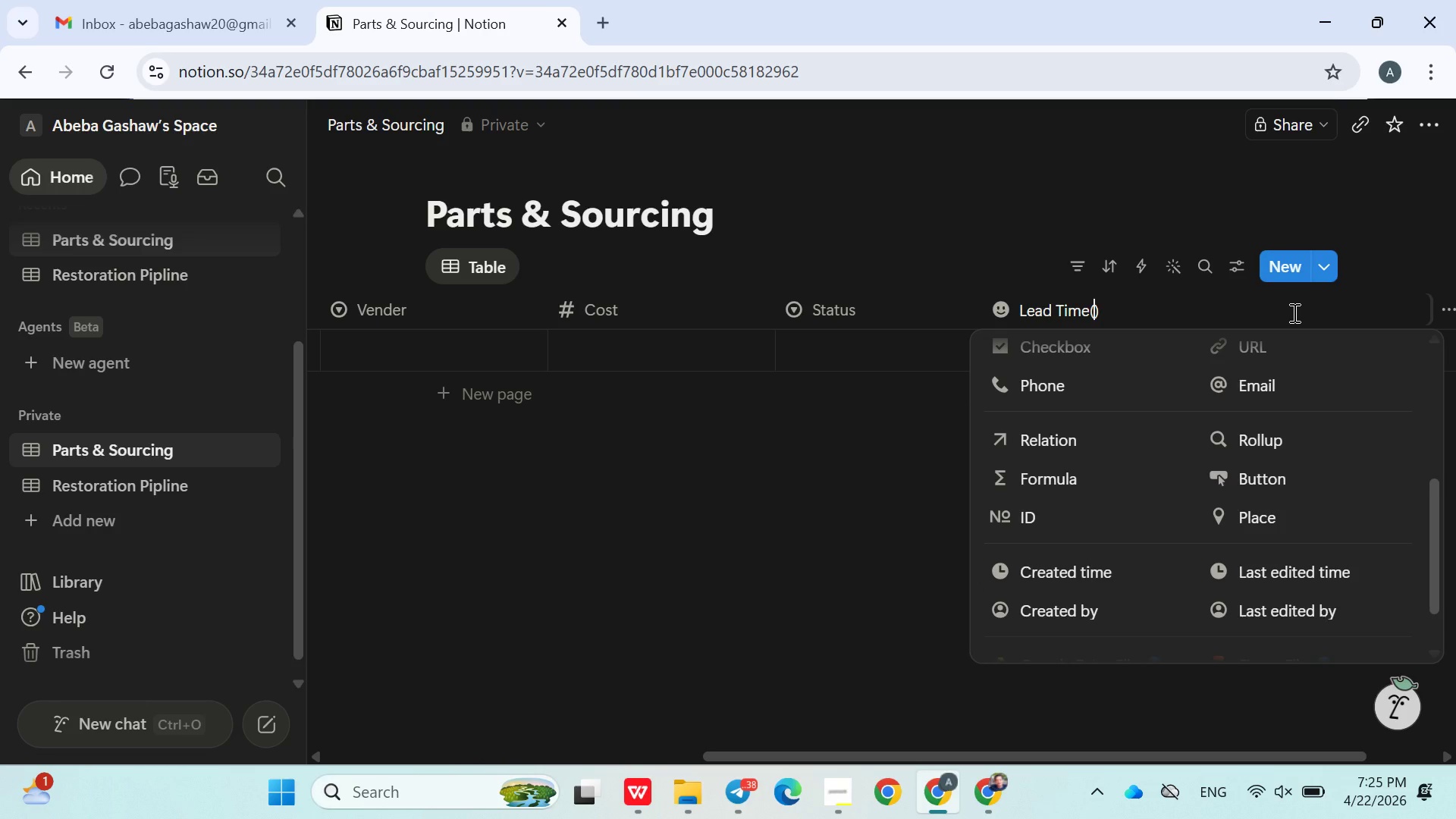 
type(Days)
 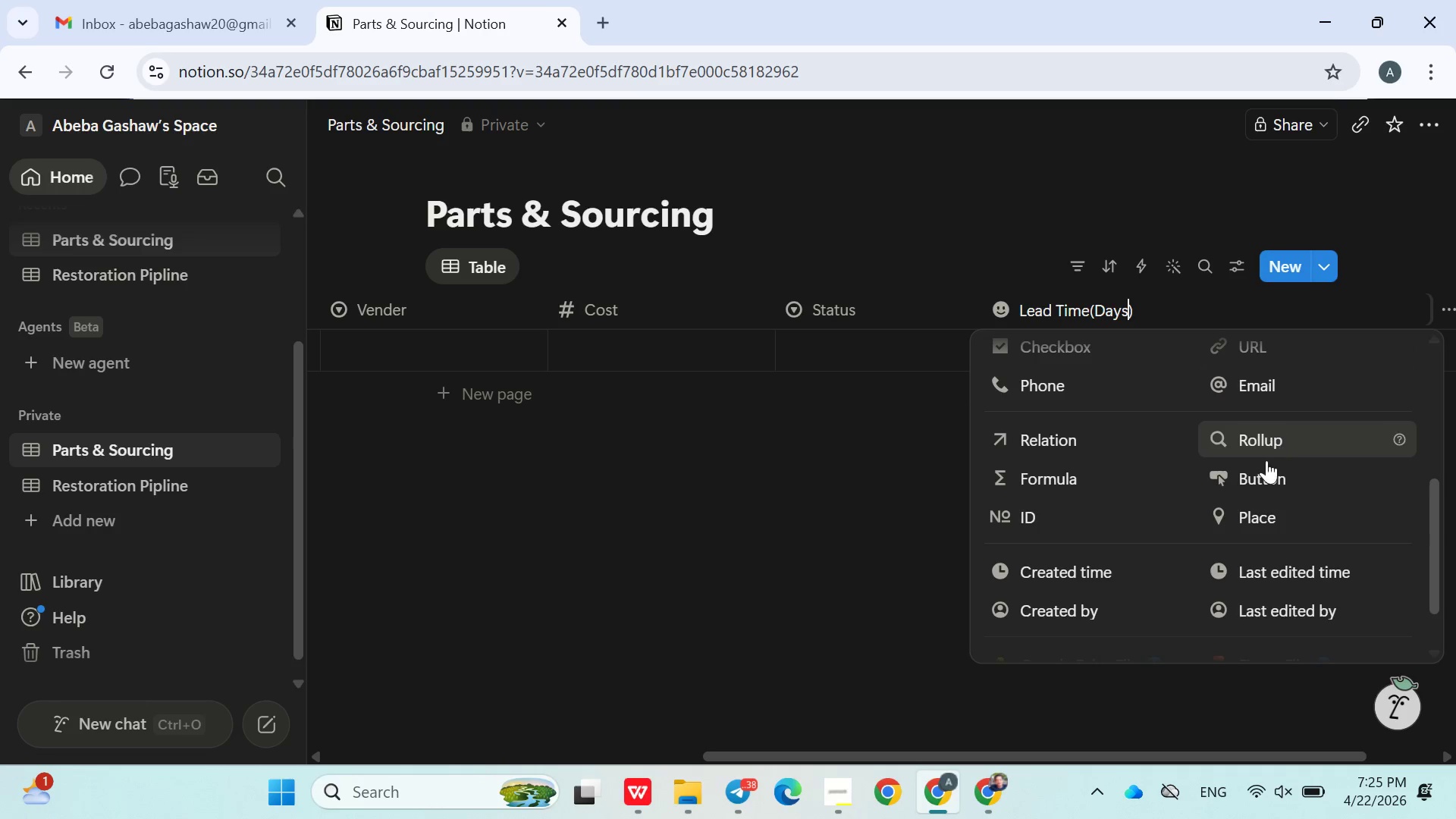 
left_click([1291, 510])
 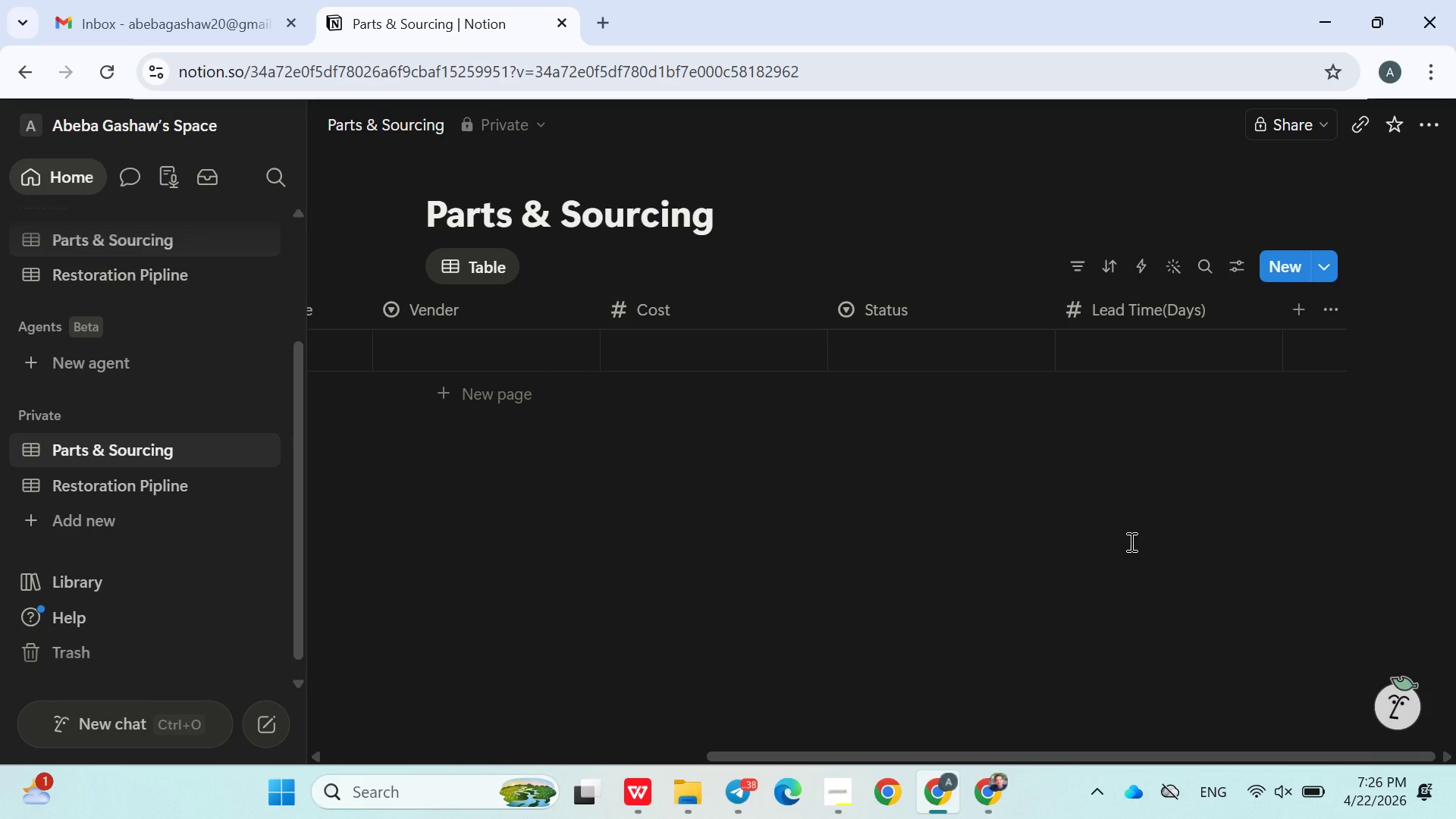 
wait(6.53)
 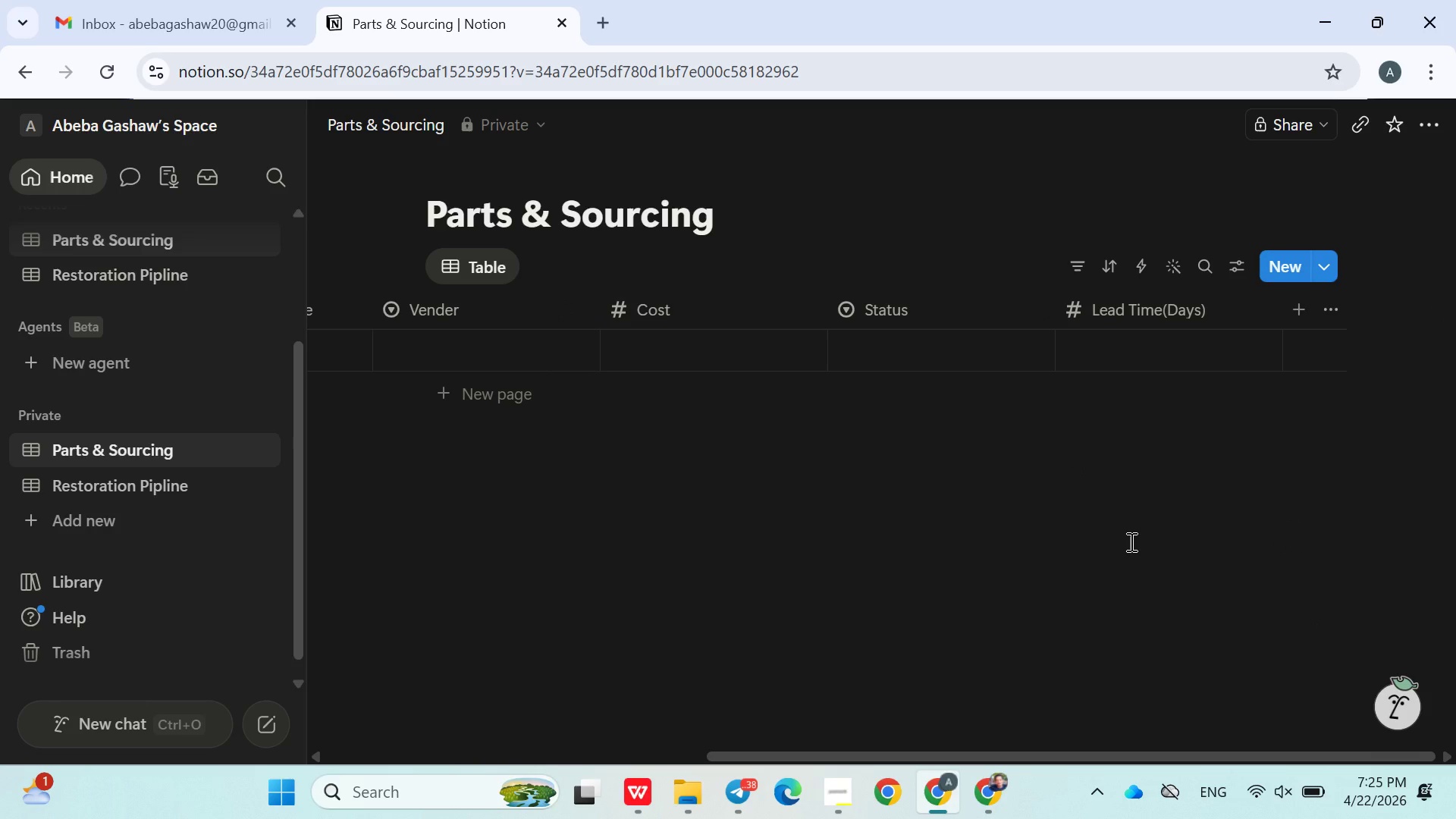 
left_click([1292, 301])
 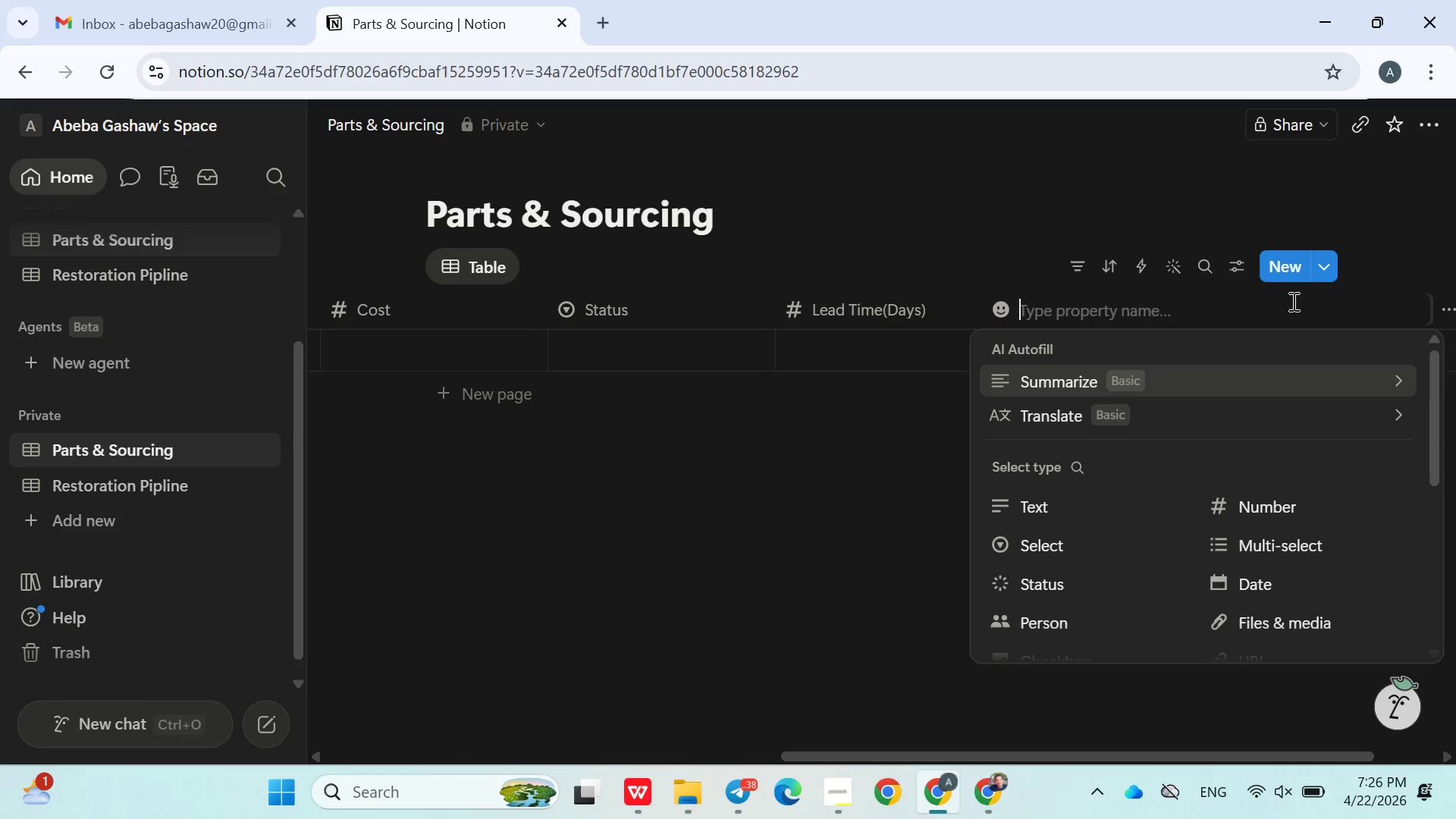 
type(Order Date)
 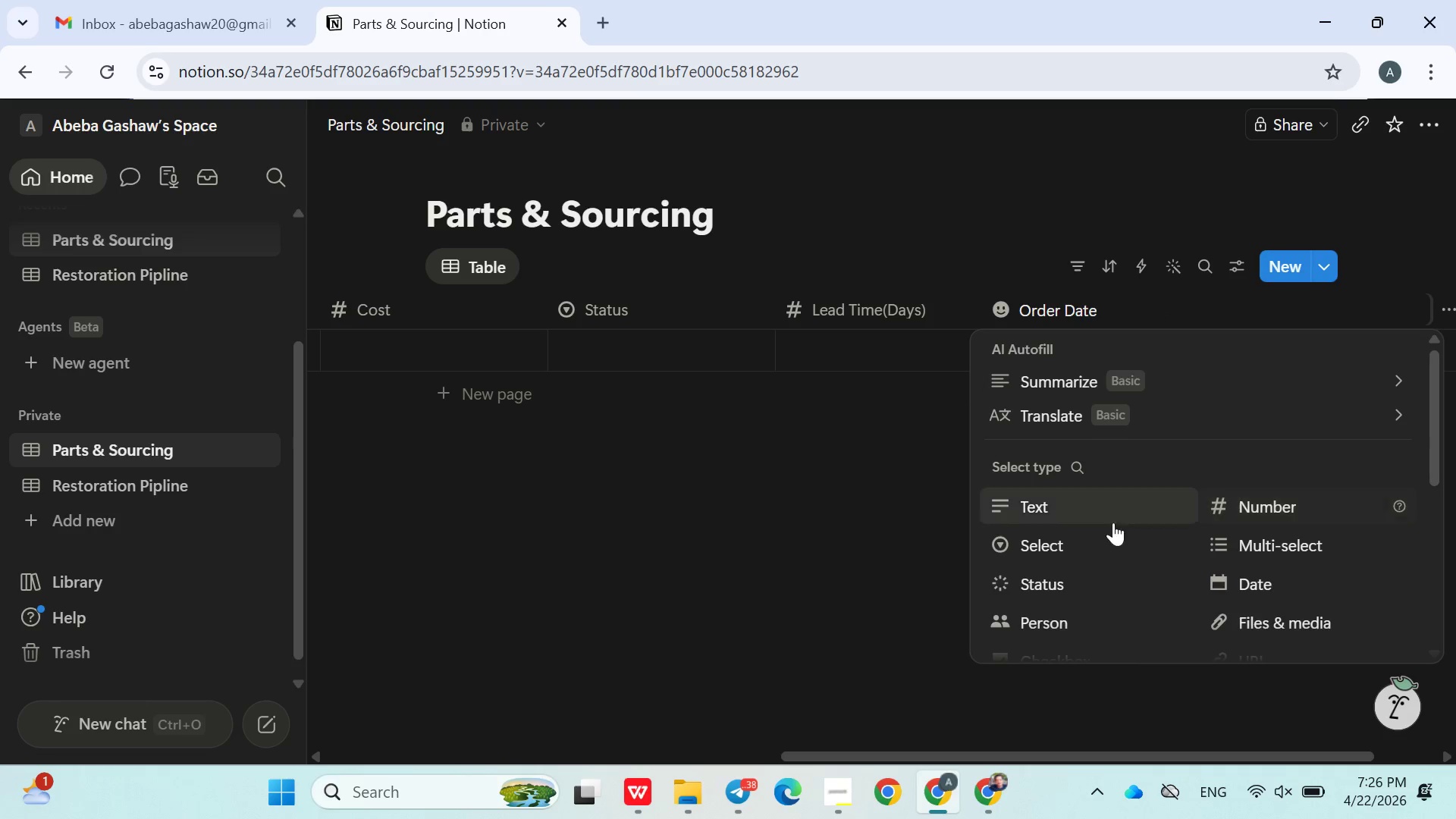 
left_click([1234, 583])
 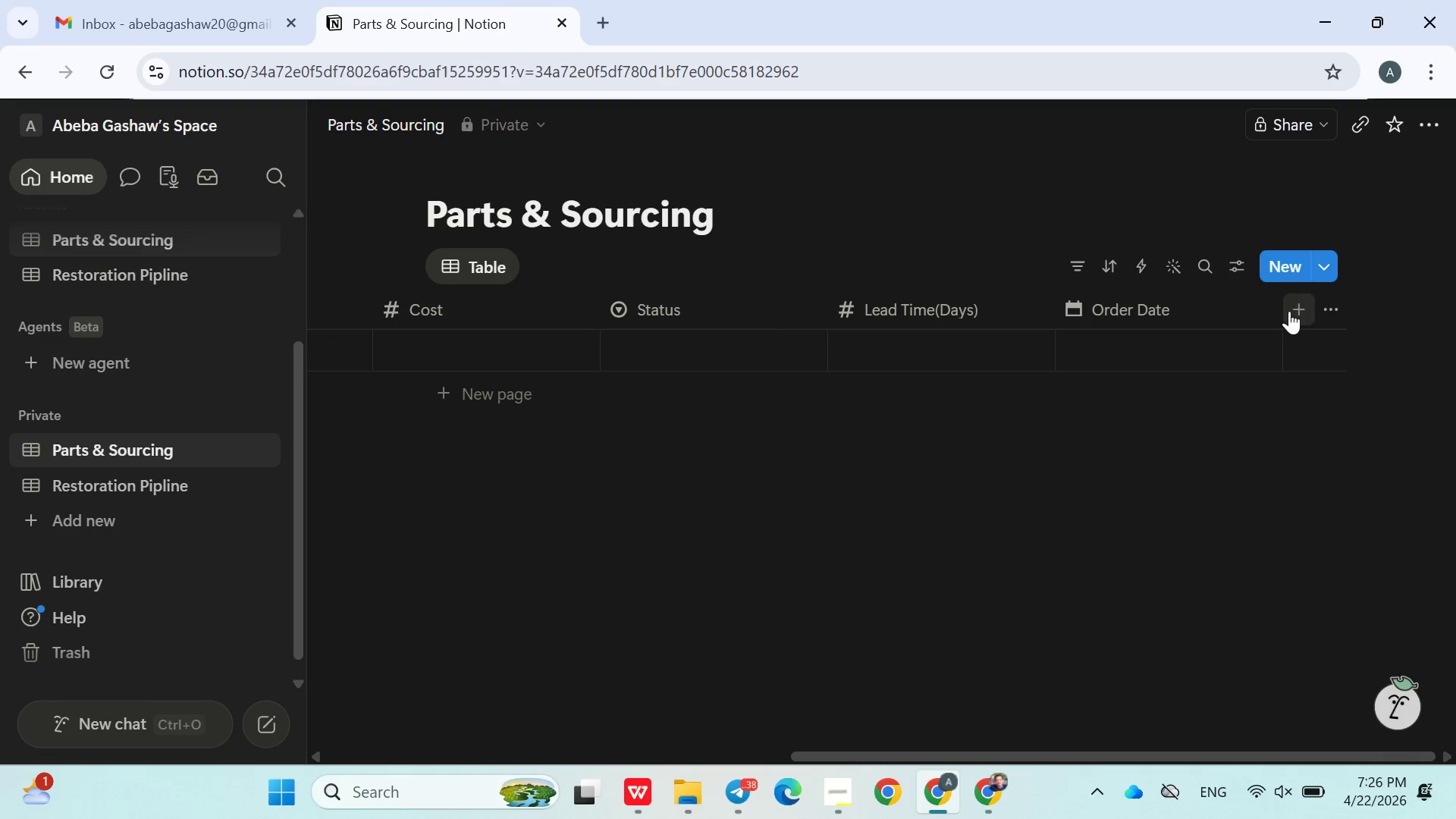 
left_click([1293, 311])
 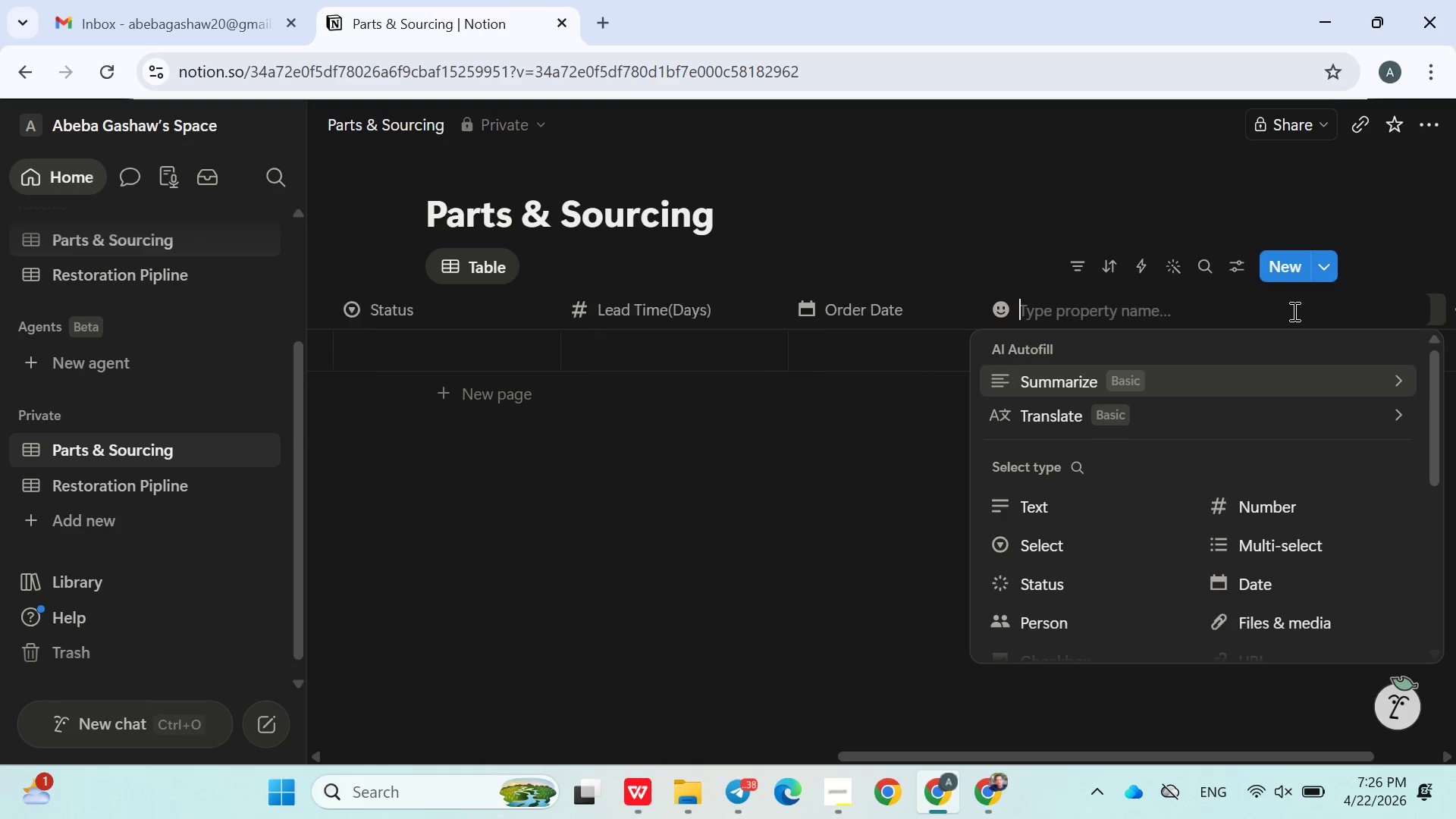 
type(Arrival Date)
 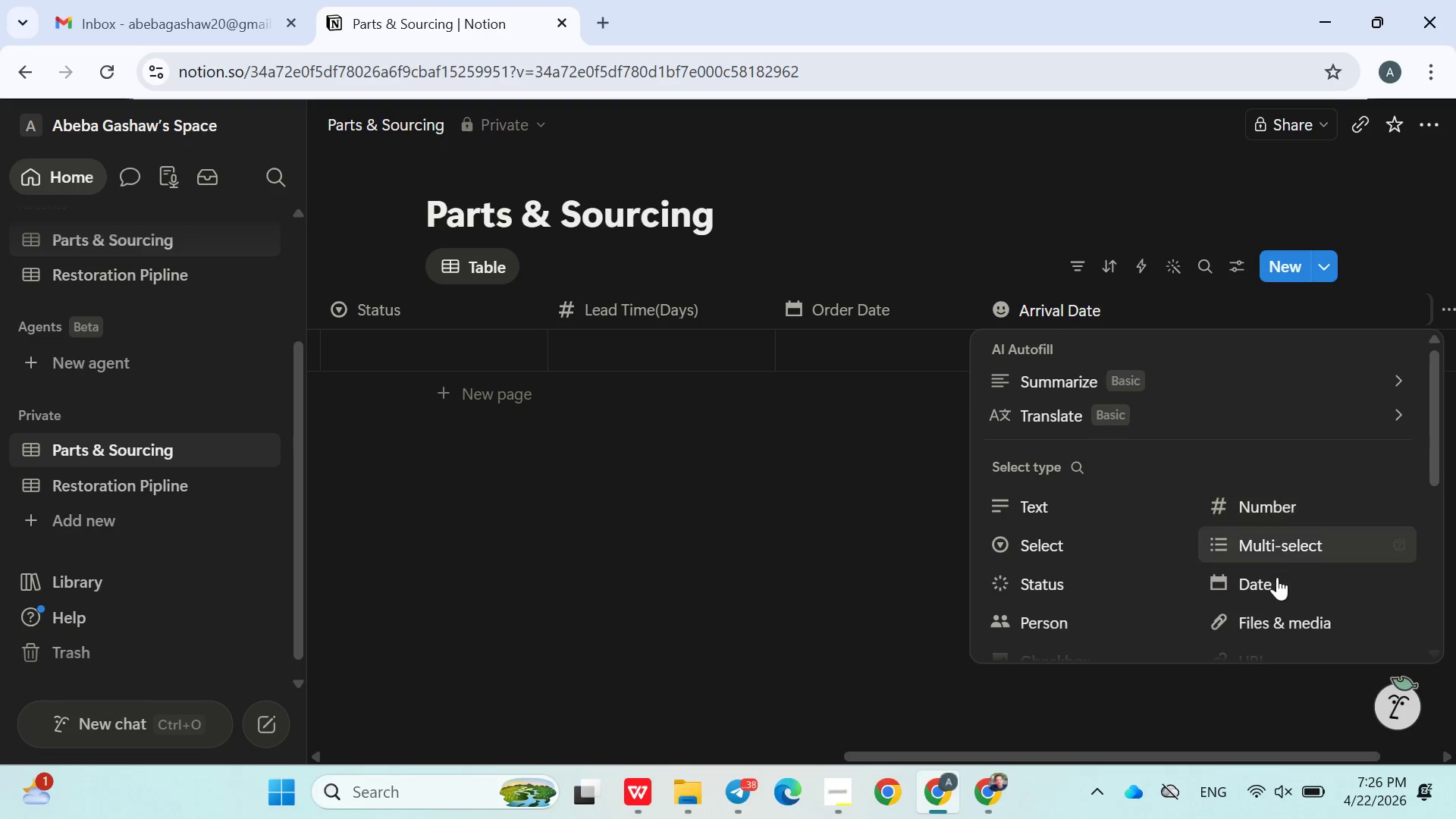 
left_click([1277, 582])
 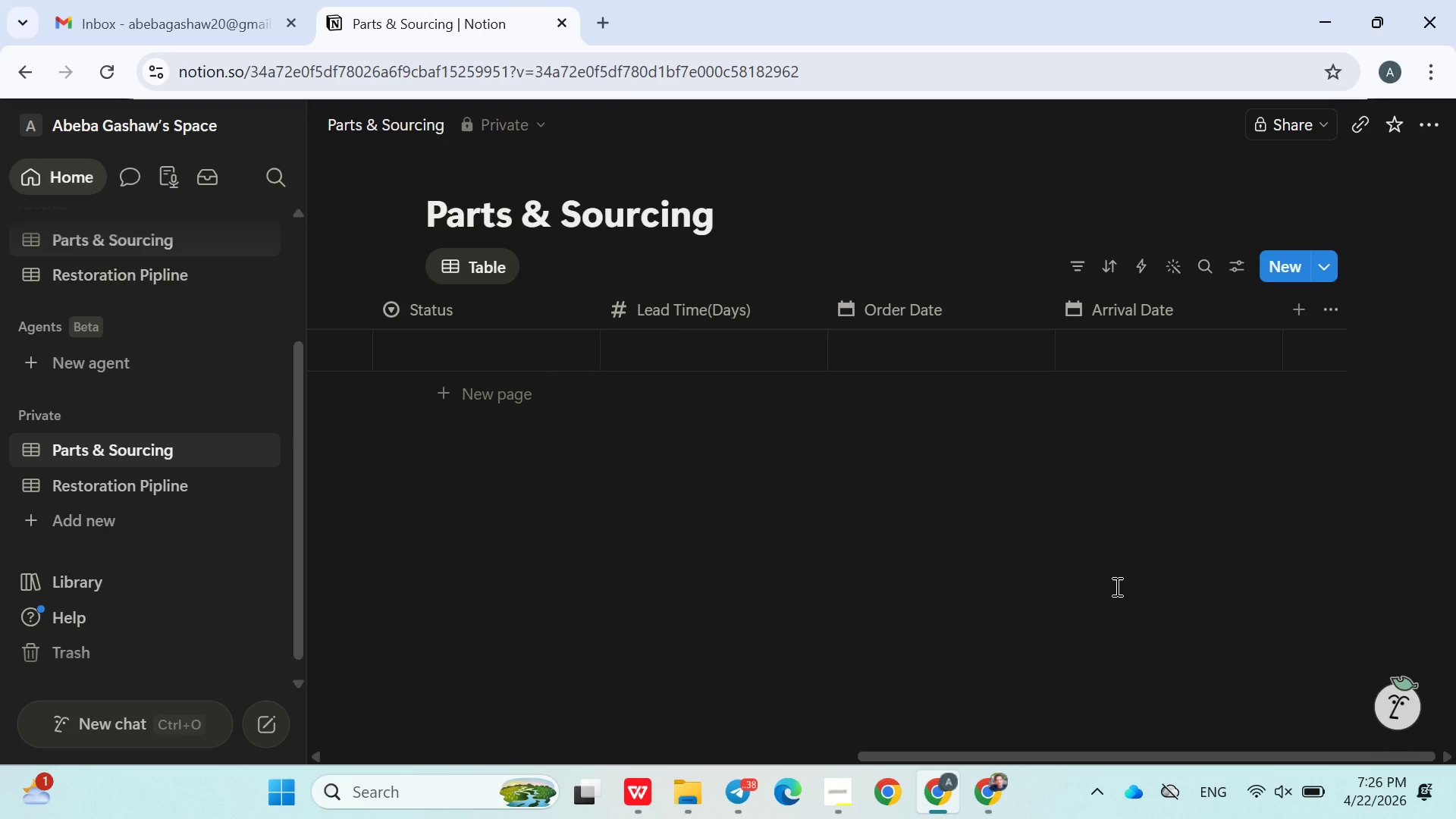 
left_click([1297, 318])
 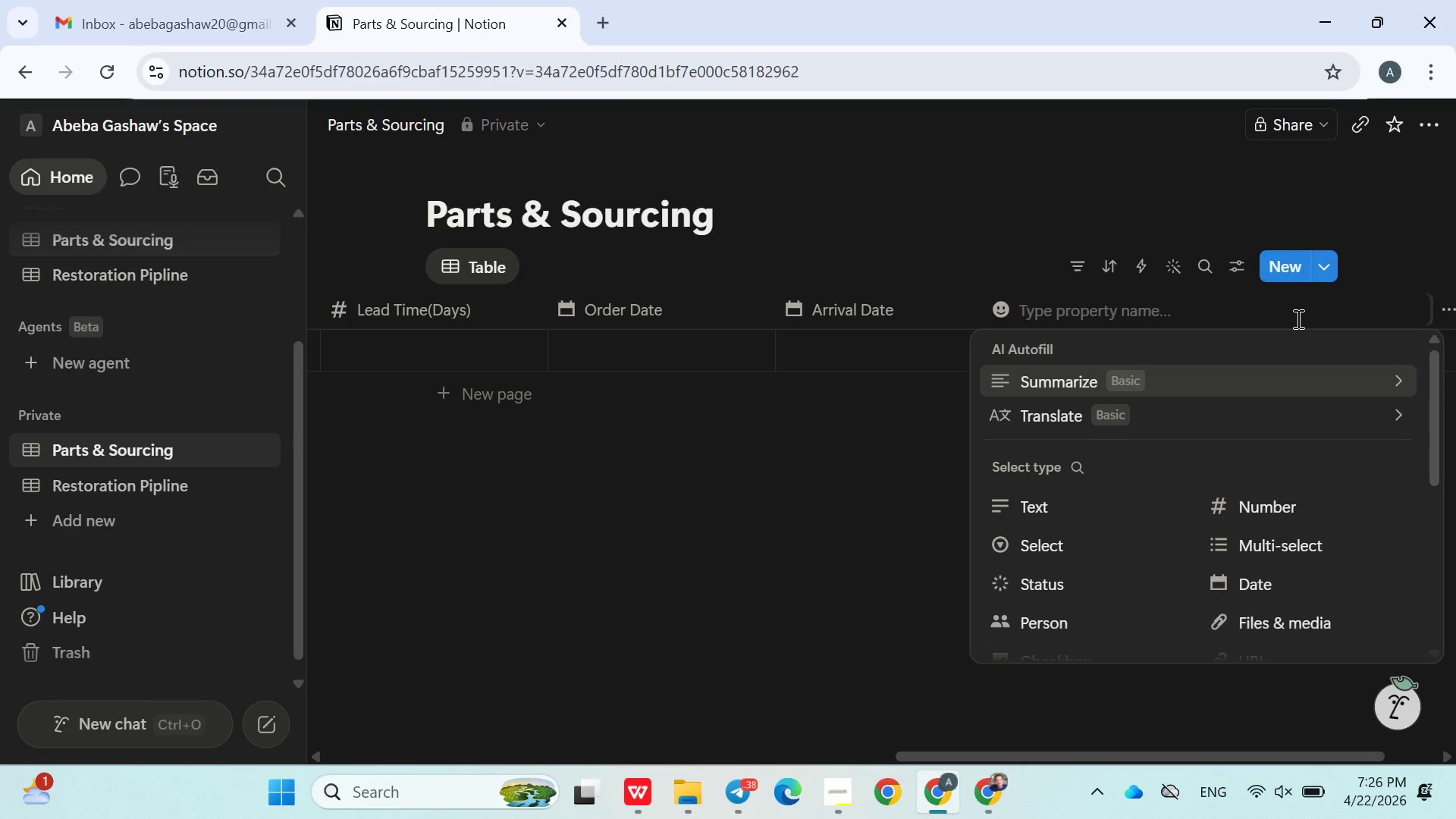 
type(Urgency)
 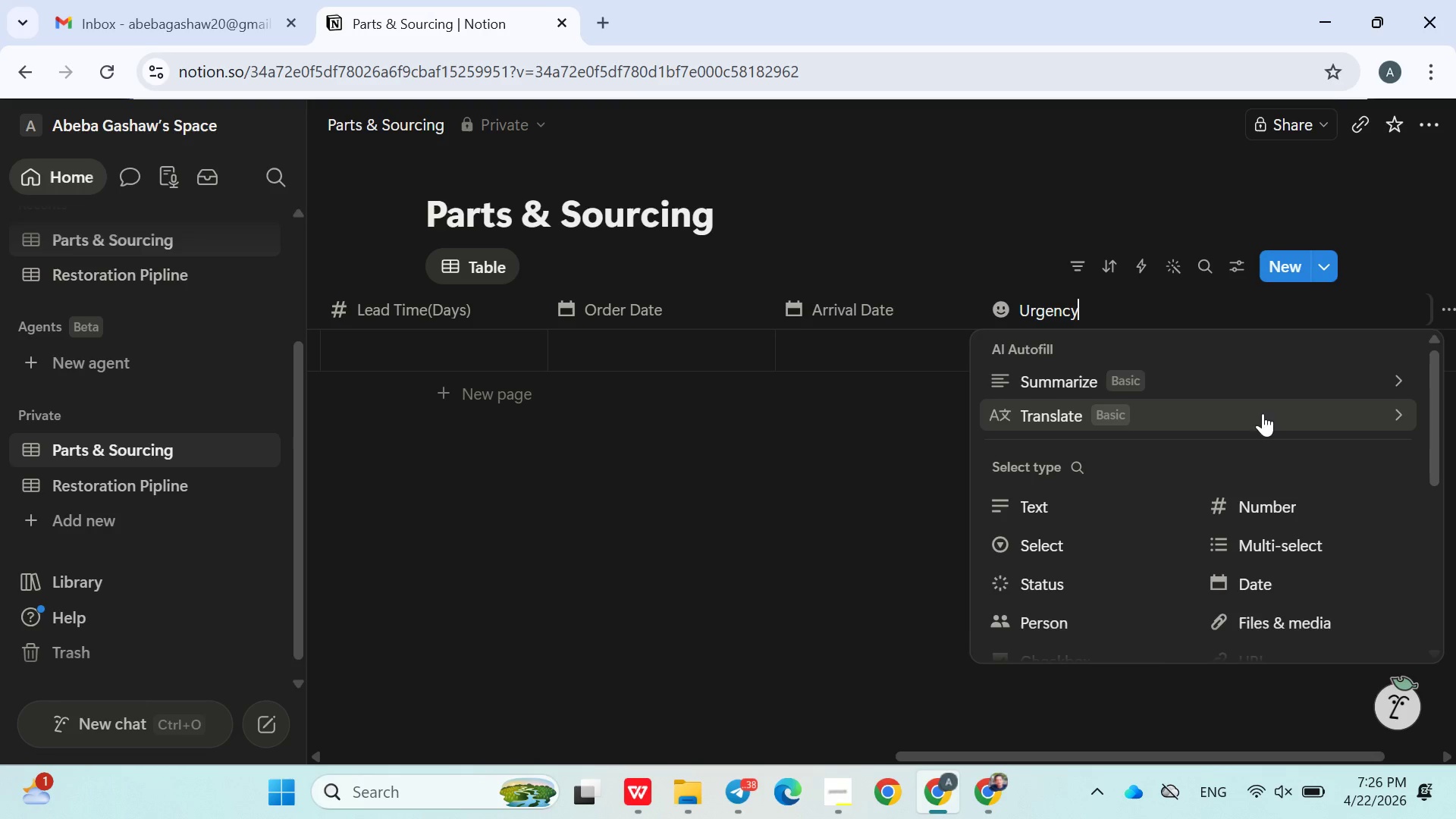 
left_click([1021, 536])
 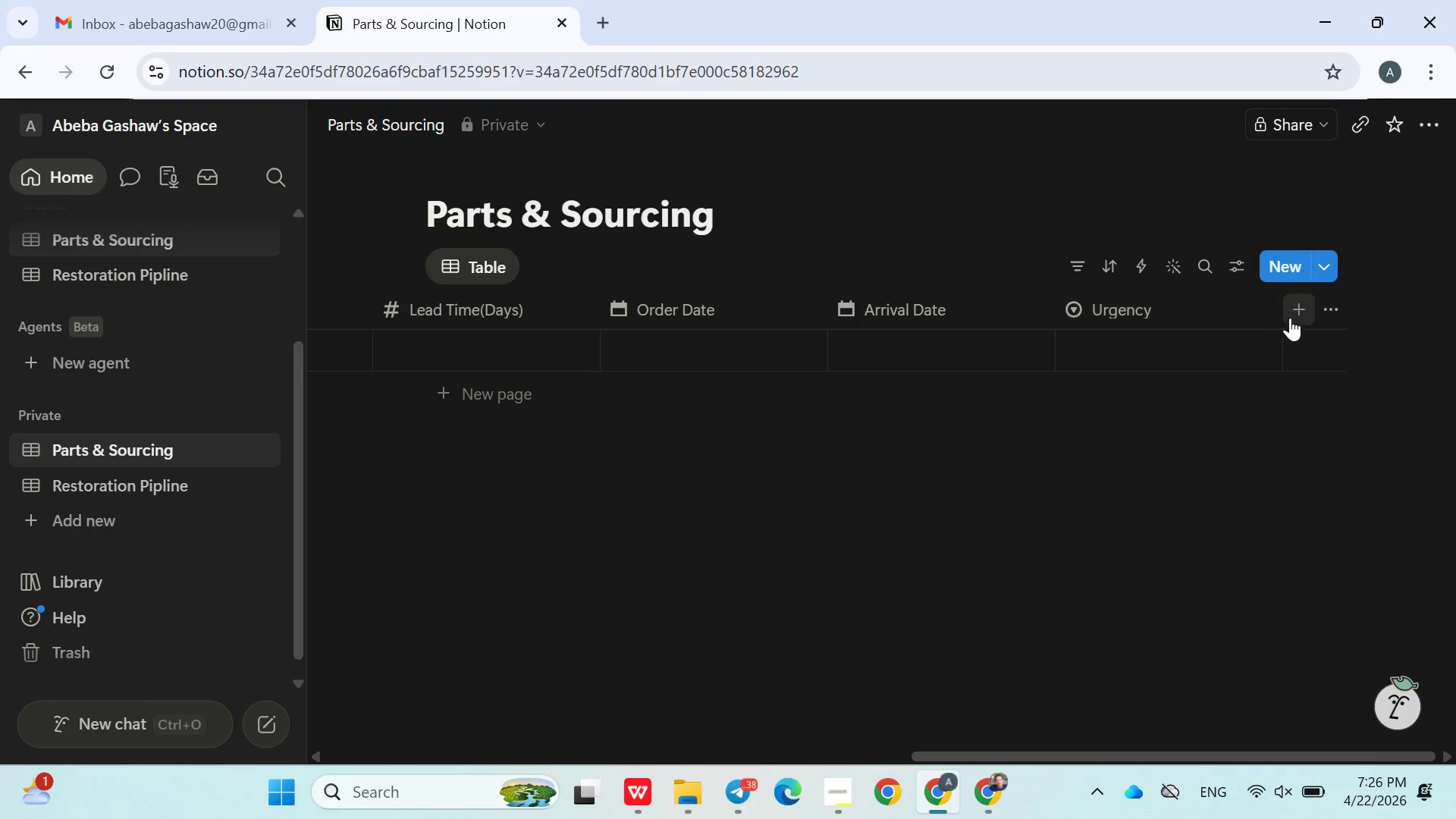 
left_click([1294, 312])
 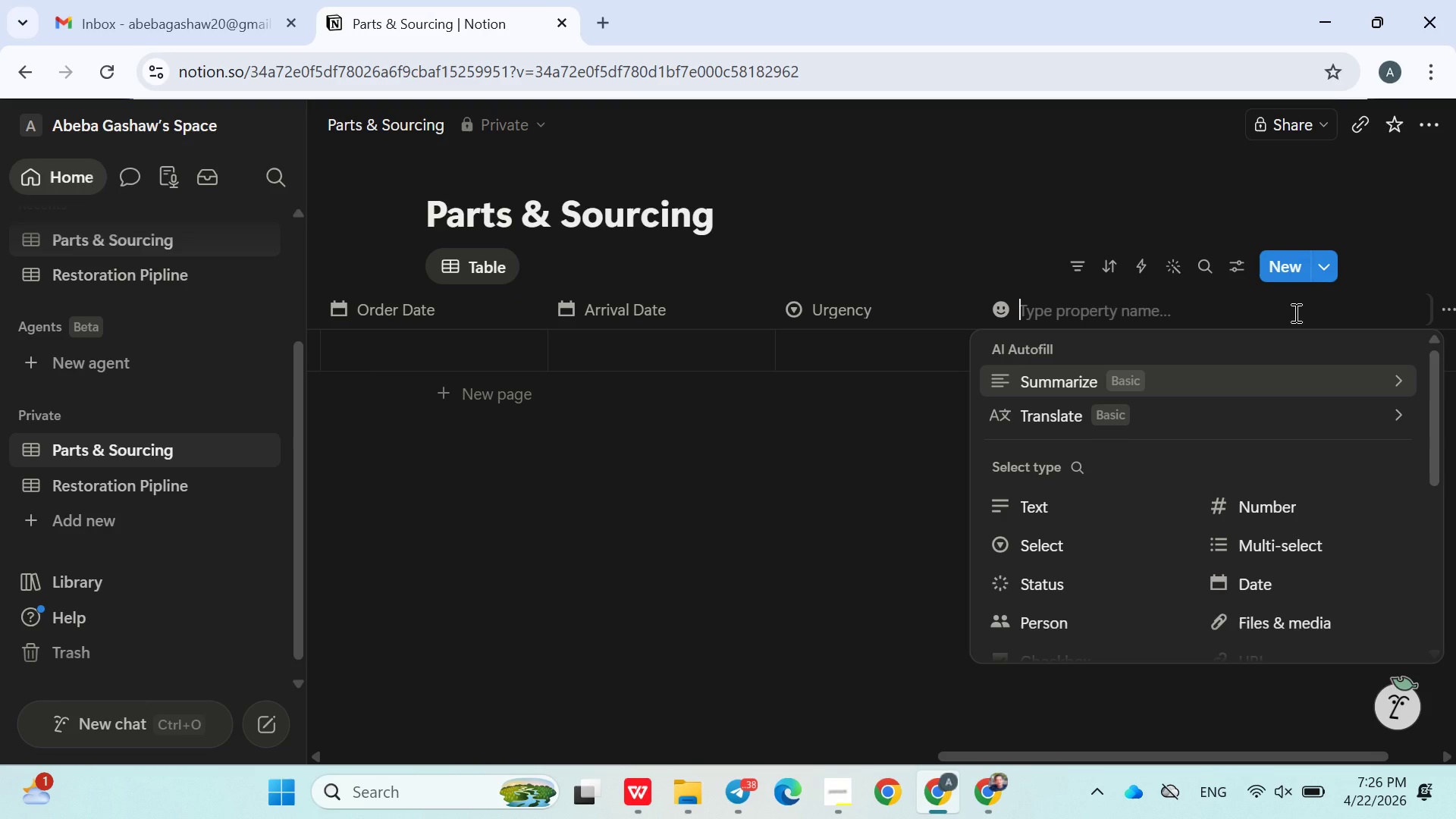 
type(Delay D)
key(Backspace)
type(Flag)
 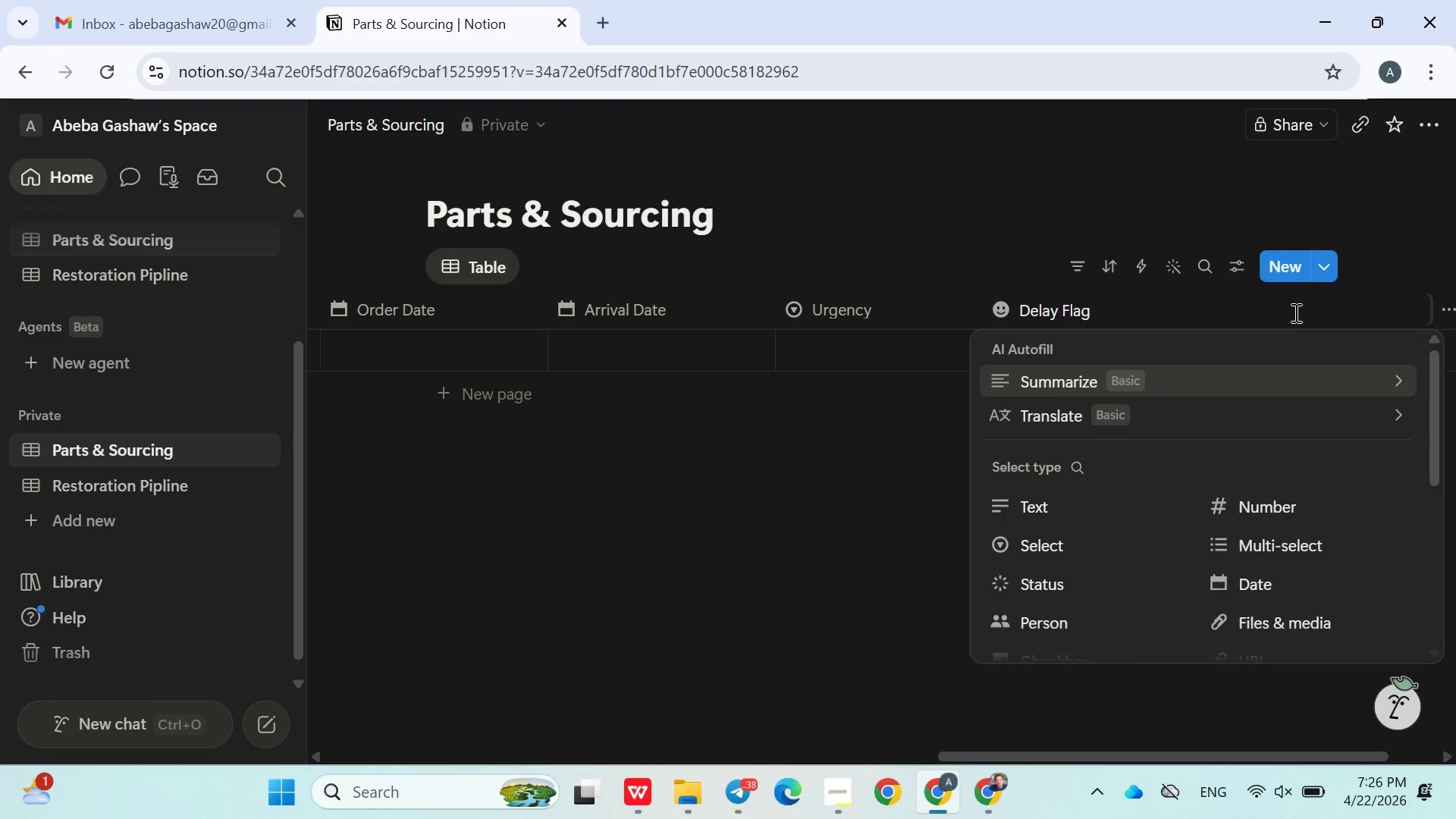 
wait(6.38)
 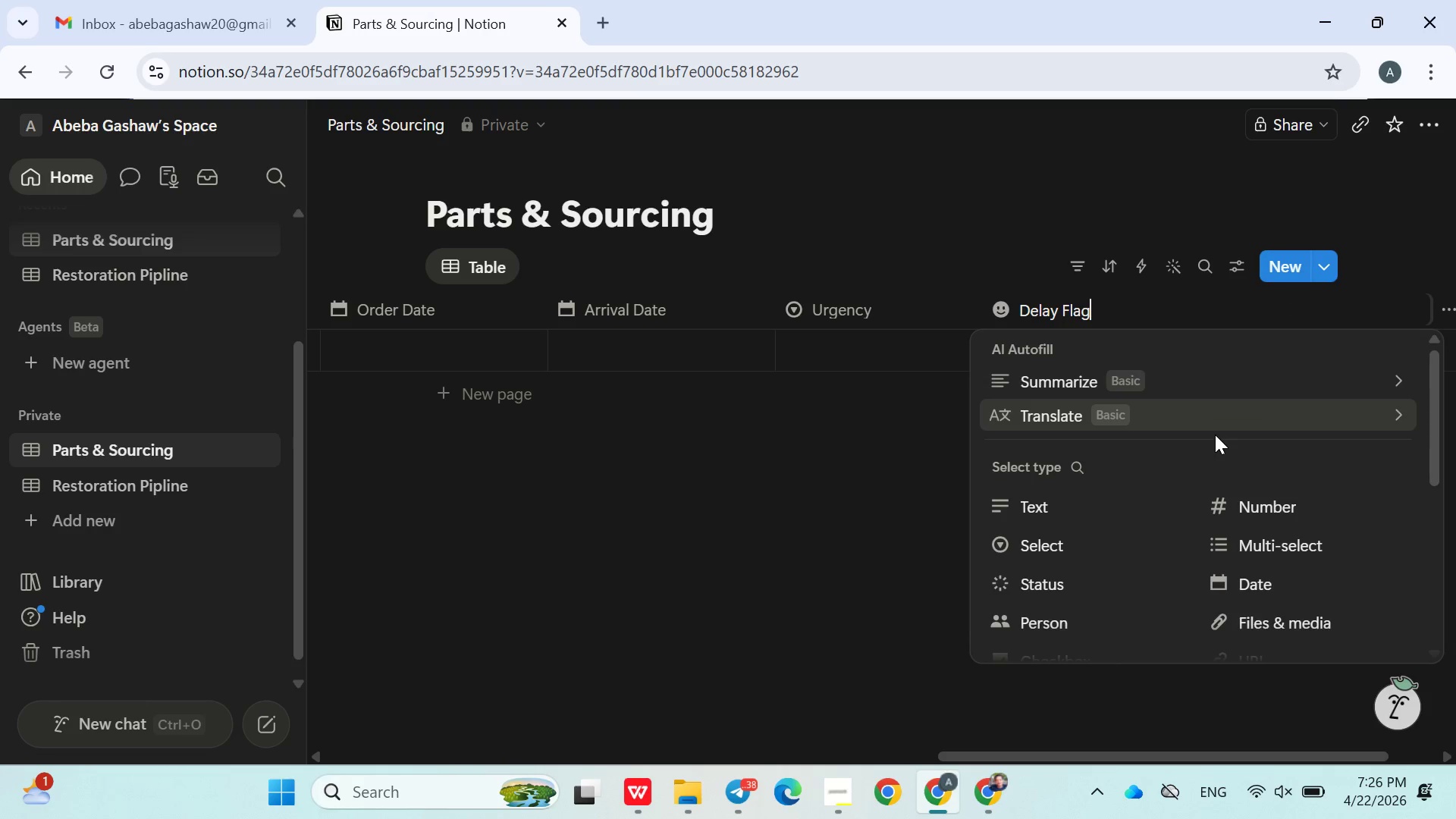 
left_click([1091, 561])
 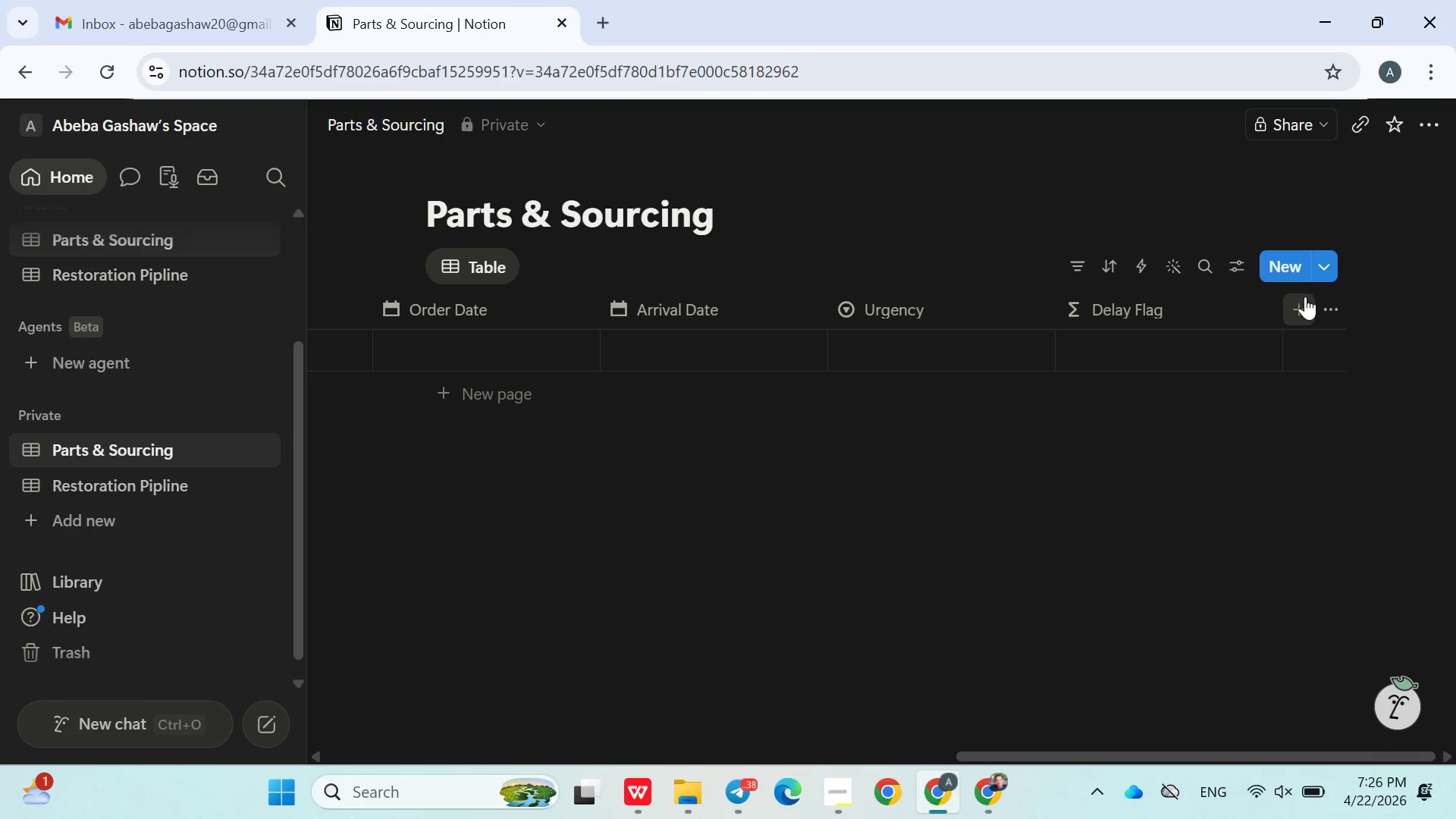 
left_click([1305, 306])
 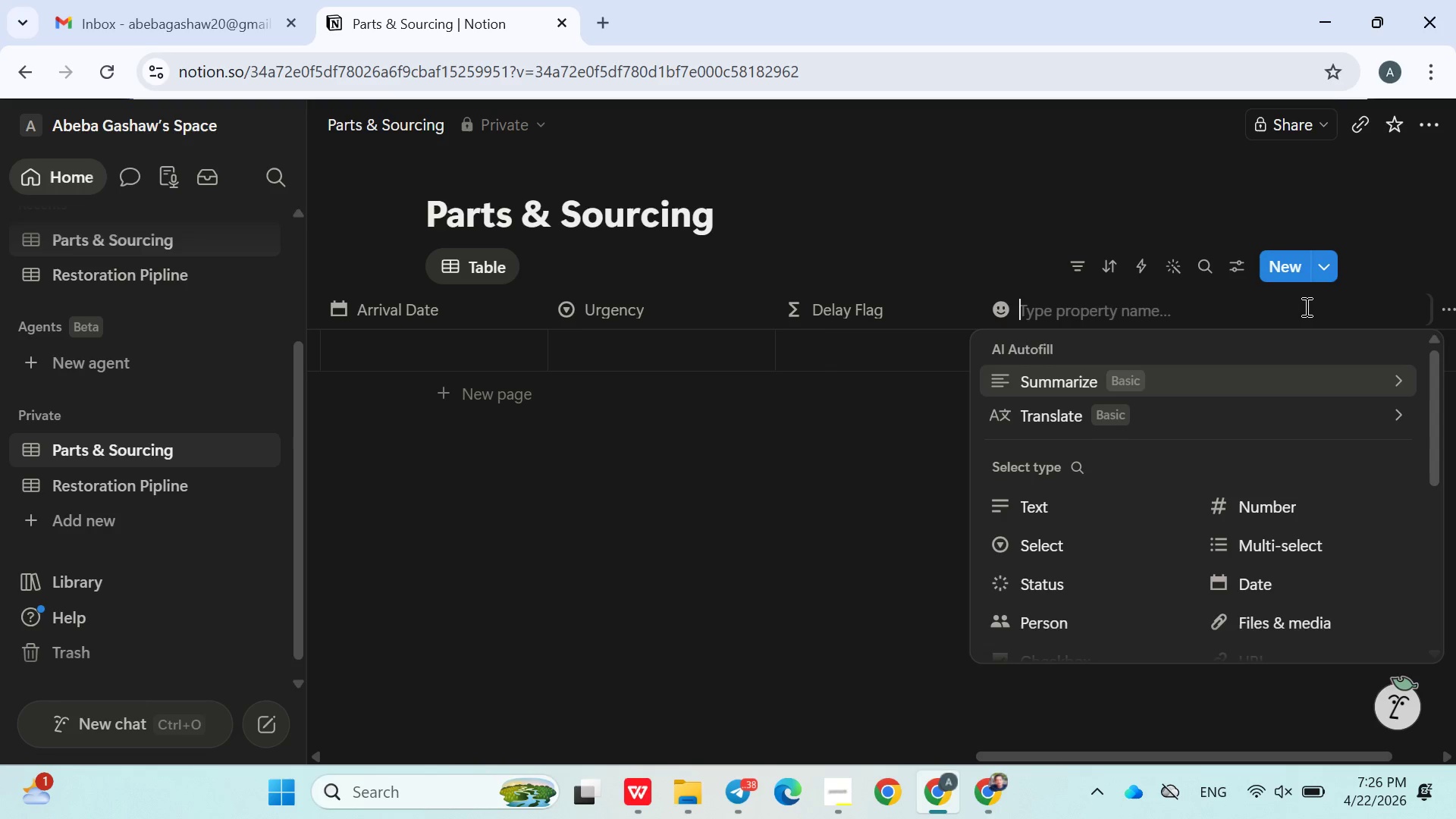 
type(Cost Cater)
key(Backspace)
type(gory)
 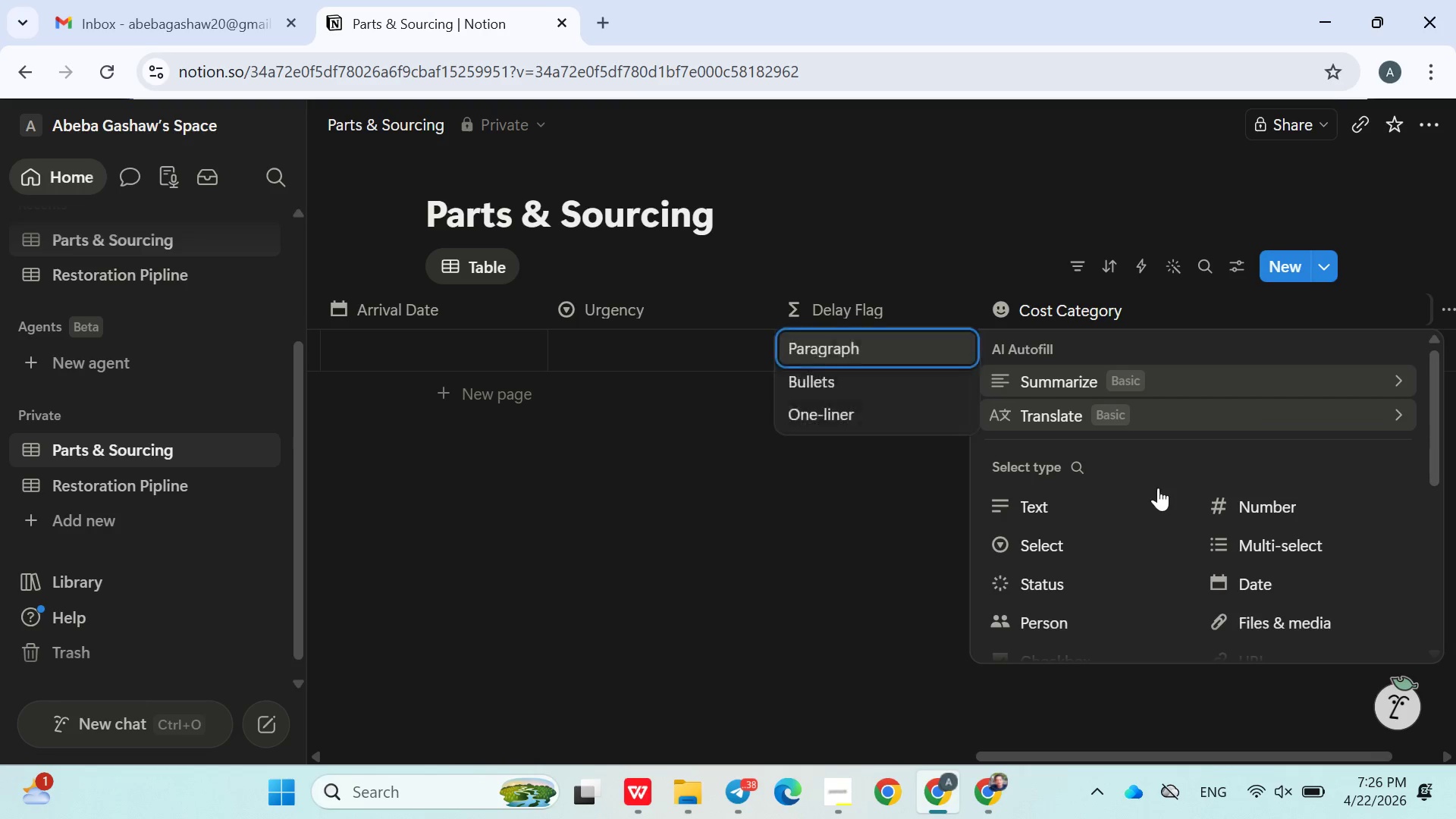 
left_click([1061, 546])
 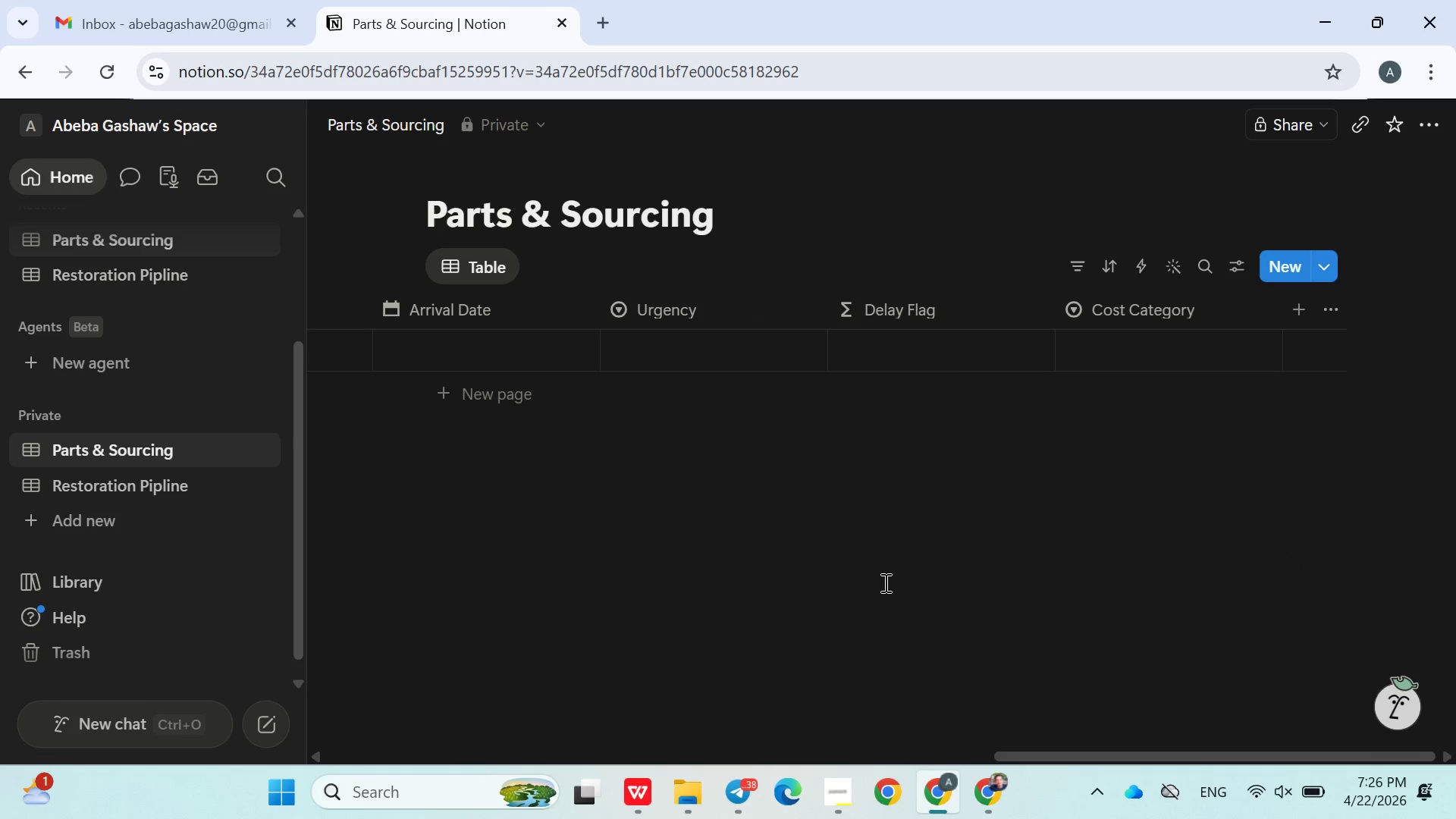 
left_click([884, 582])
 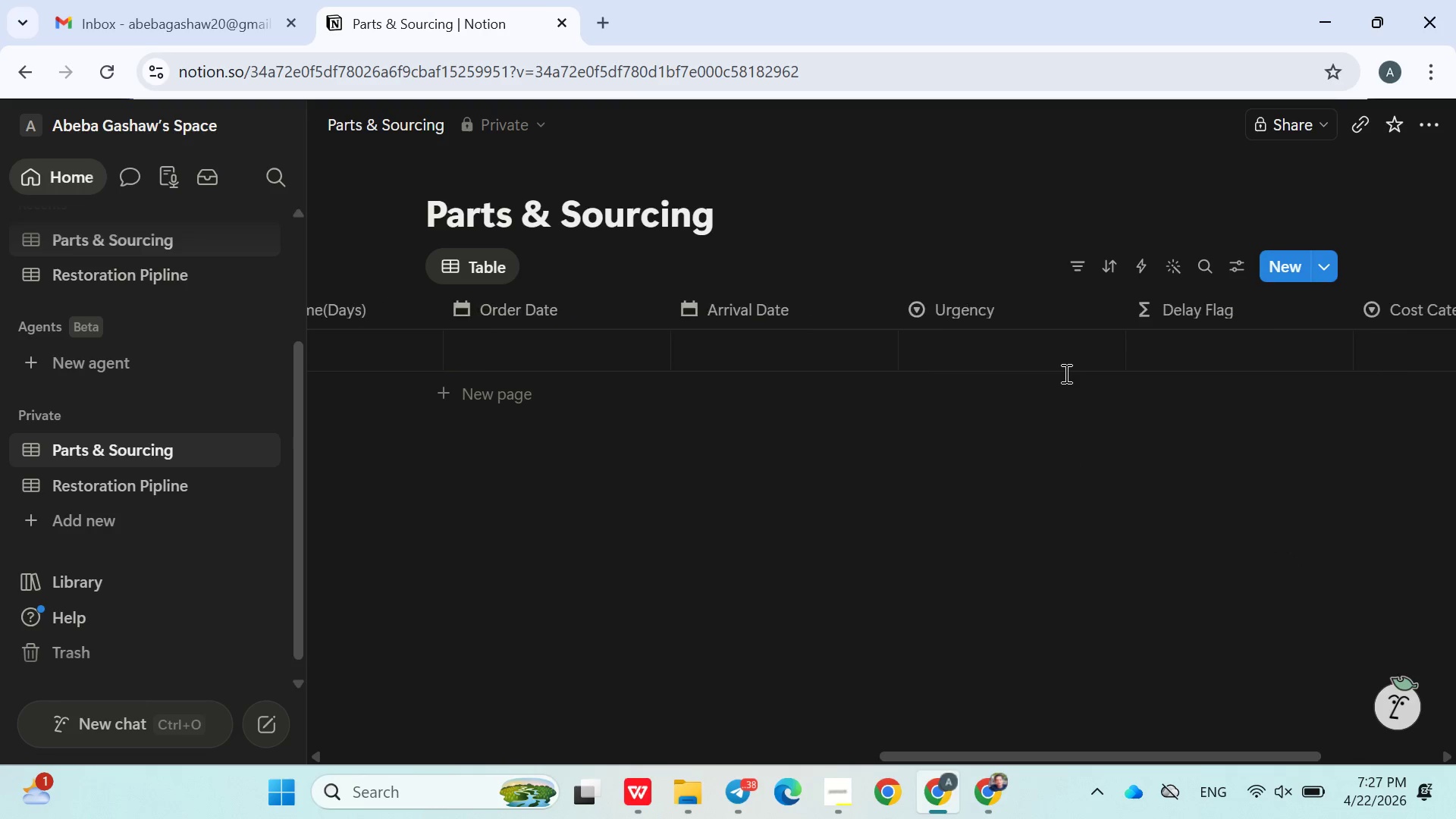 
wait(9.98)
 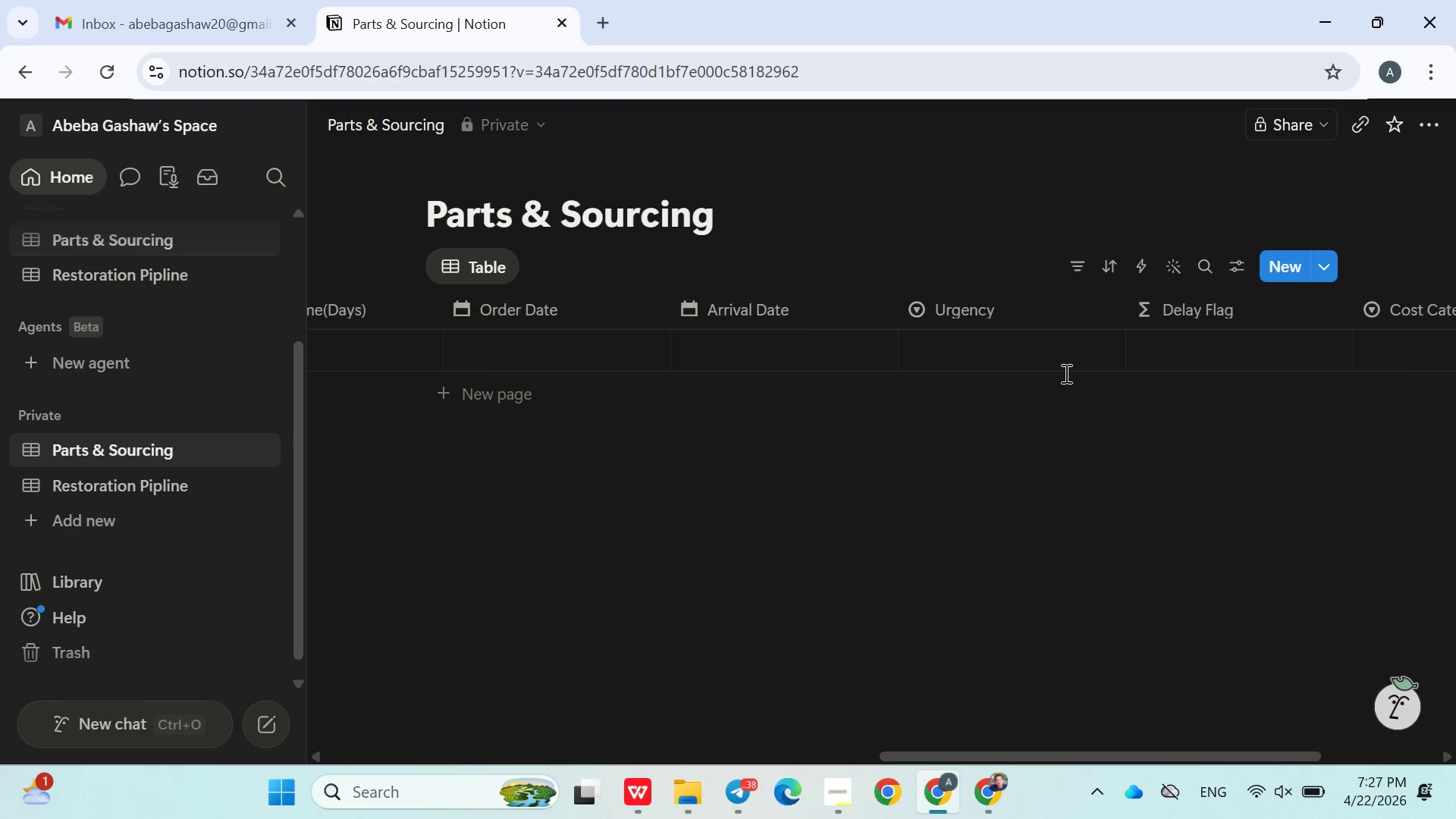 
left_click([646, 349])
 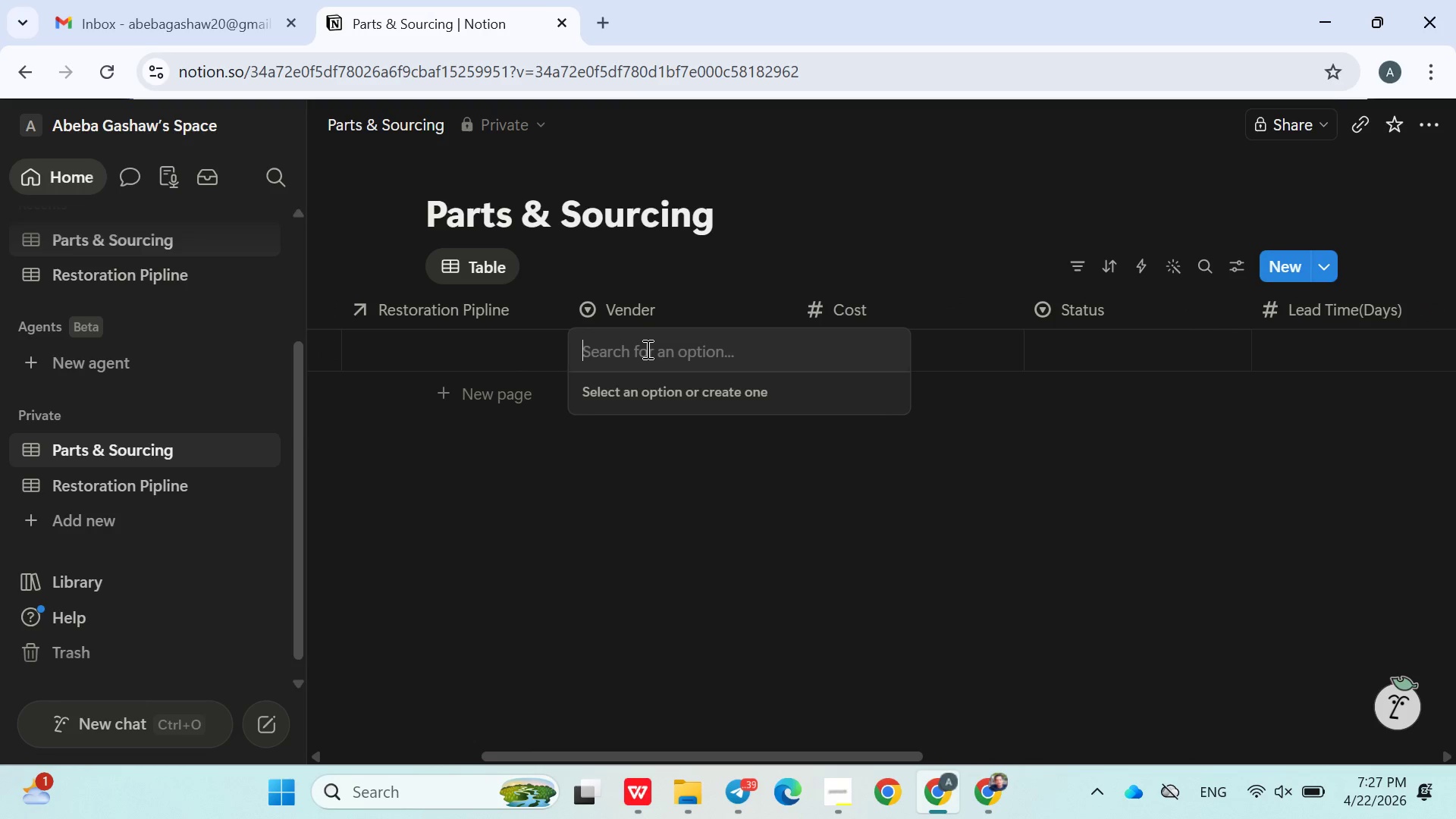 
type(eBay N)
key(Backspace)
type(Motors)
 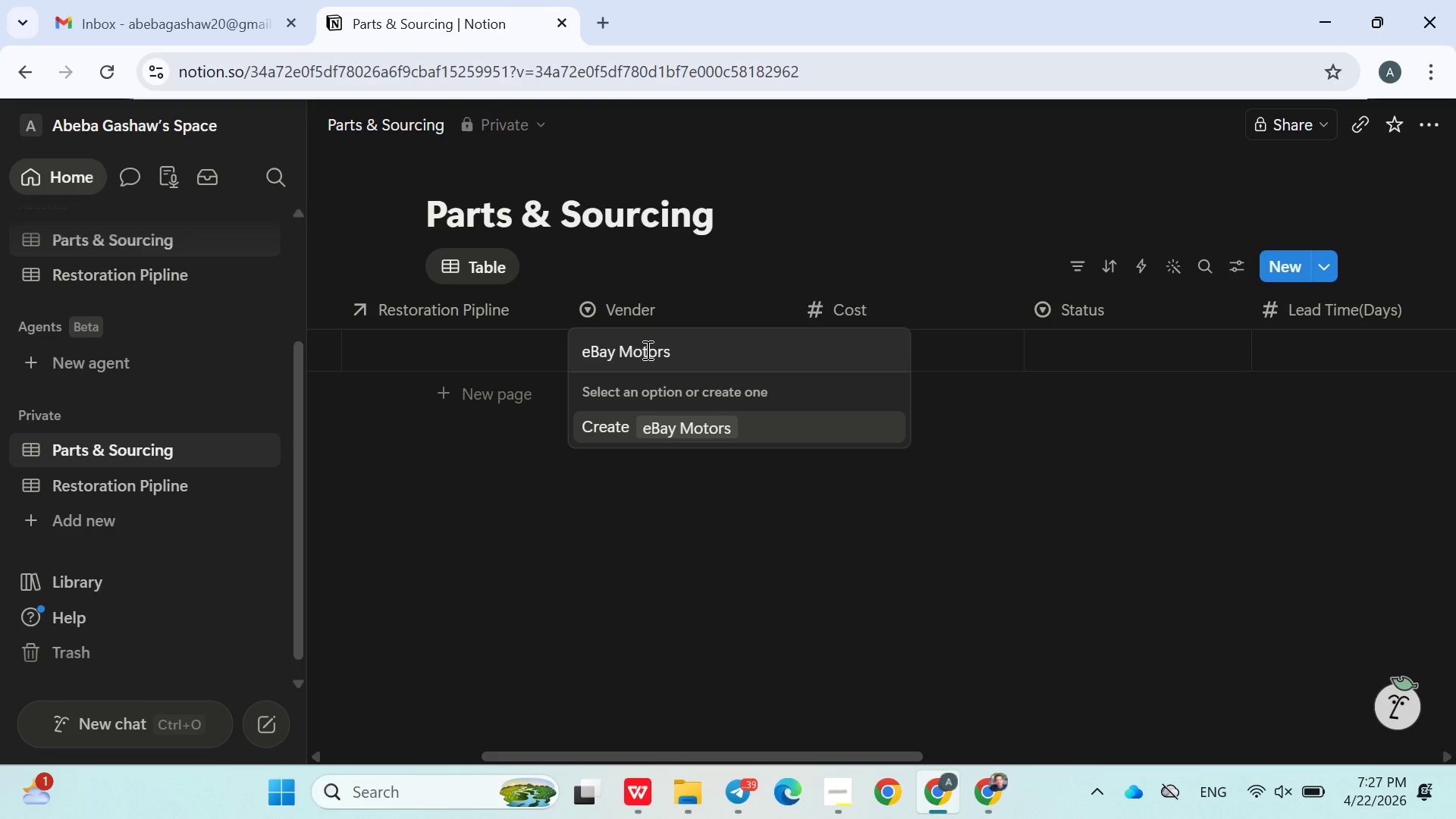 
key(Enter)
 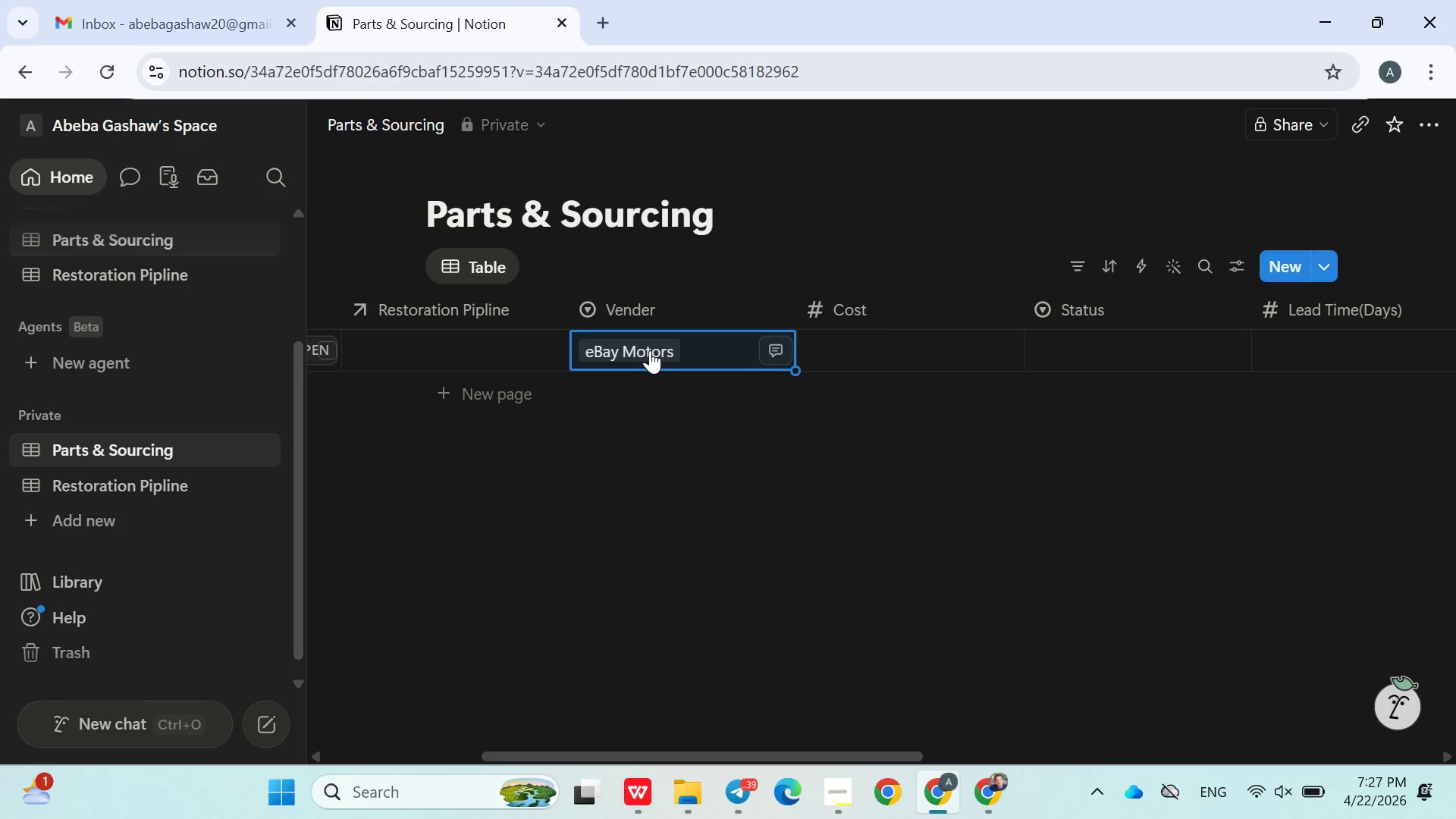 
left_click([708, 354])
 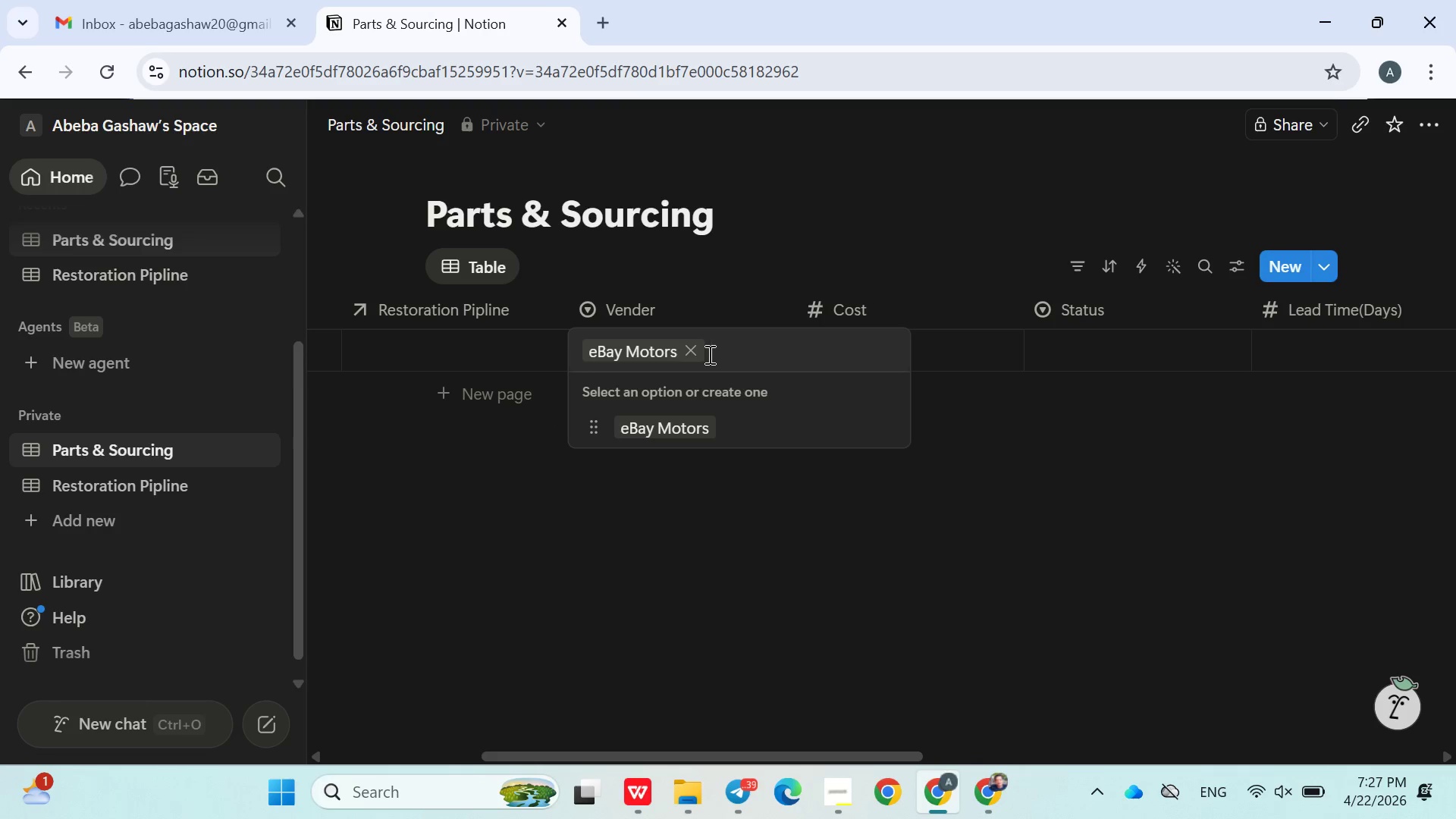 
type(Porsche Classic)
 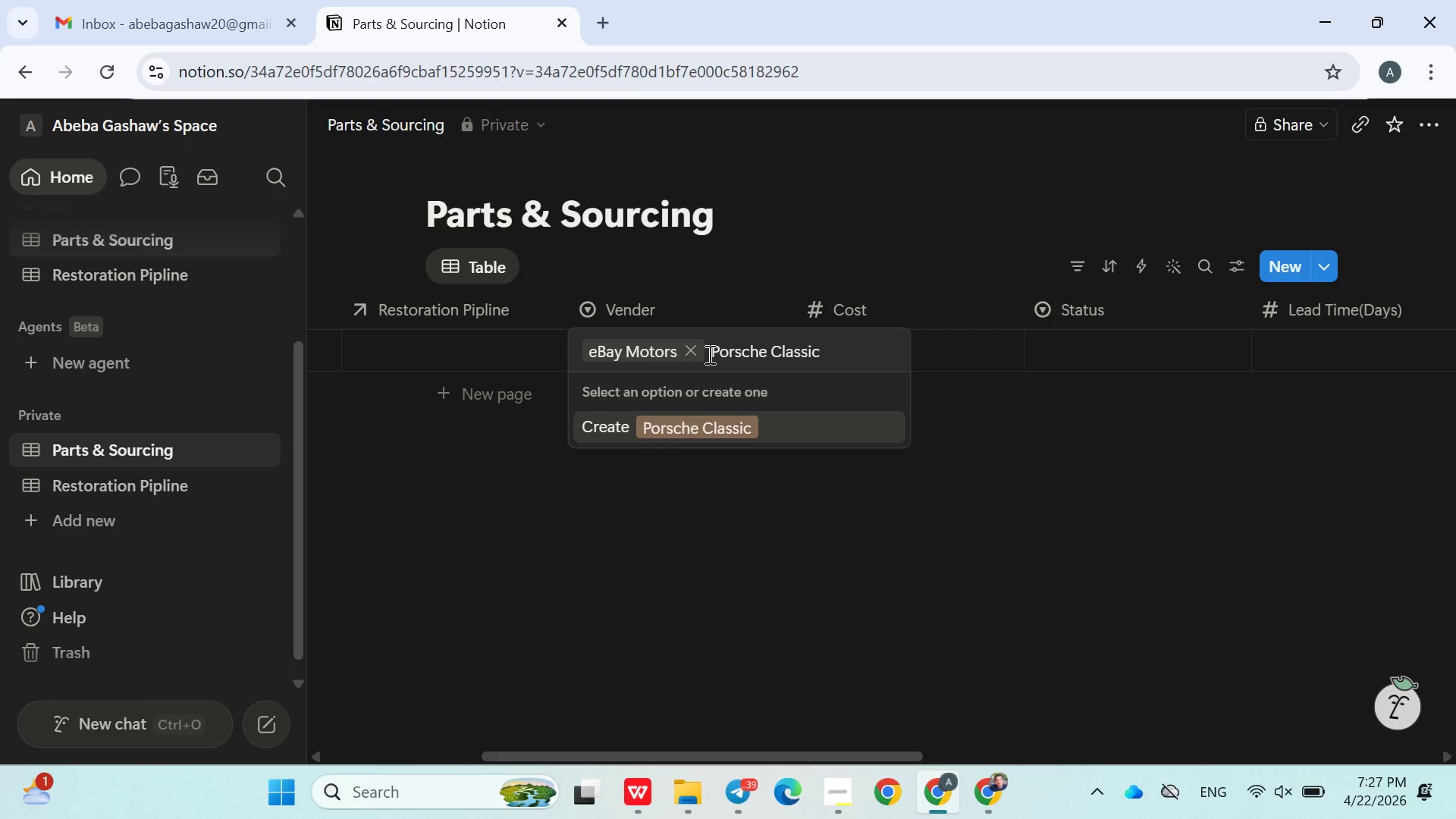 
key(Enter)
 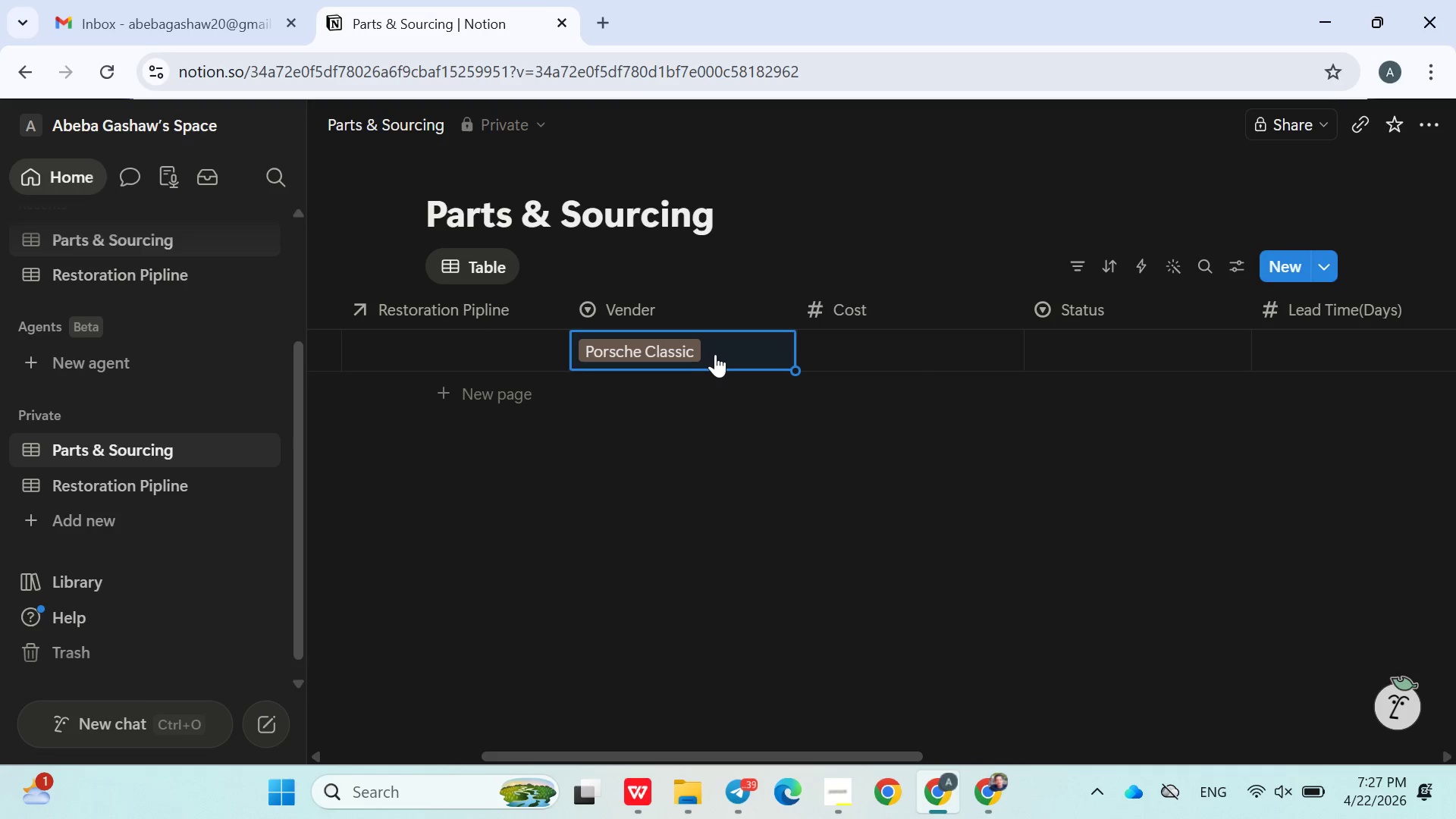 
left_click([722, 354])
 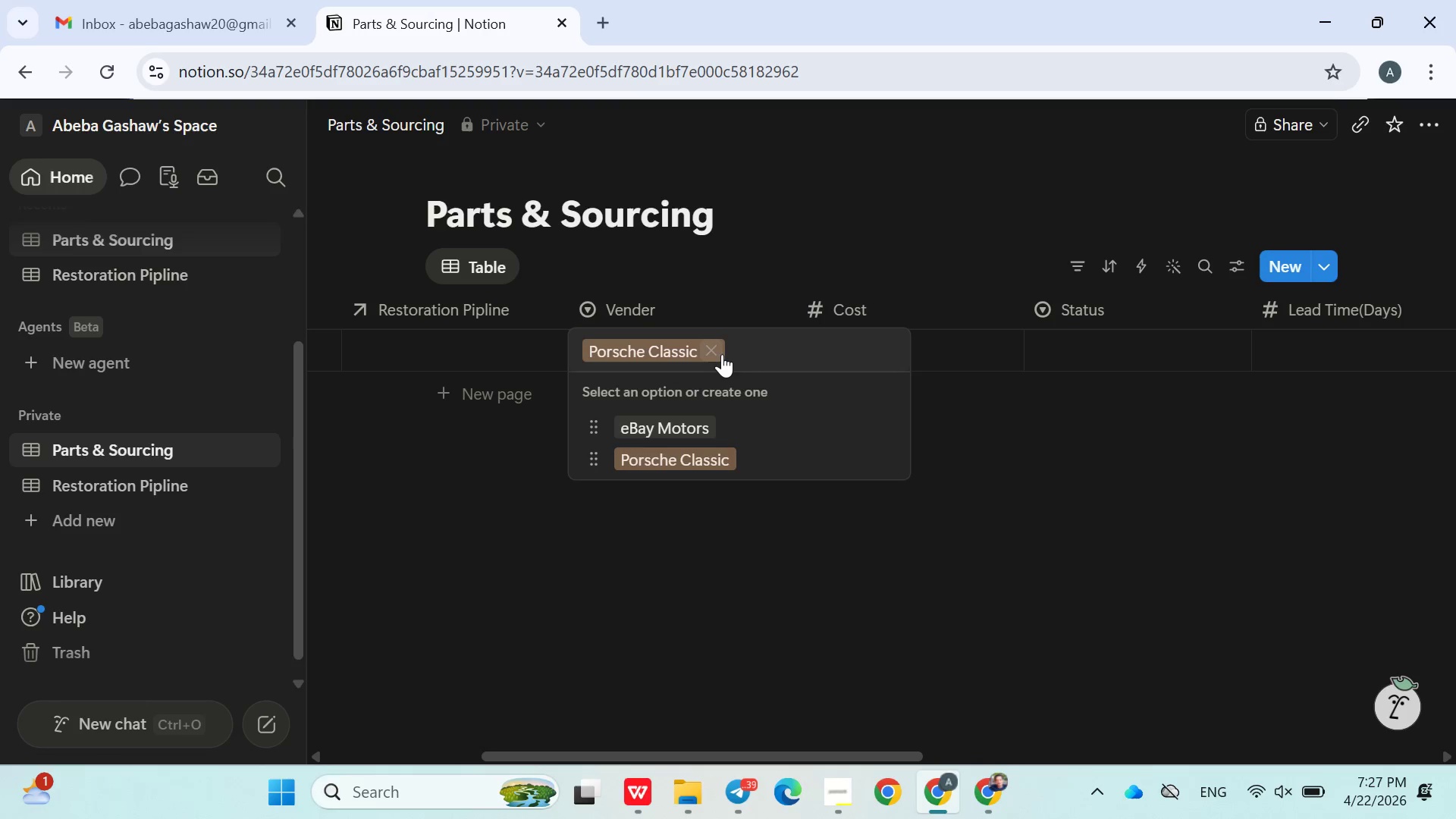 
type(Classic Alfa)
 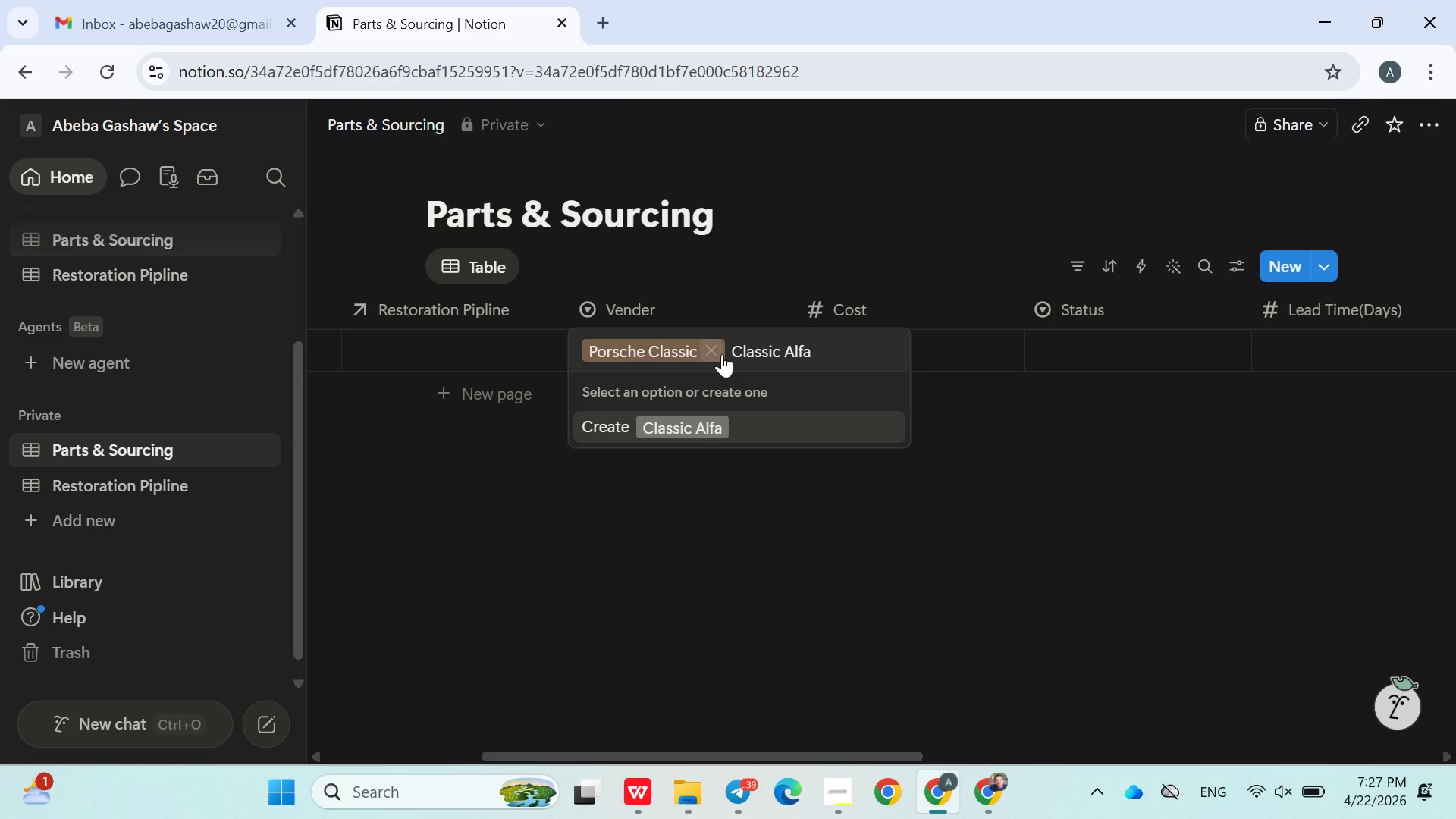 
key(Enter)
 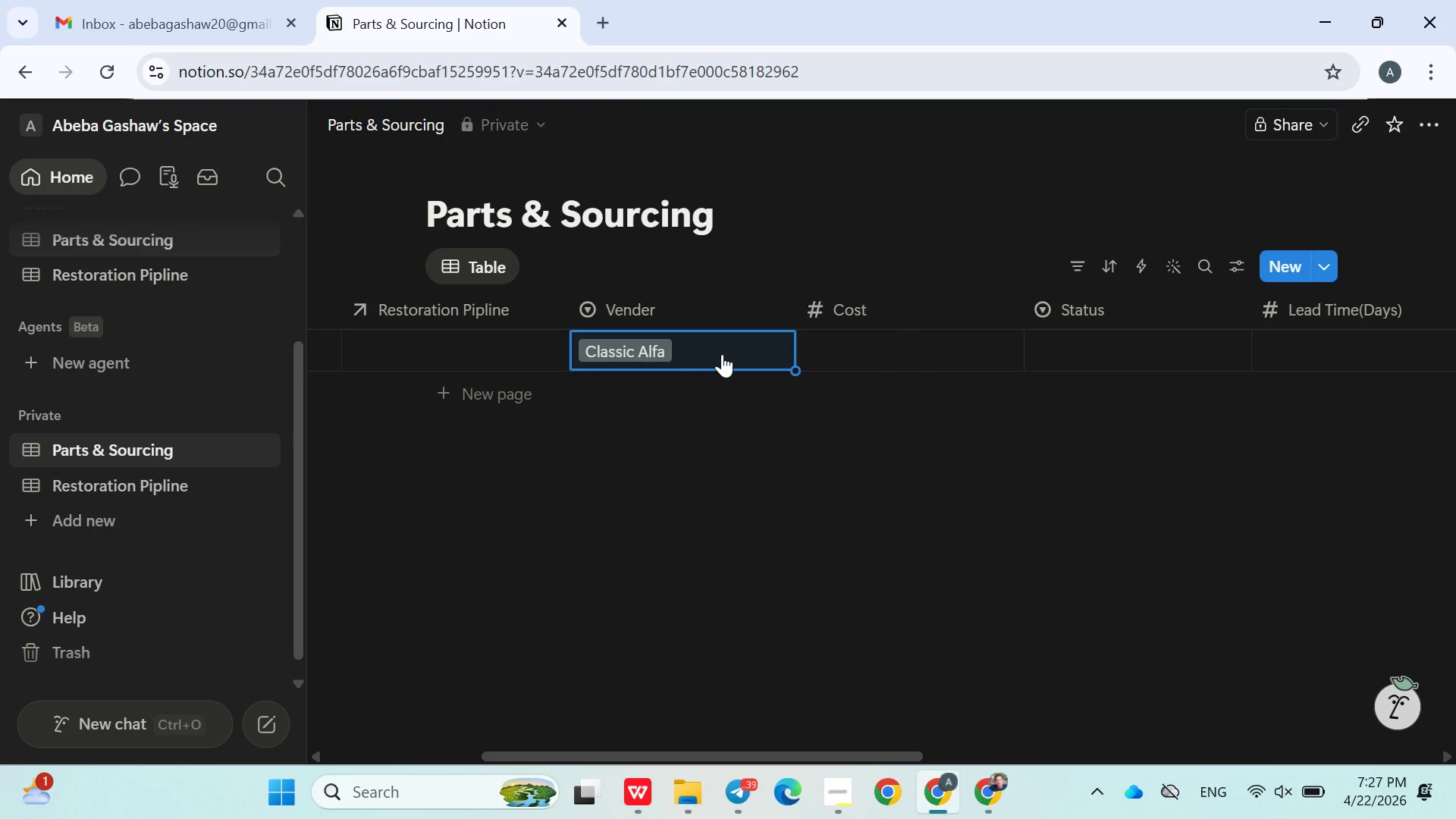 
type(M)
key(Backspace)
type(BMW Heritage)
 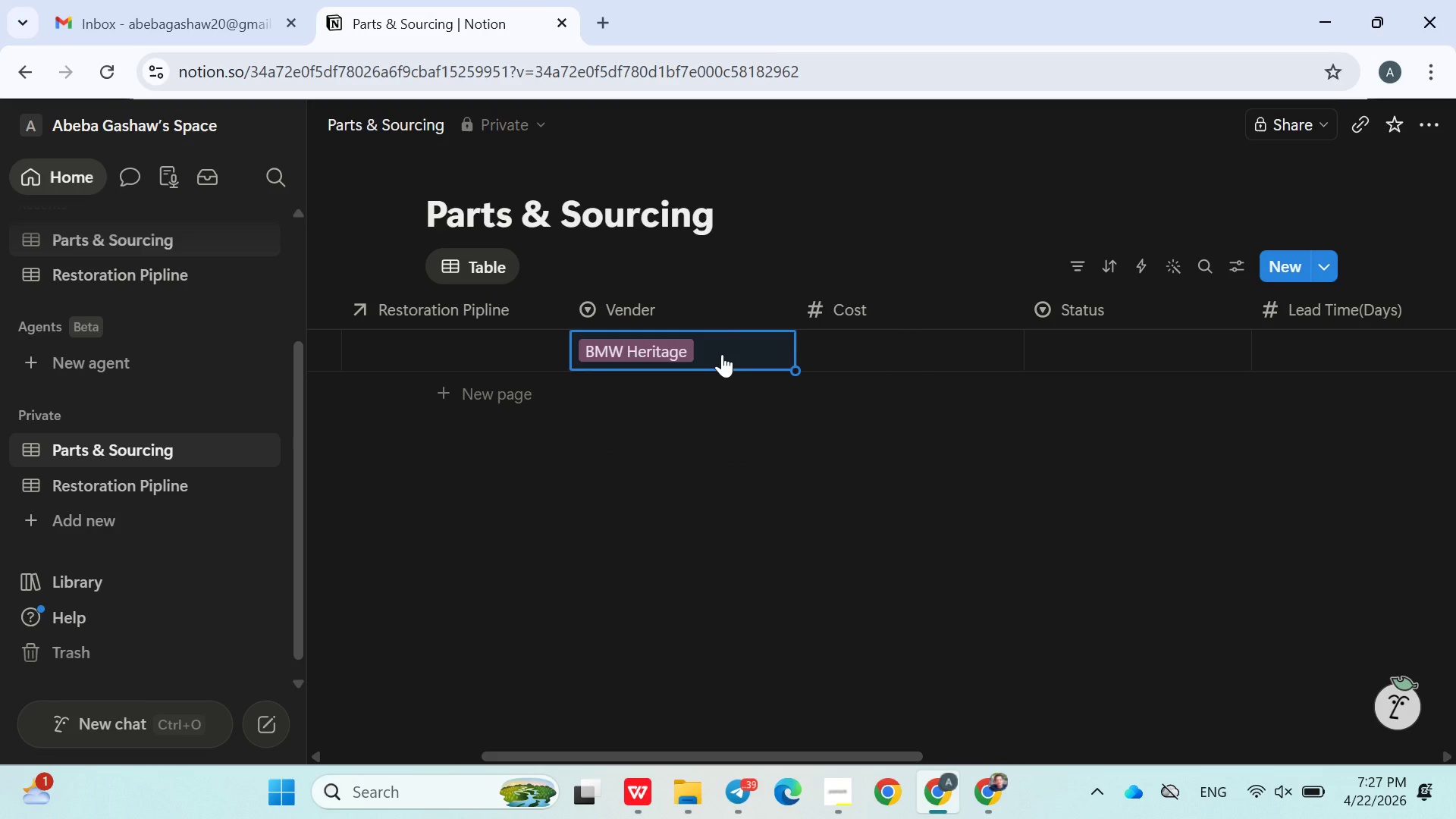 
 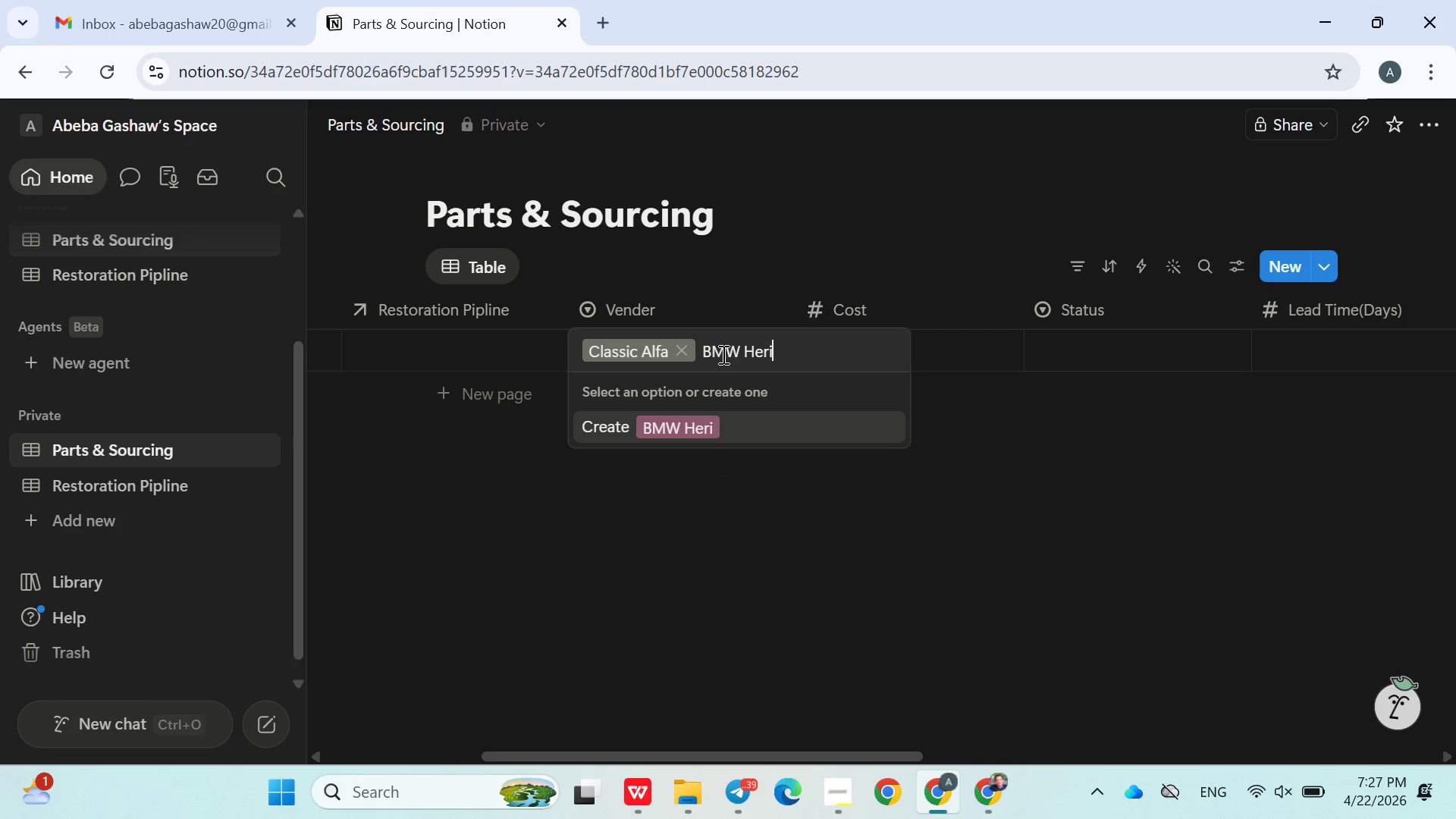 
key(Enter)
 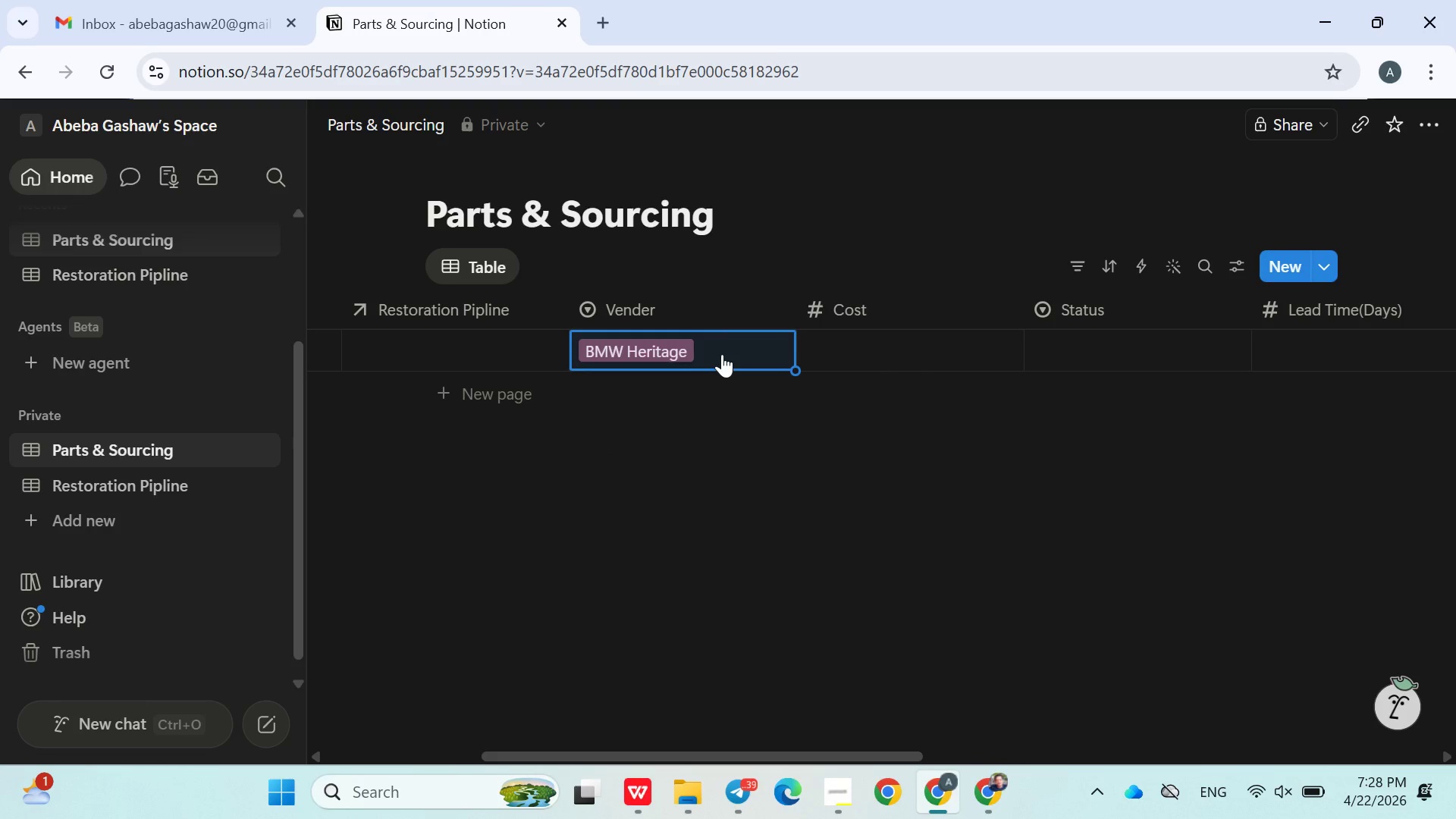 
wait(6.2)
 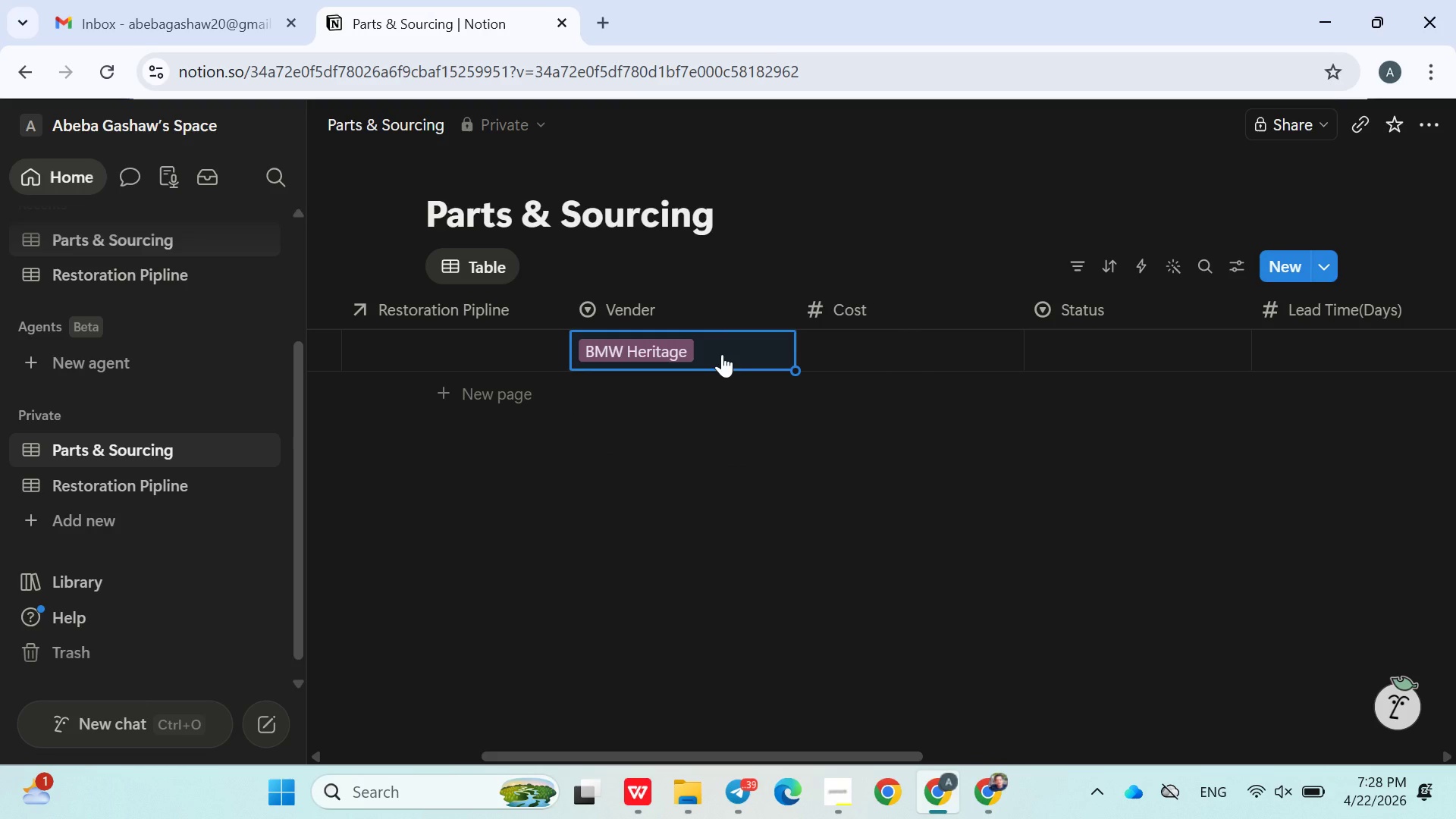 
type(BOCH )
 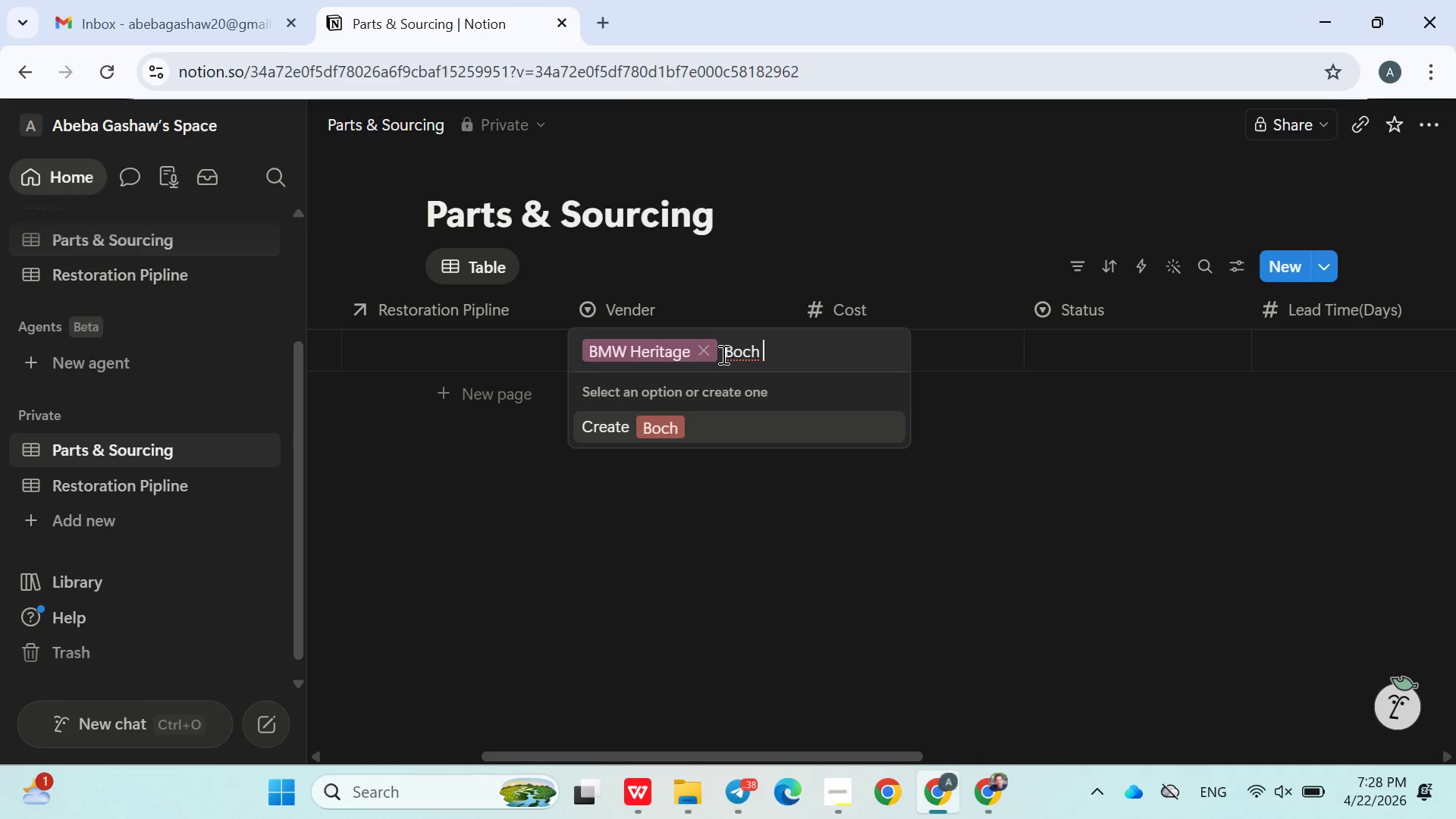 
hold_key(key=ShiftLeft, duration=0.89)
 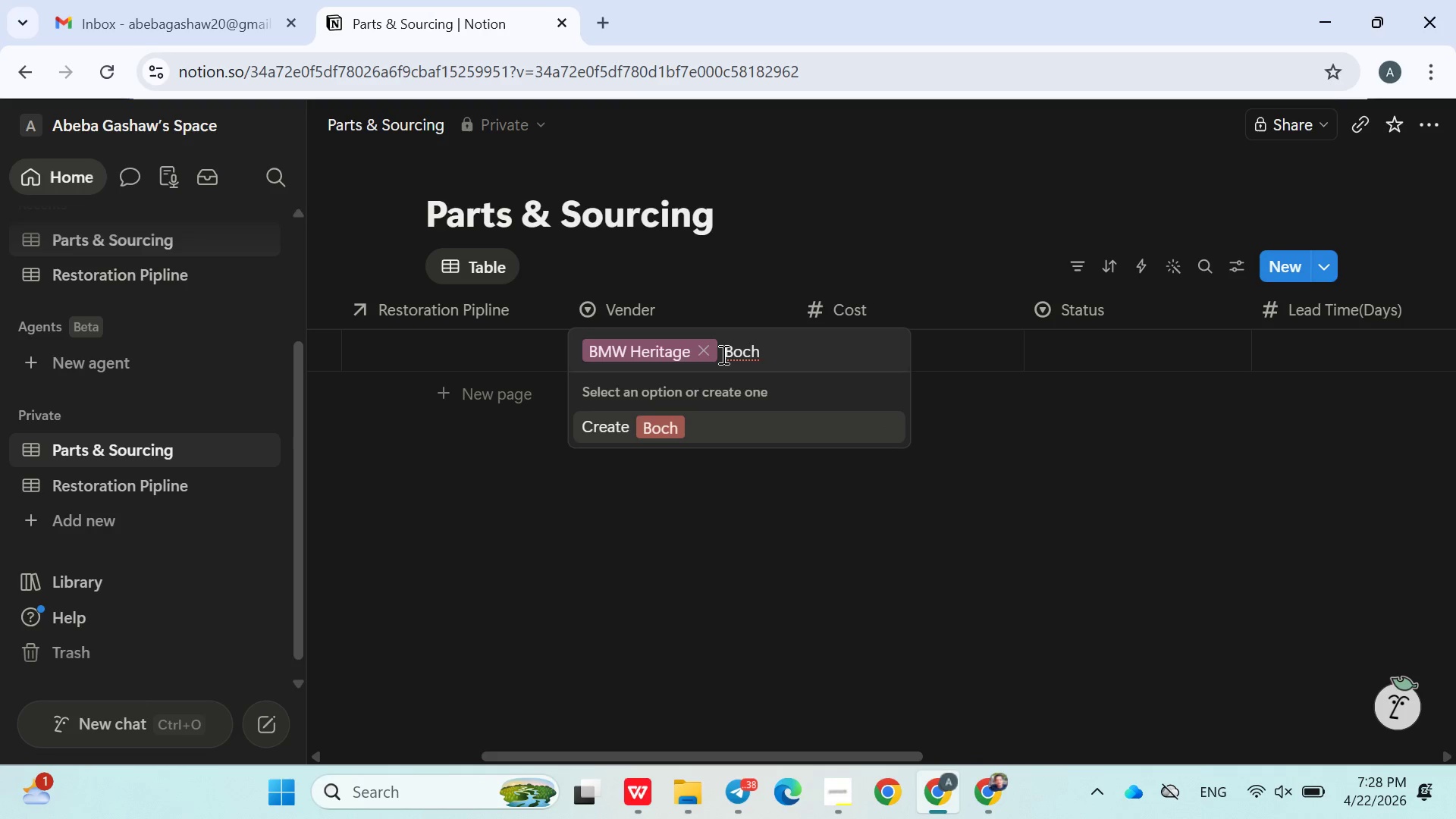 
key(ArrowLeft)
 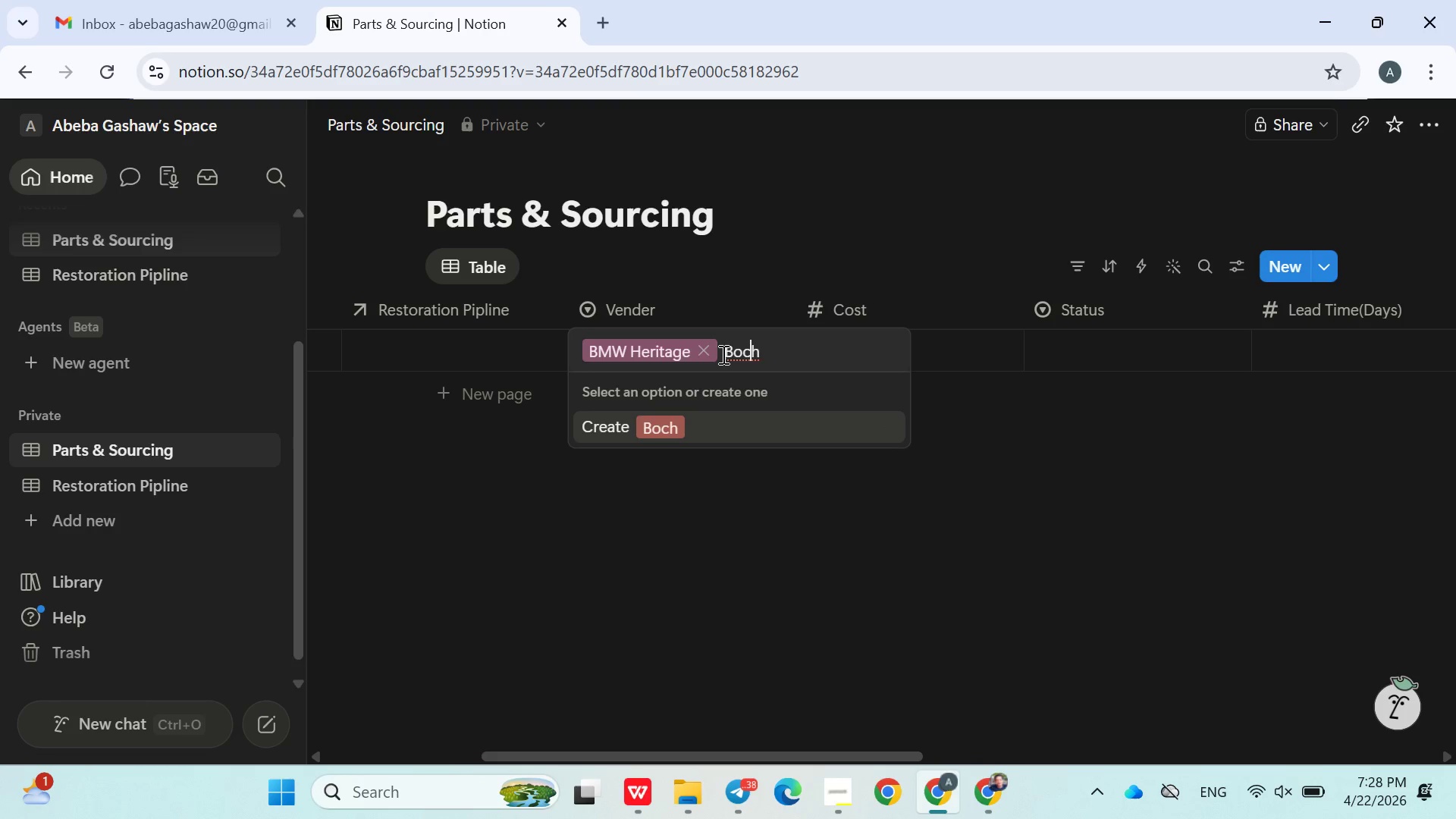 
key(ArrowLeft)
 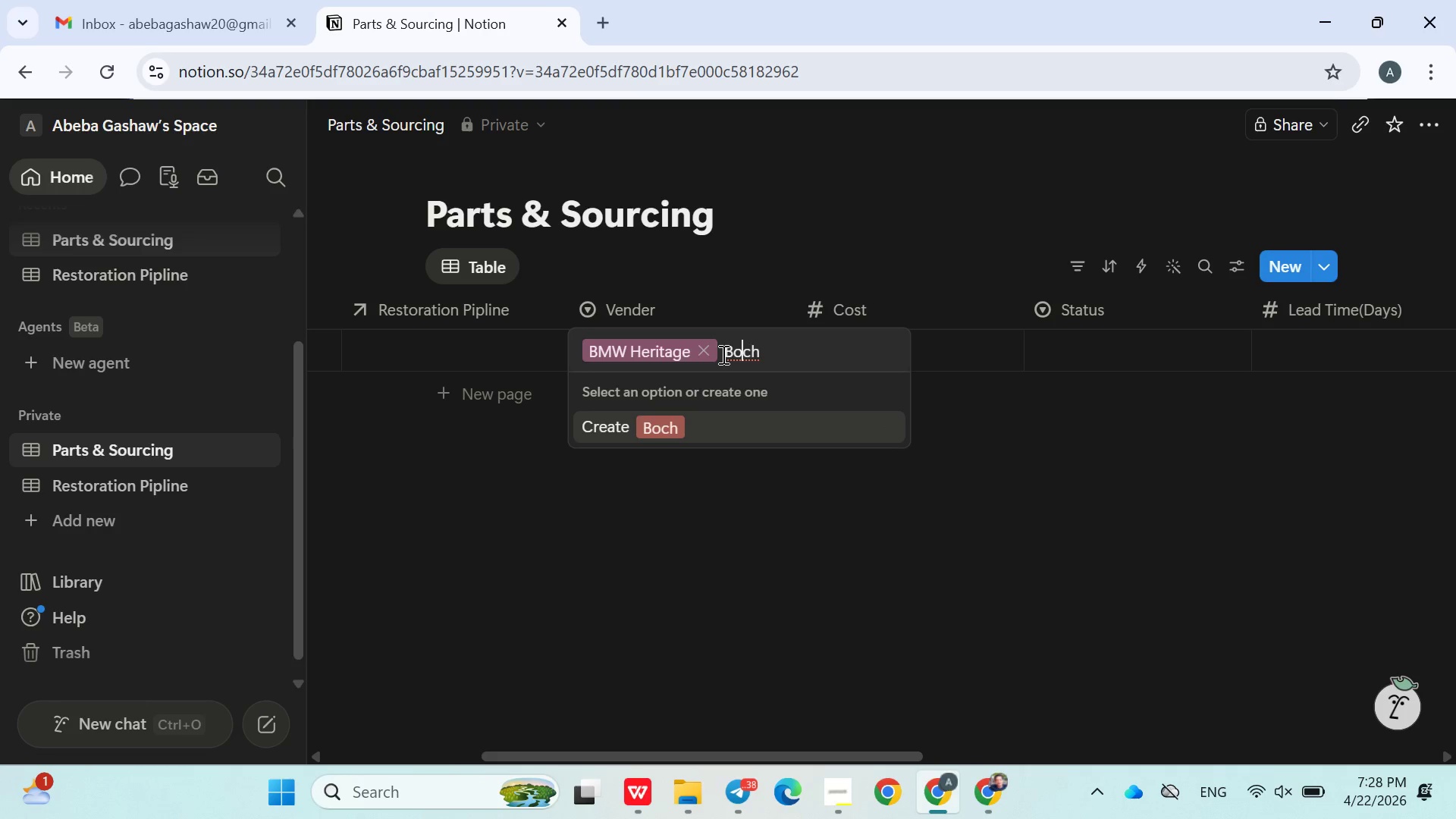 
key(ArrowLeft)
 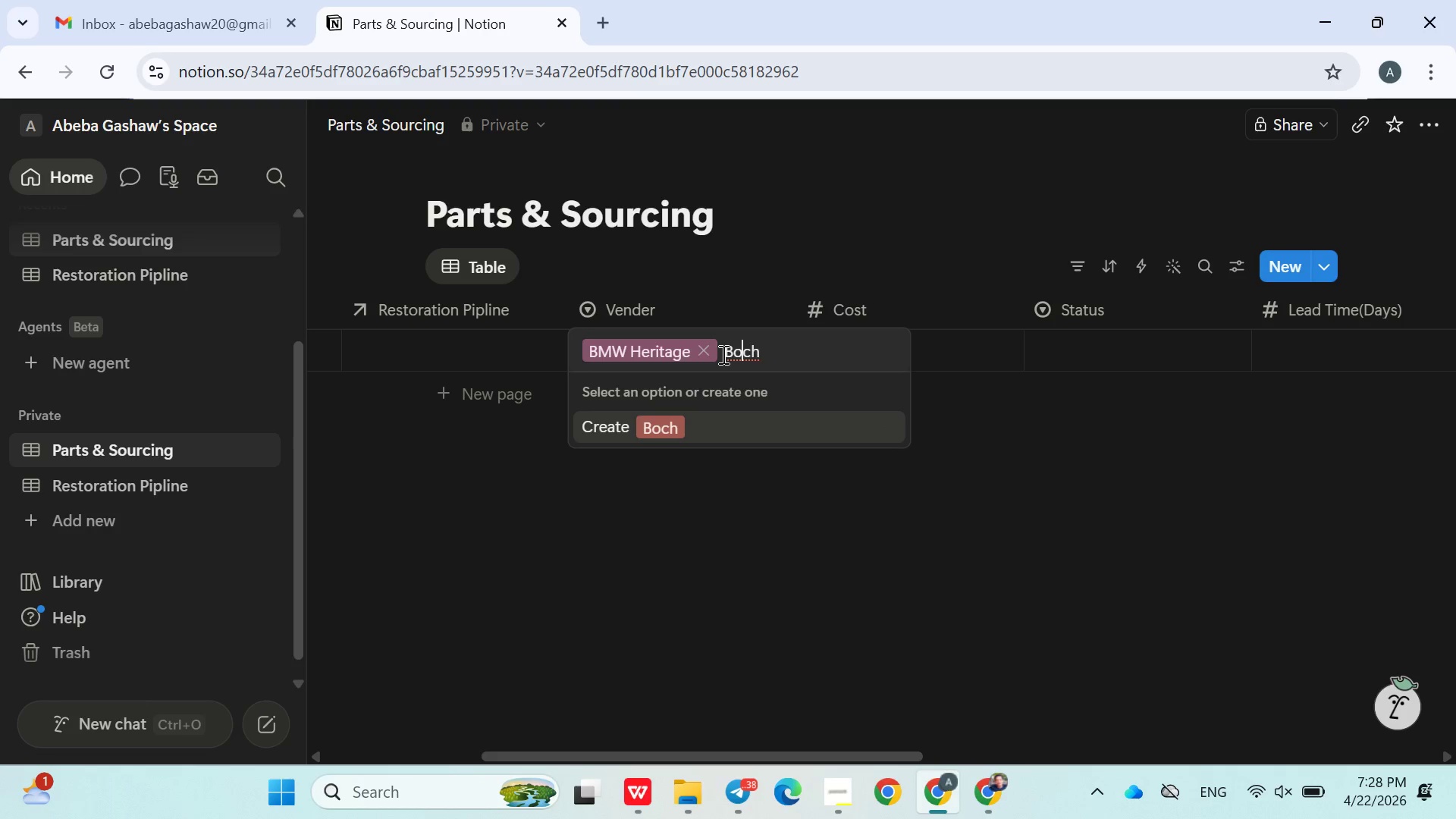 
key(S)
 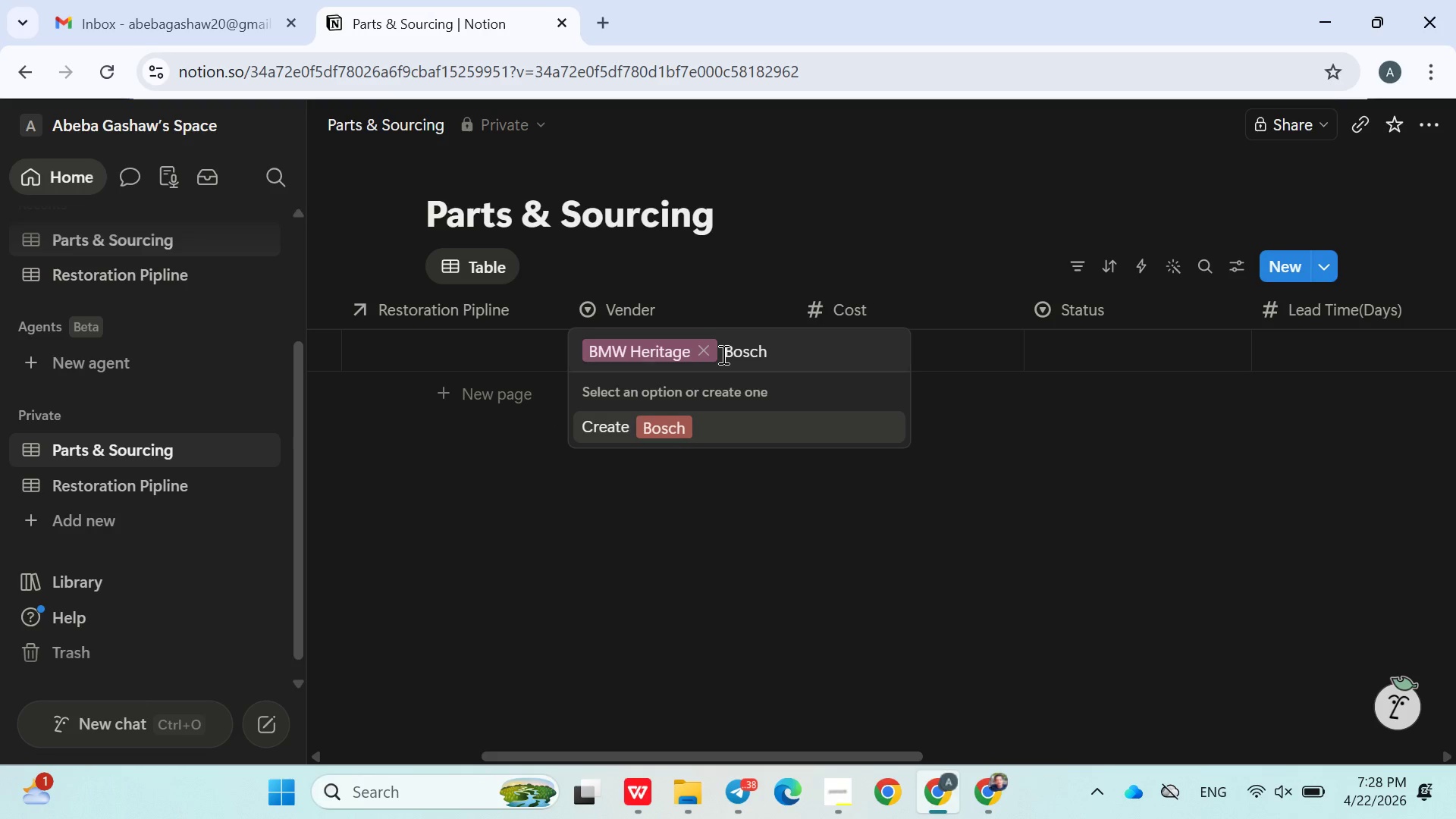 
key(ArrowRight)
 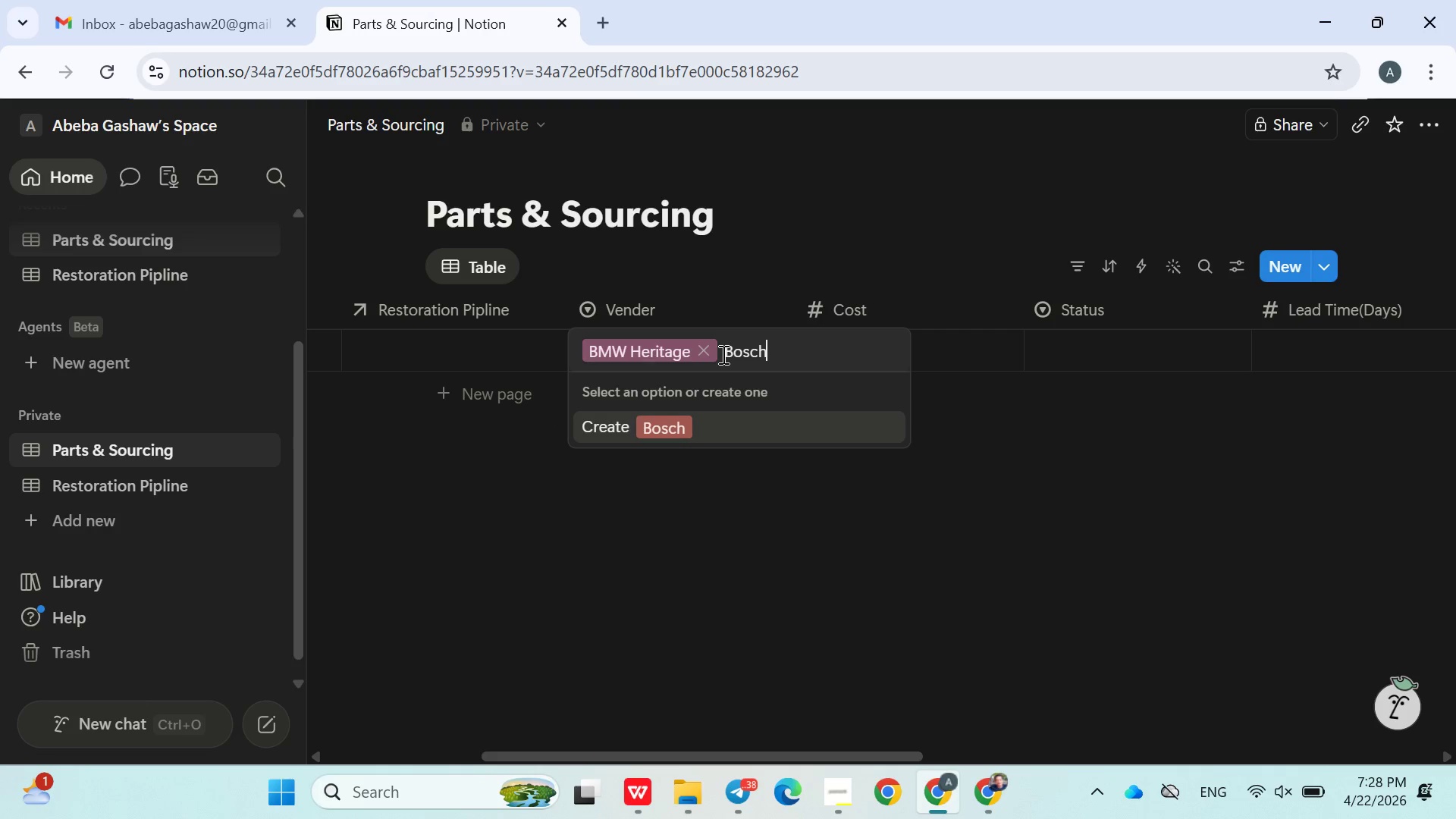 
key(ArrowRight)
 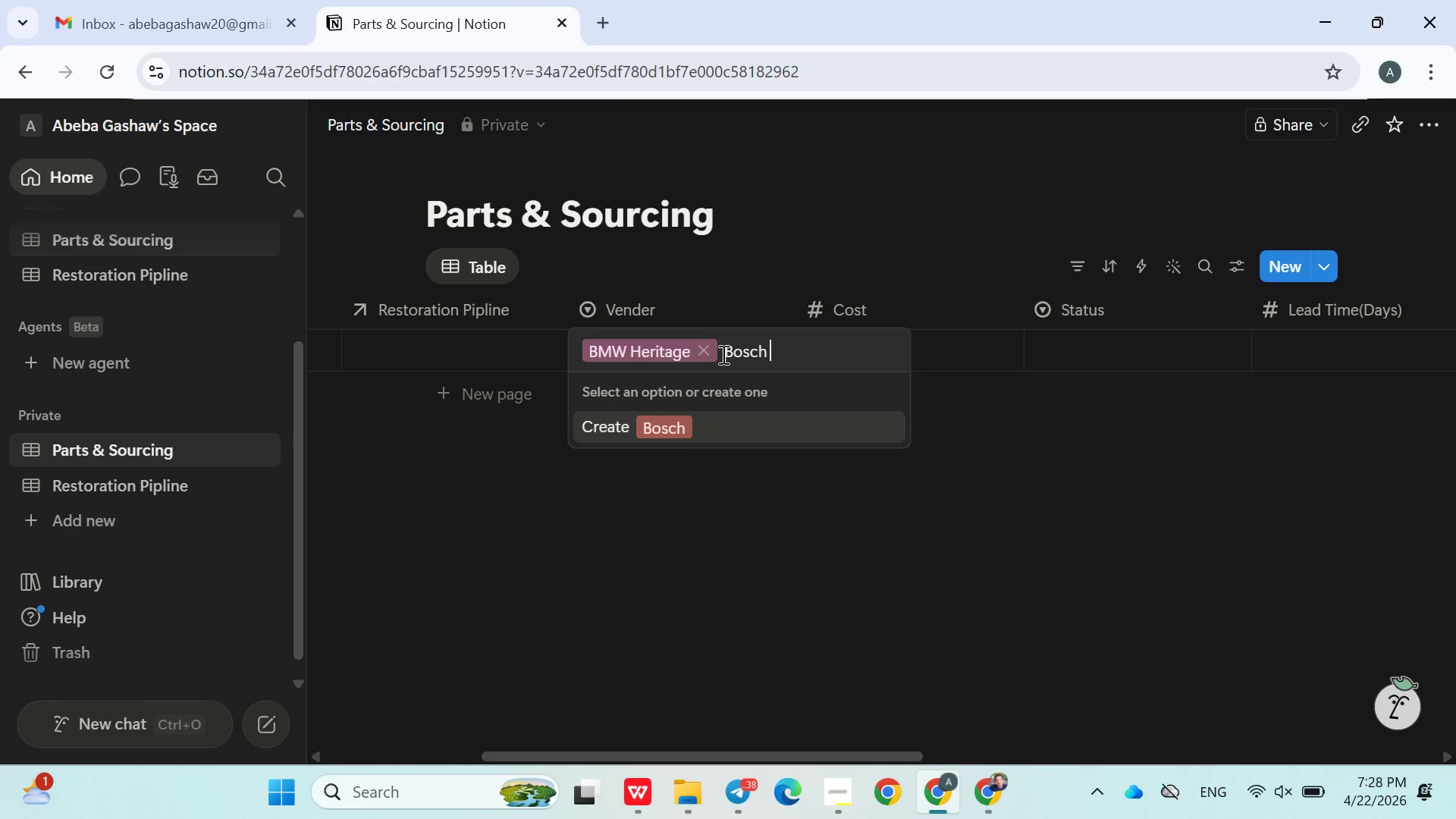 
key(ArrowRight)
 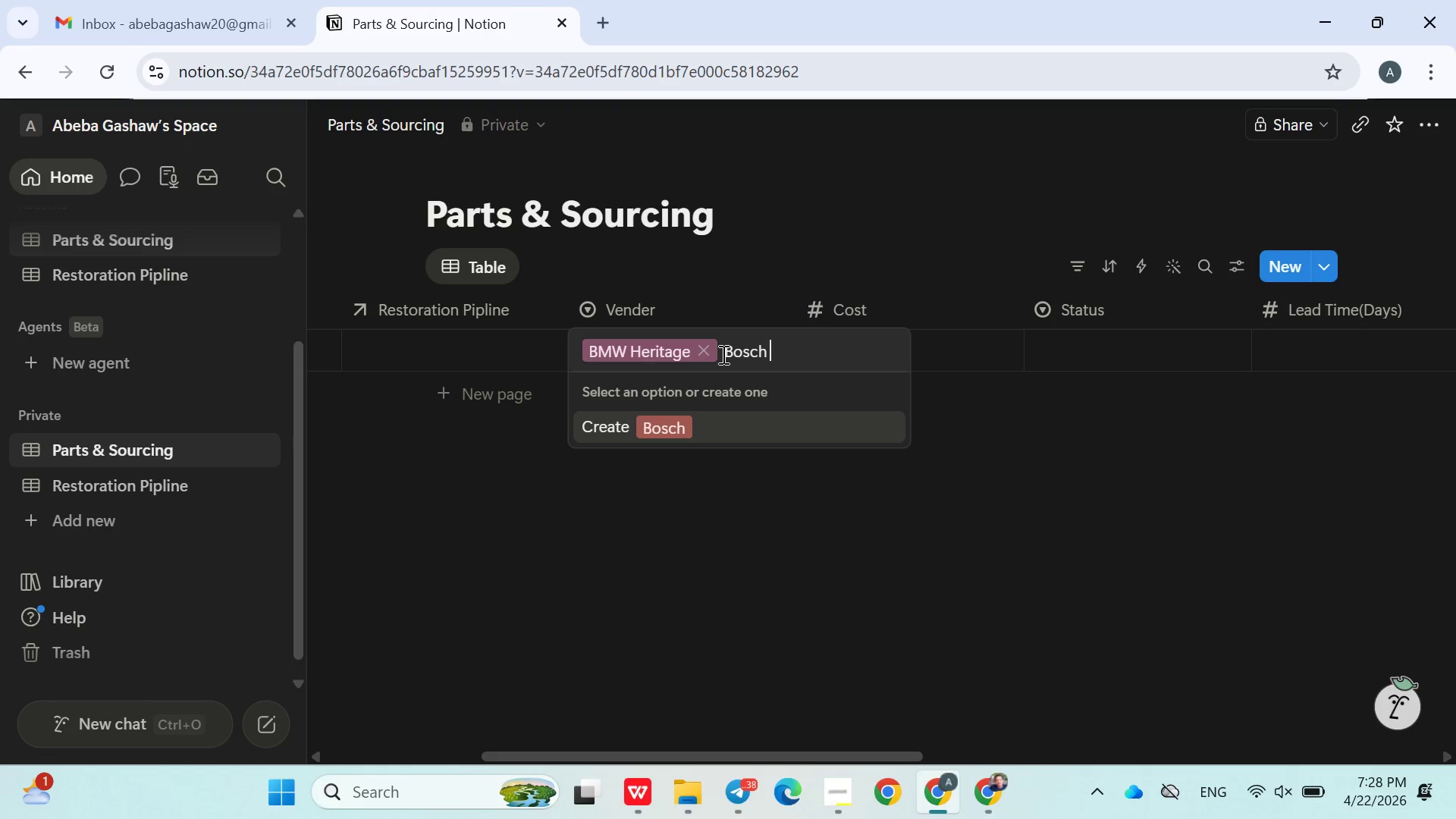 
type( Gr)
key(Backspace)
type(ermany)
 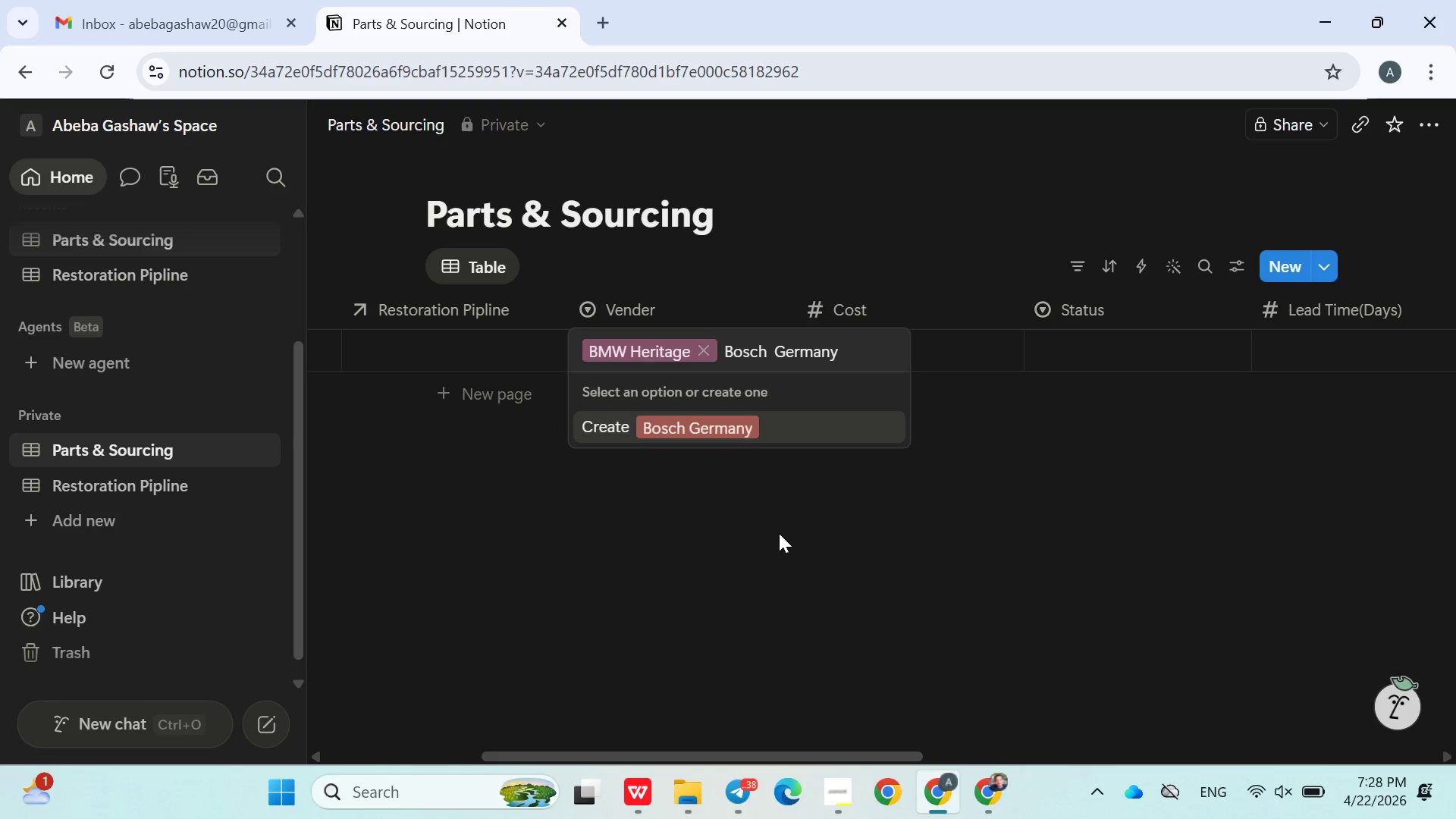 
left_click([779, 534])
 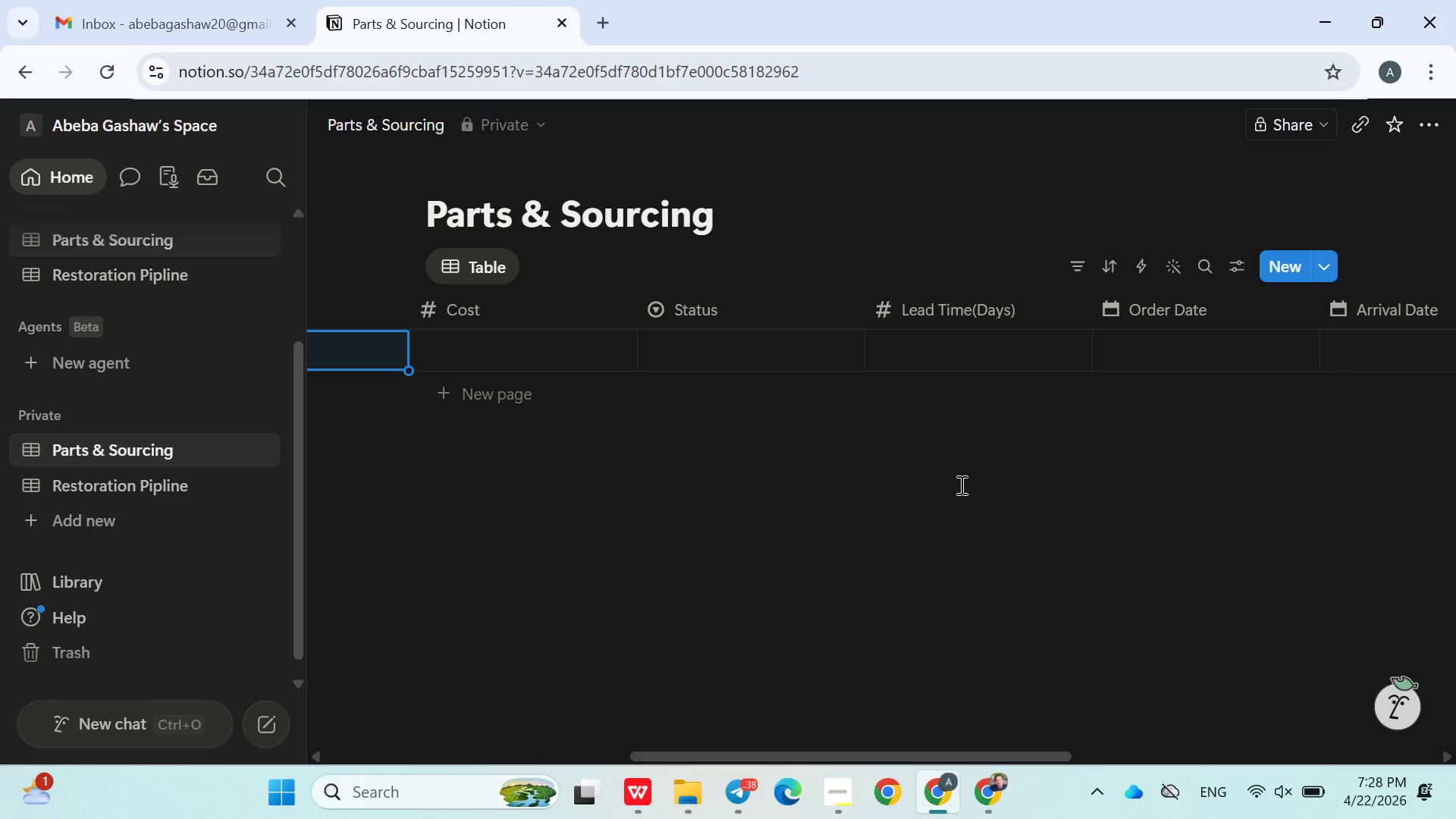 
wait(15.14)
 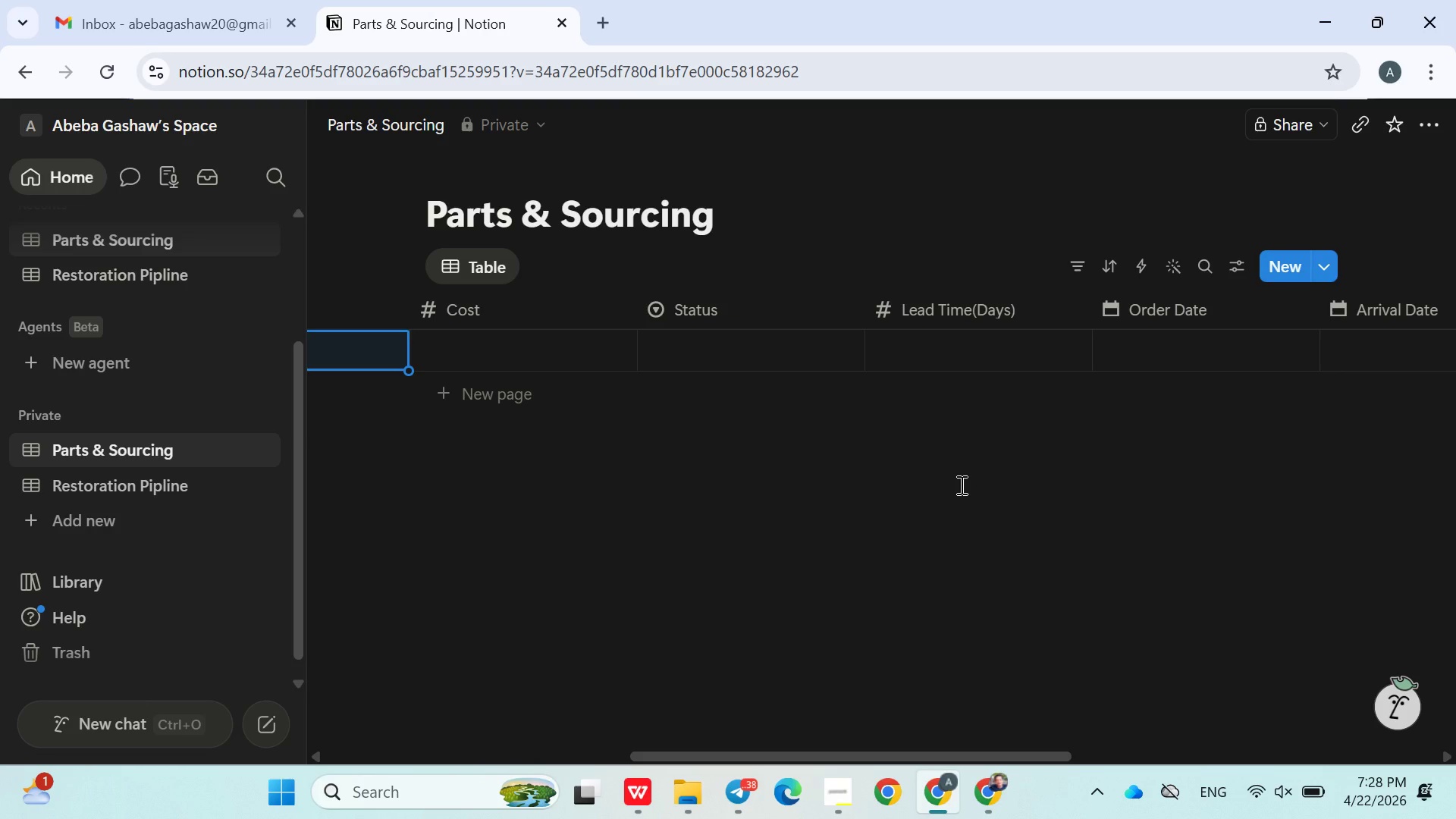 
left_click([660, 357])
 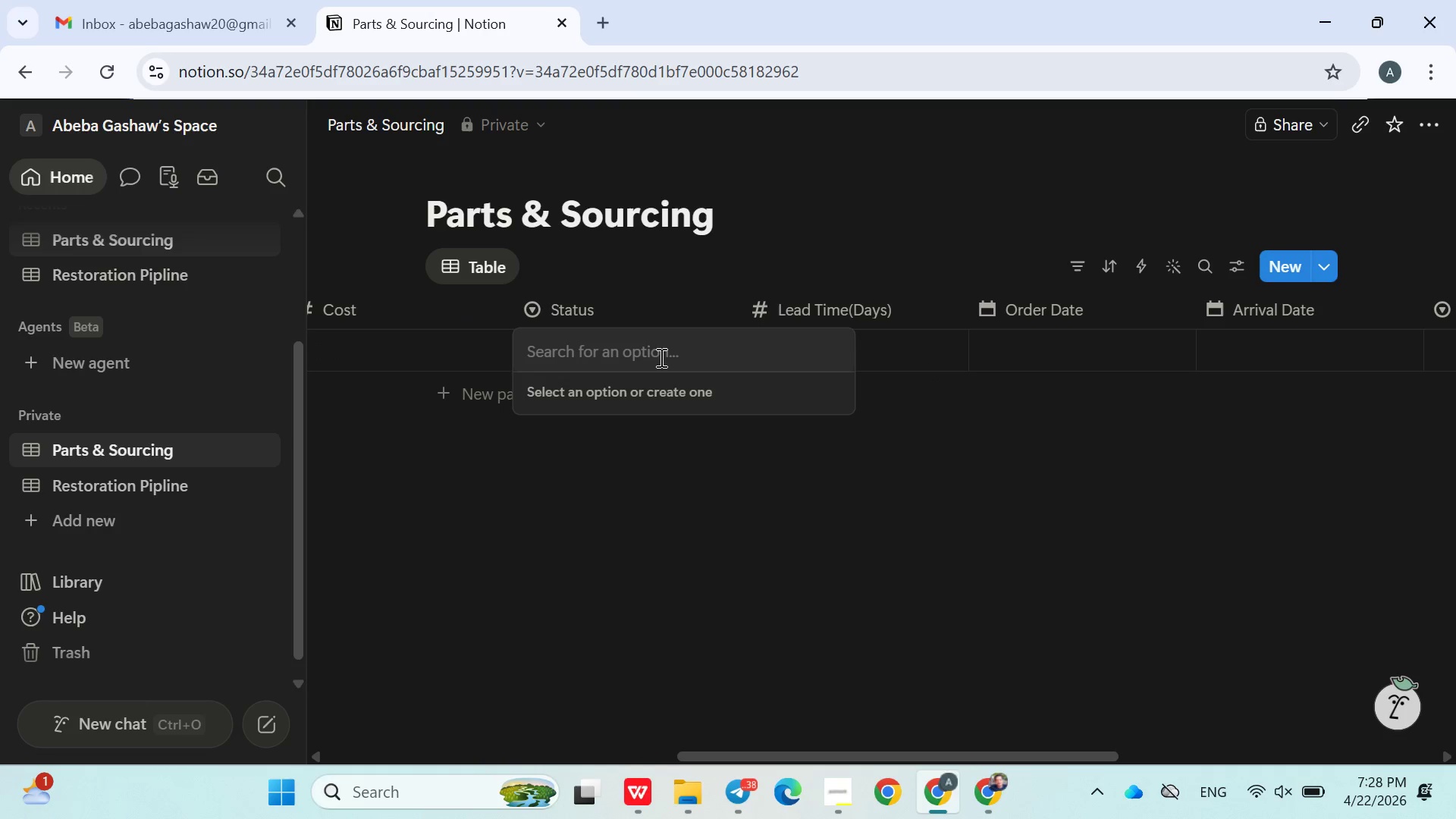 
type(Needed)
 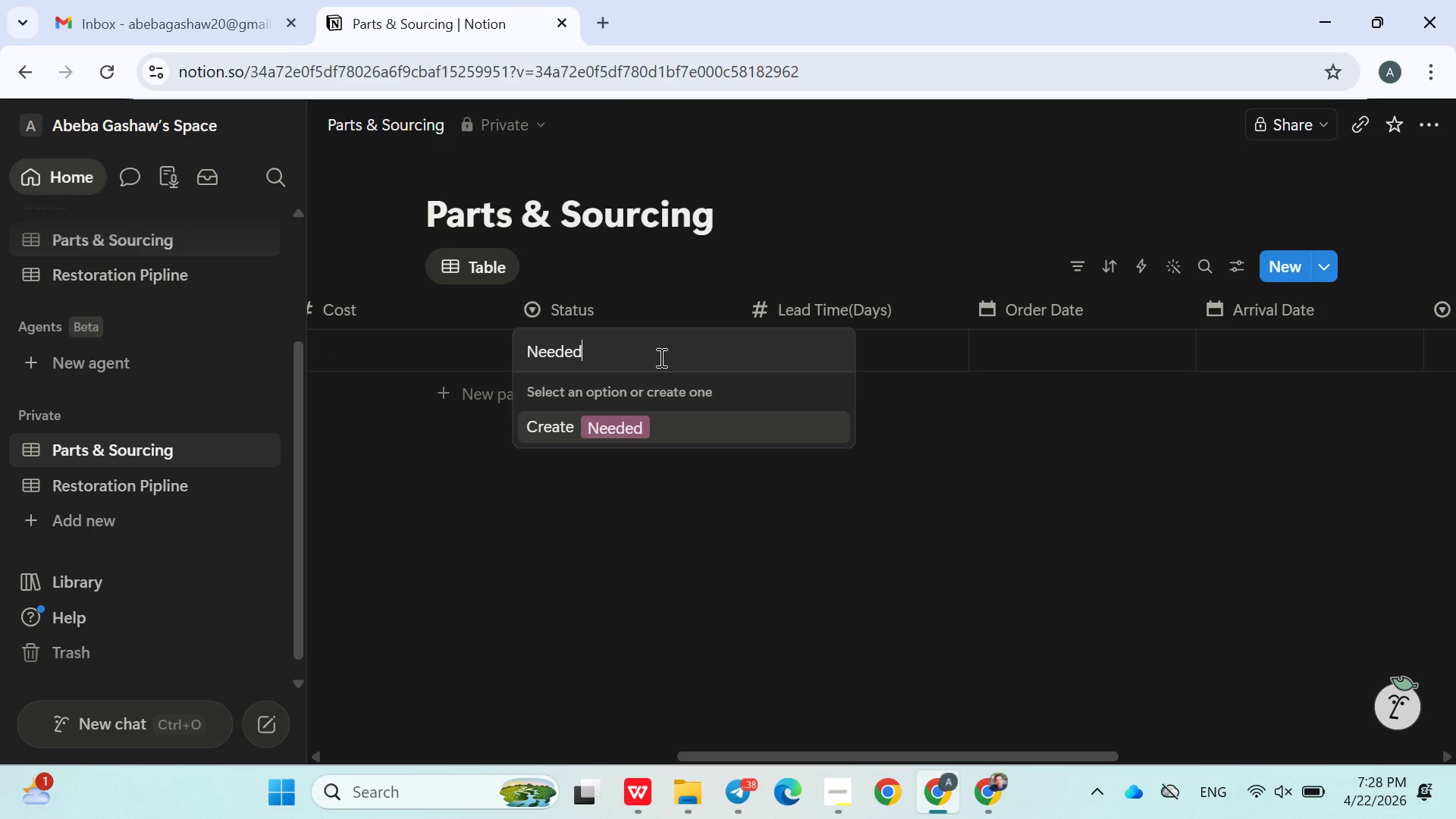 
key(Enter)
 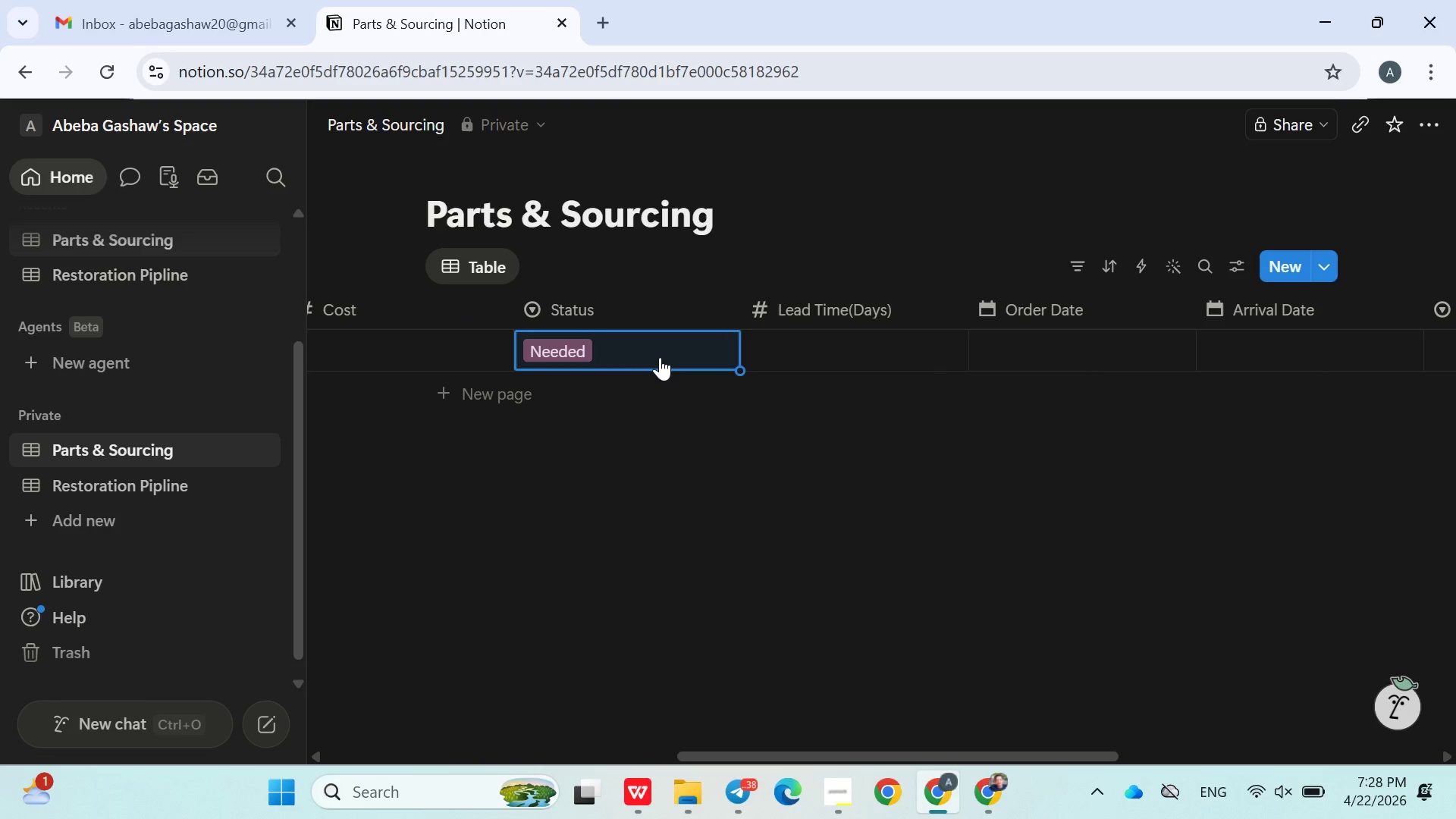 
left_click([660, 357])
 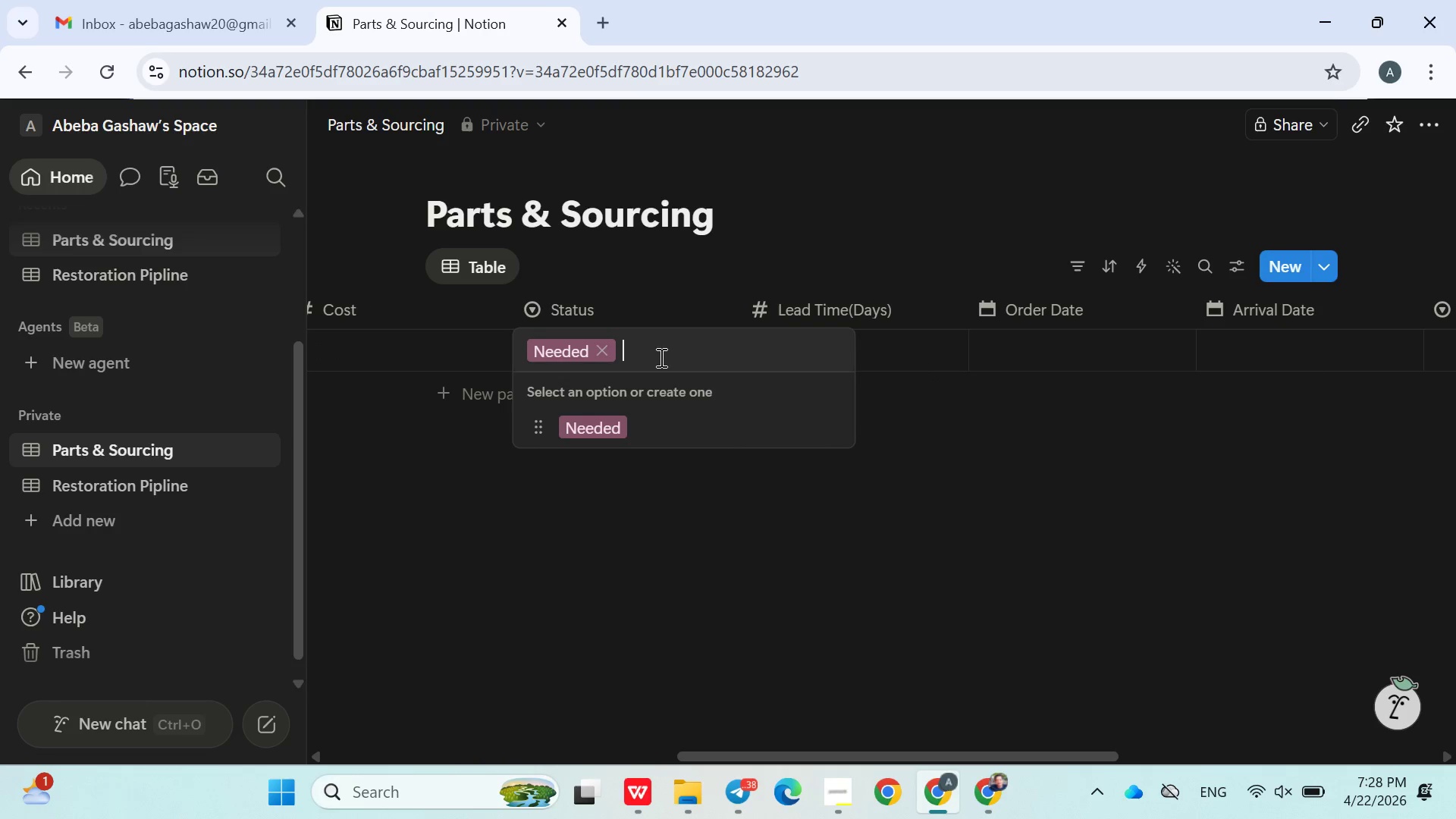 
type(Ordered)
 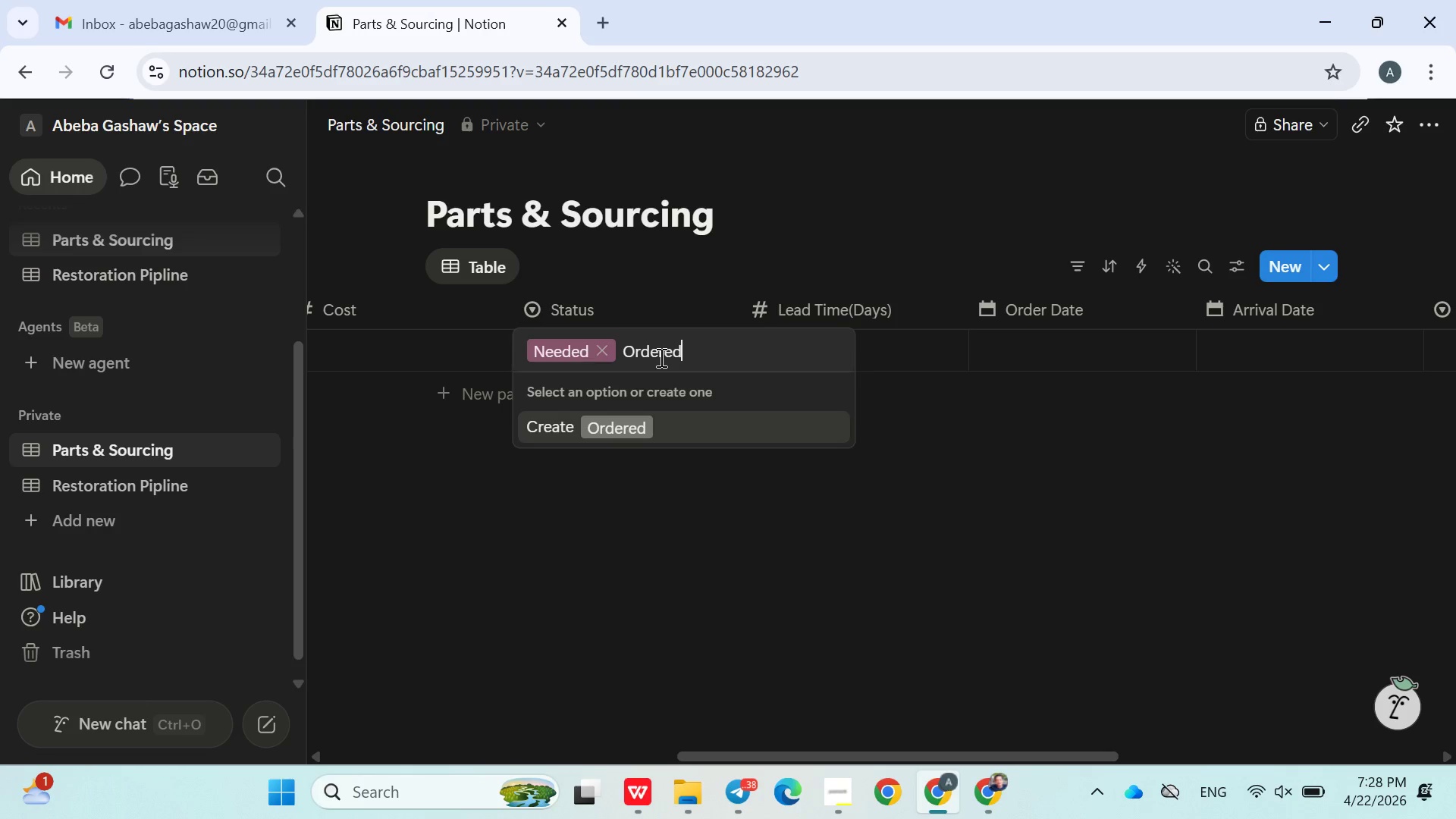 
key(Enter)
 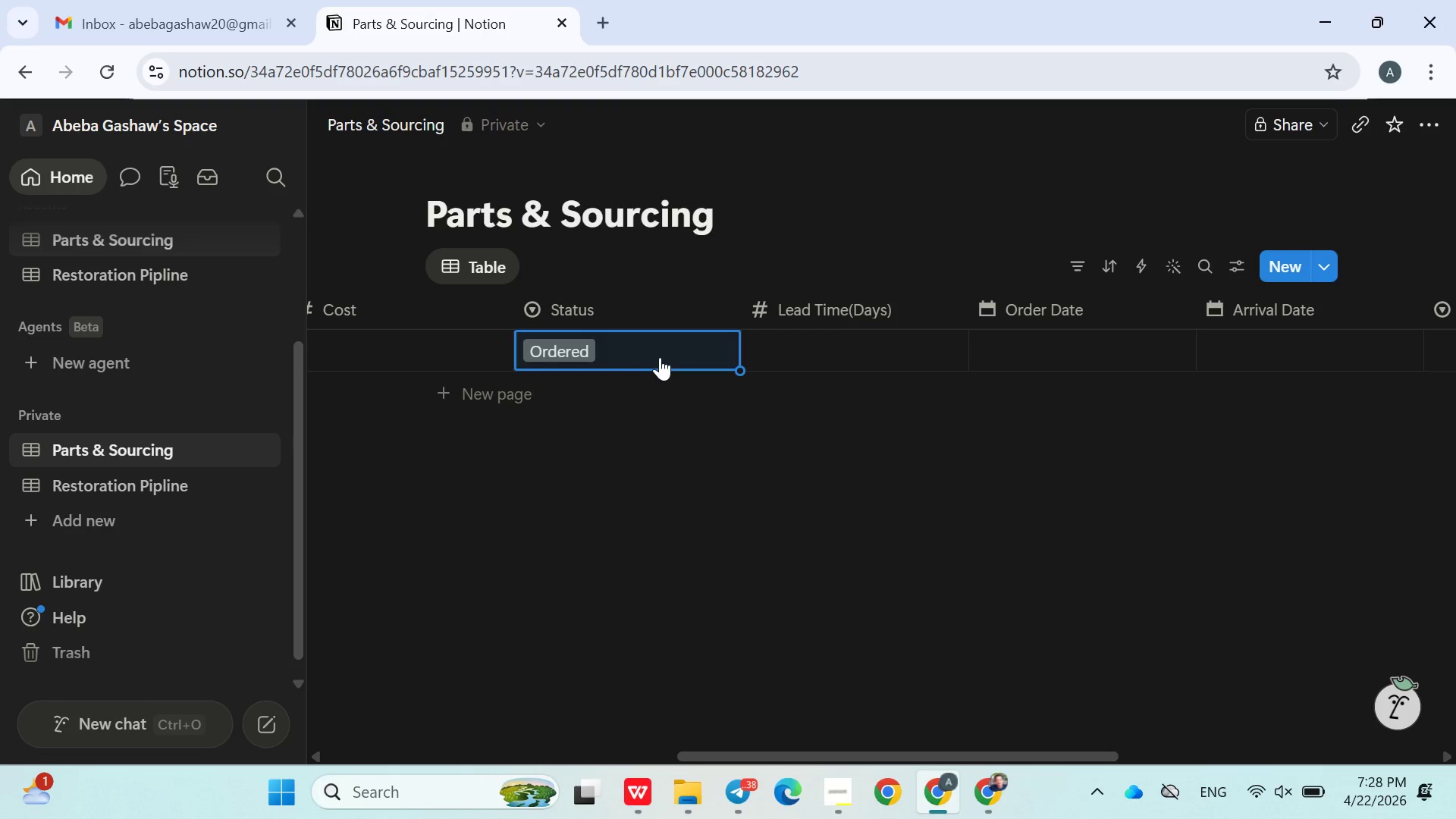 
left_click([660, 357])
 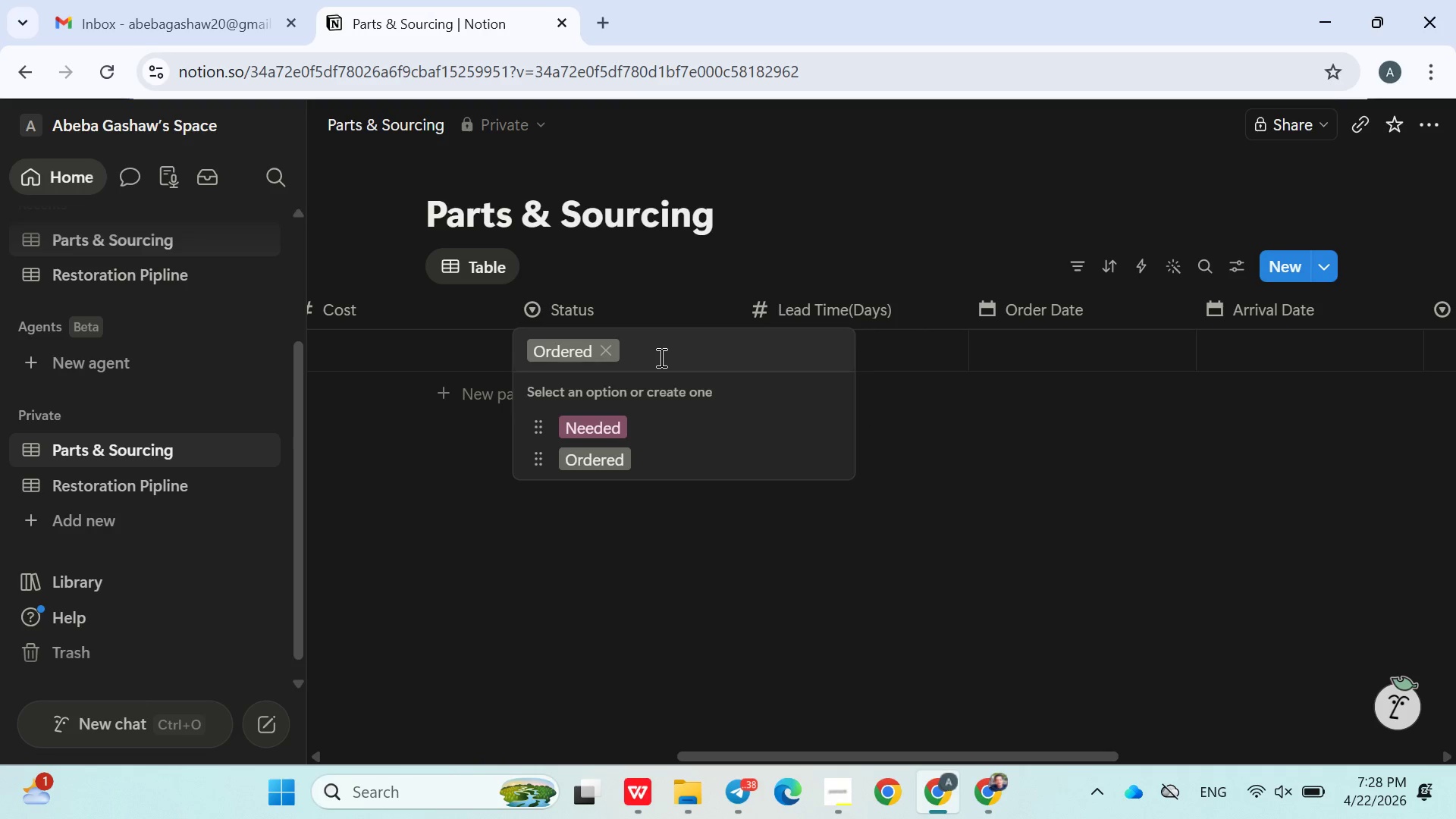 
type(In Transit)
 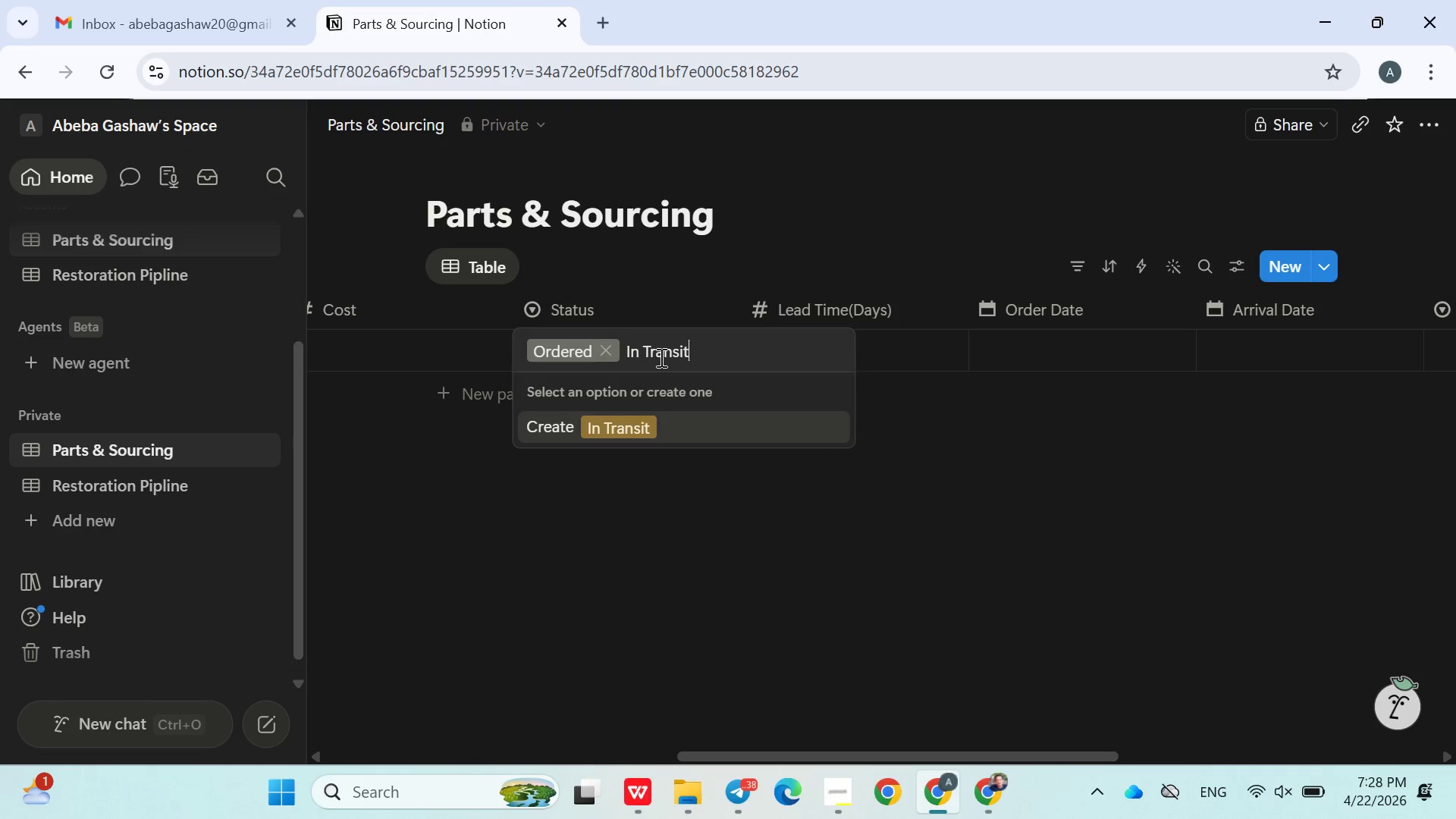 
key(Enter)
 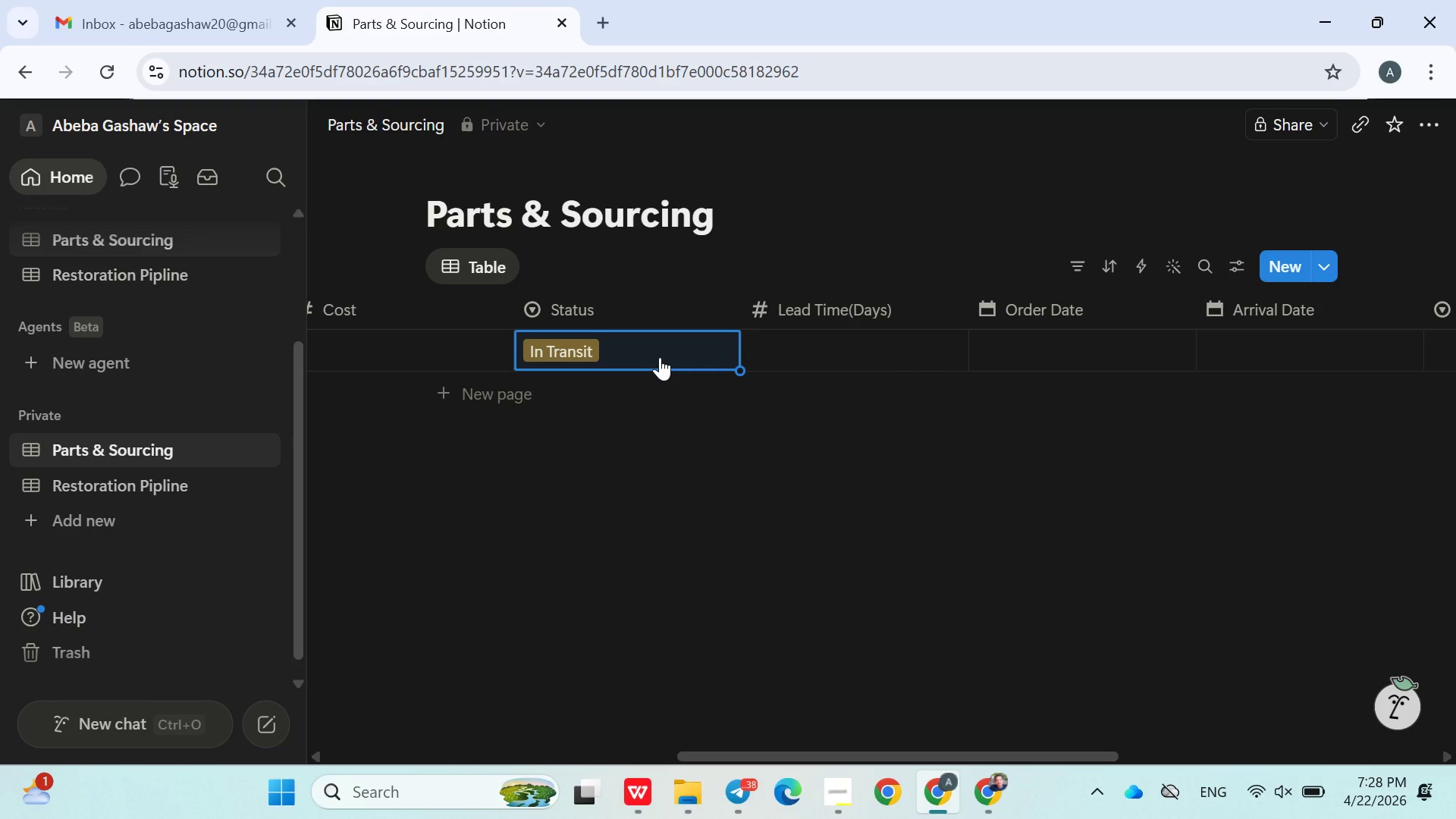 
type(Recieved)
 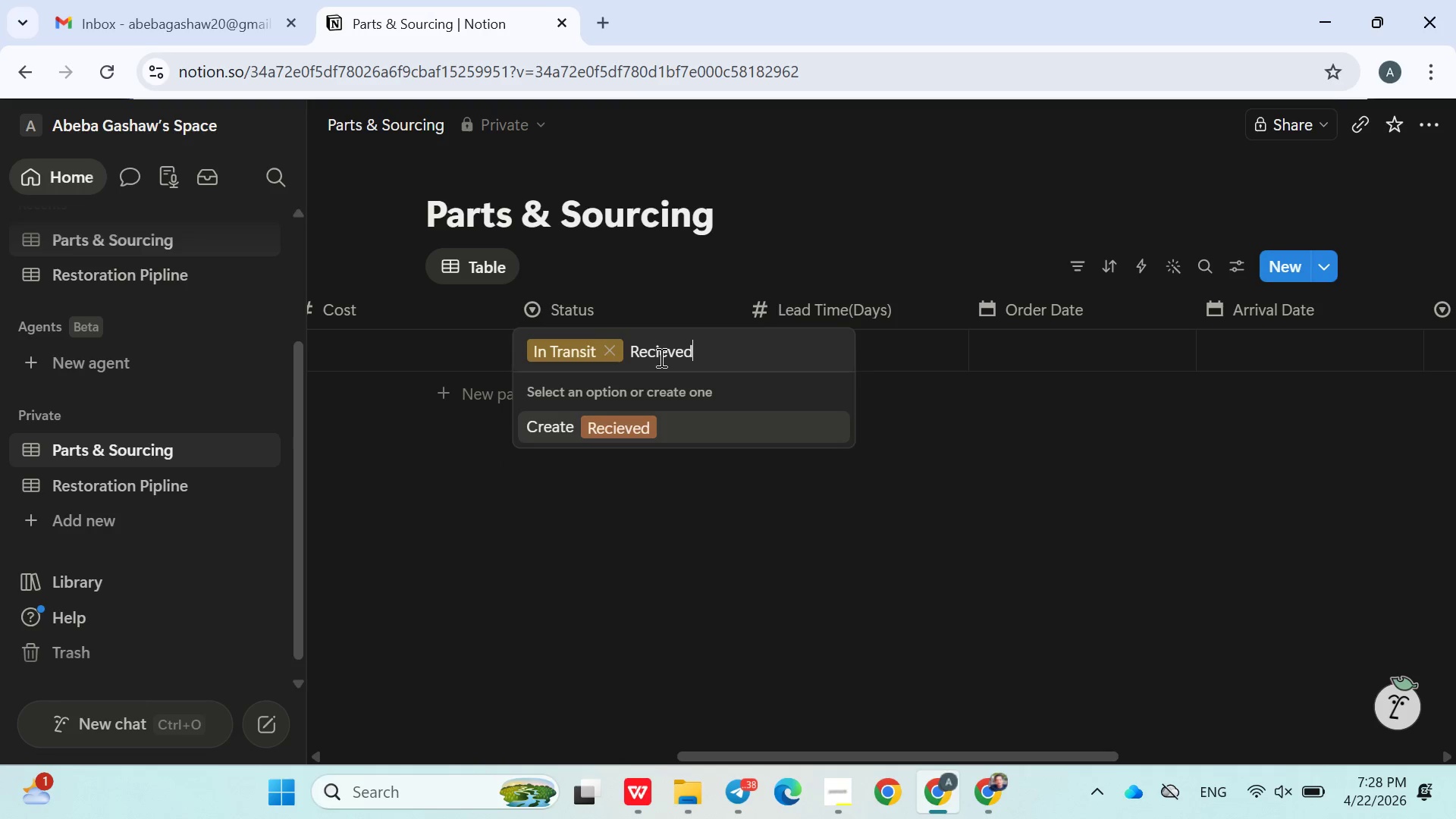 
key(Enter)
 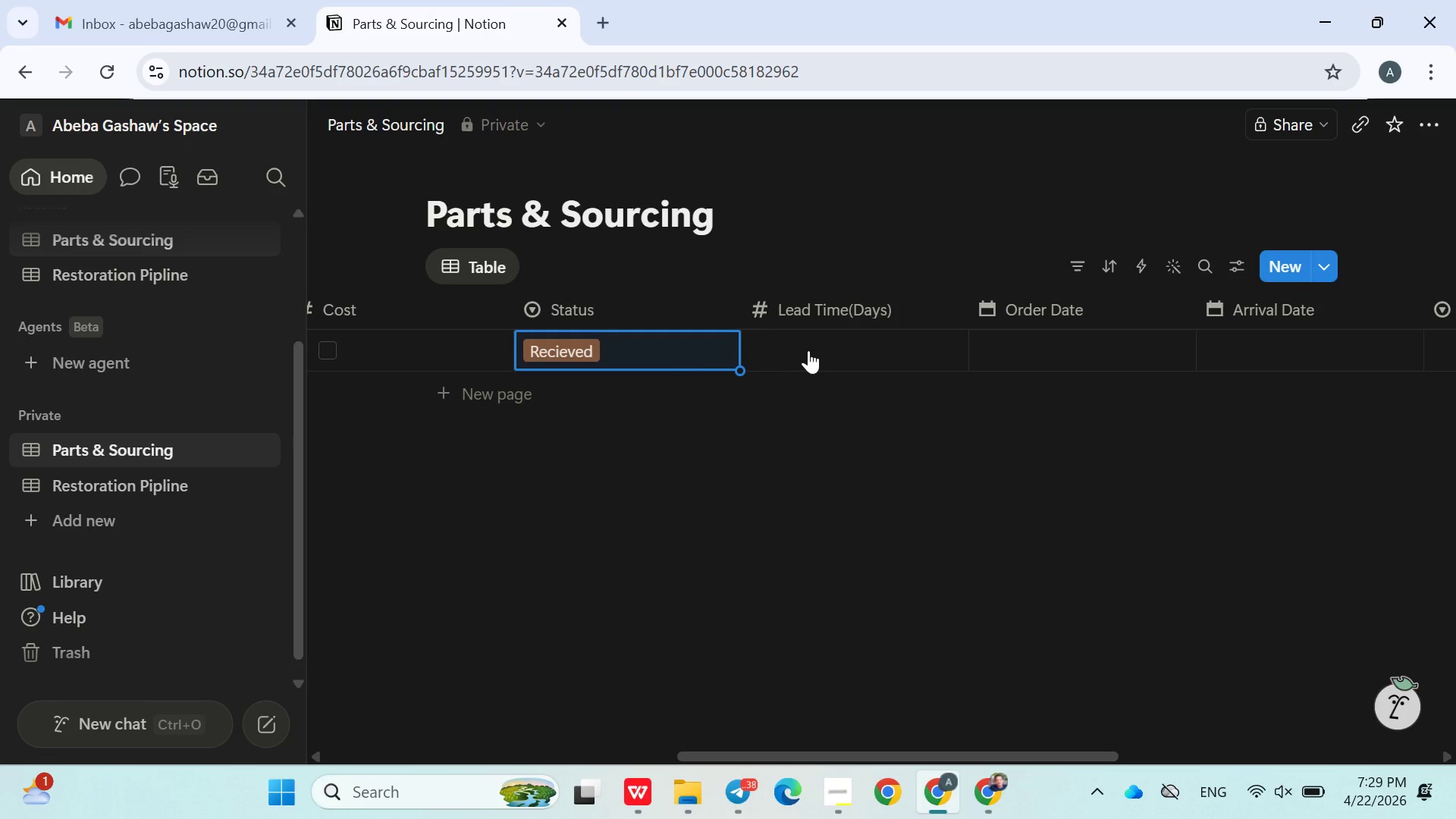 
wait(9.59)
 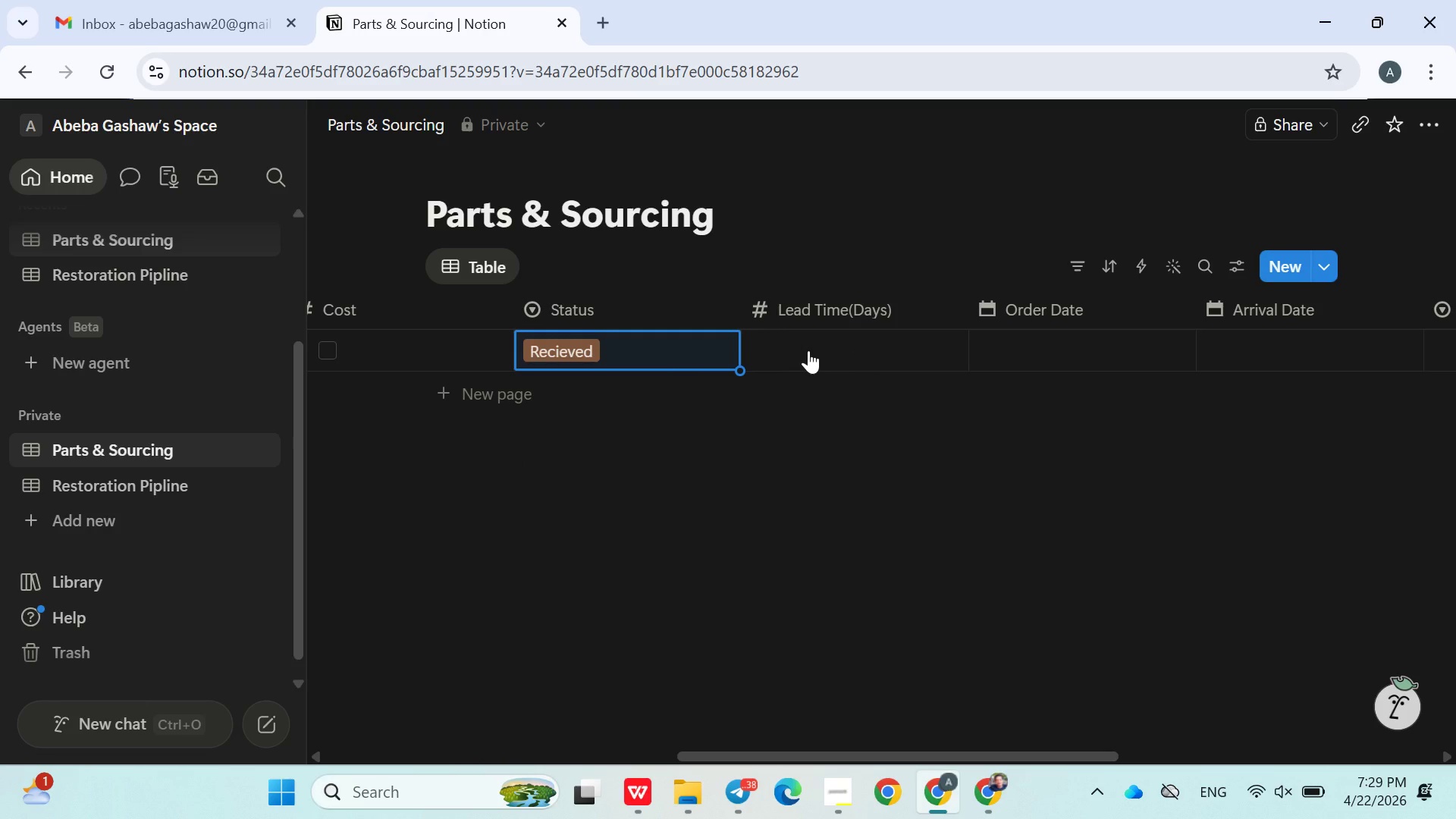 
left_click([1115, 344])
 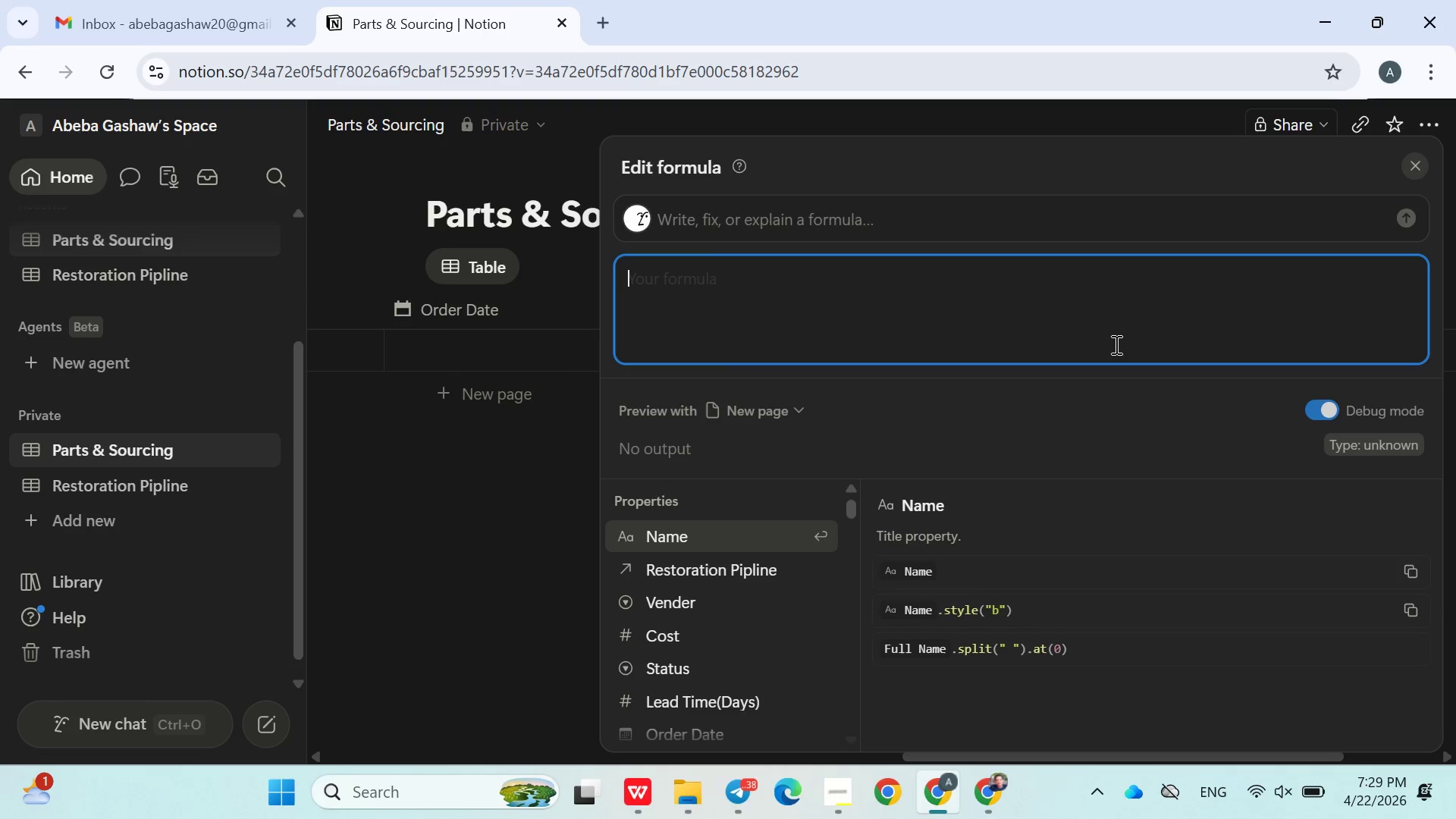 
wait(8.83)
 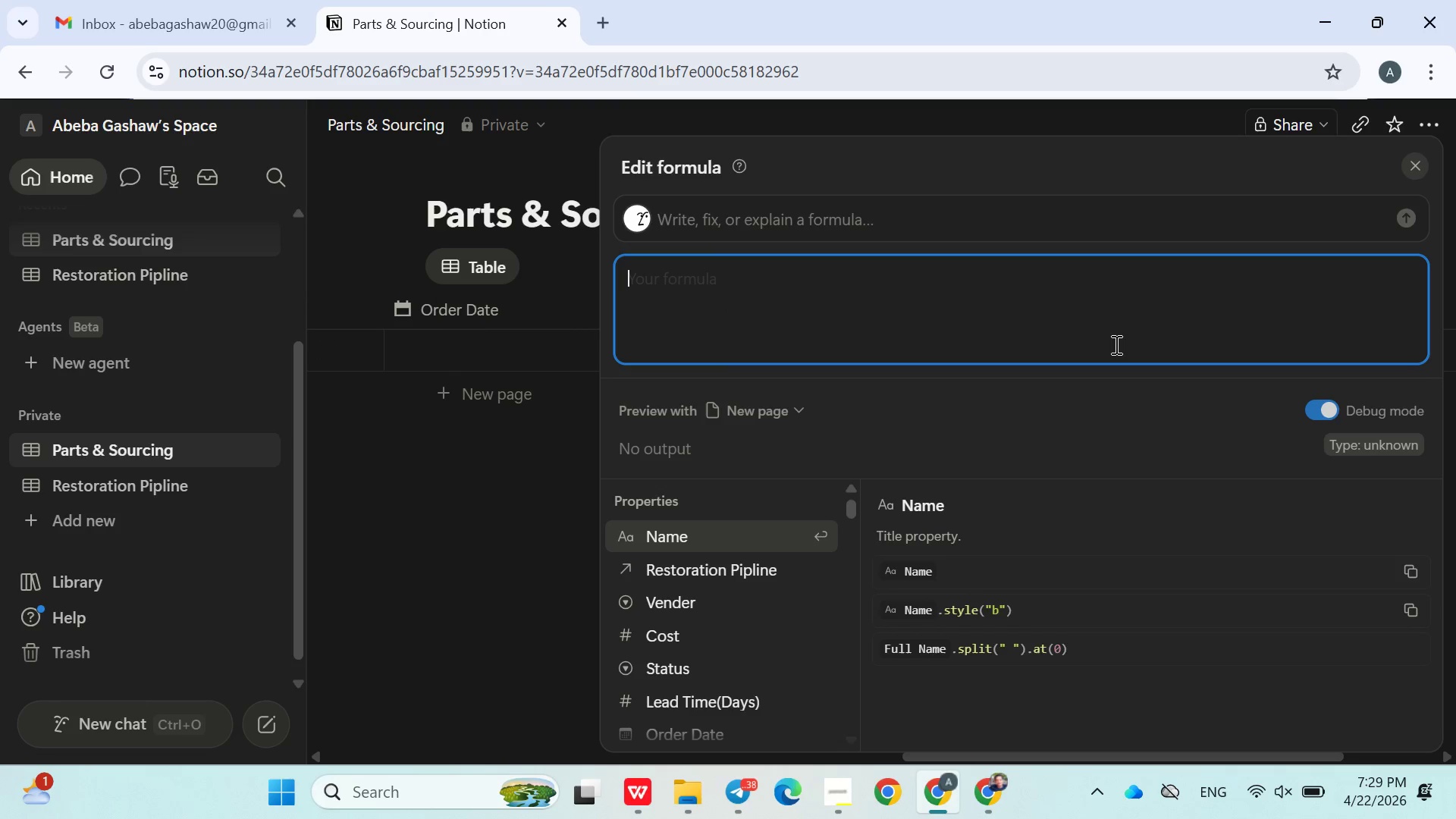 
left_click([738, 789])
 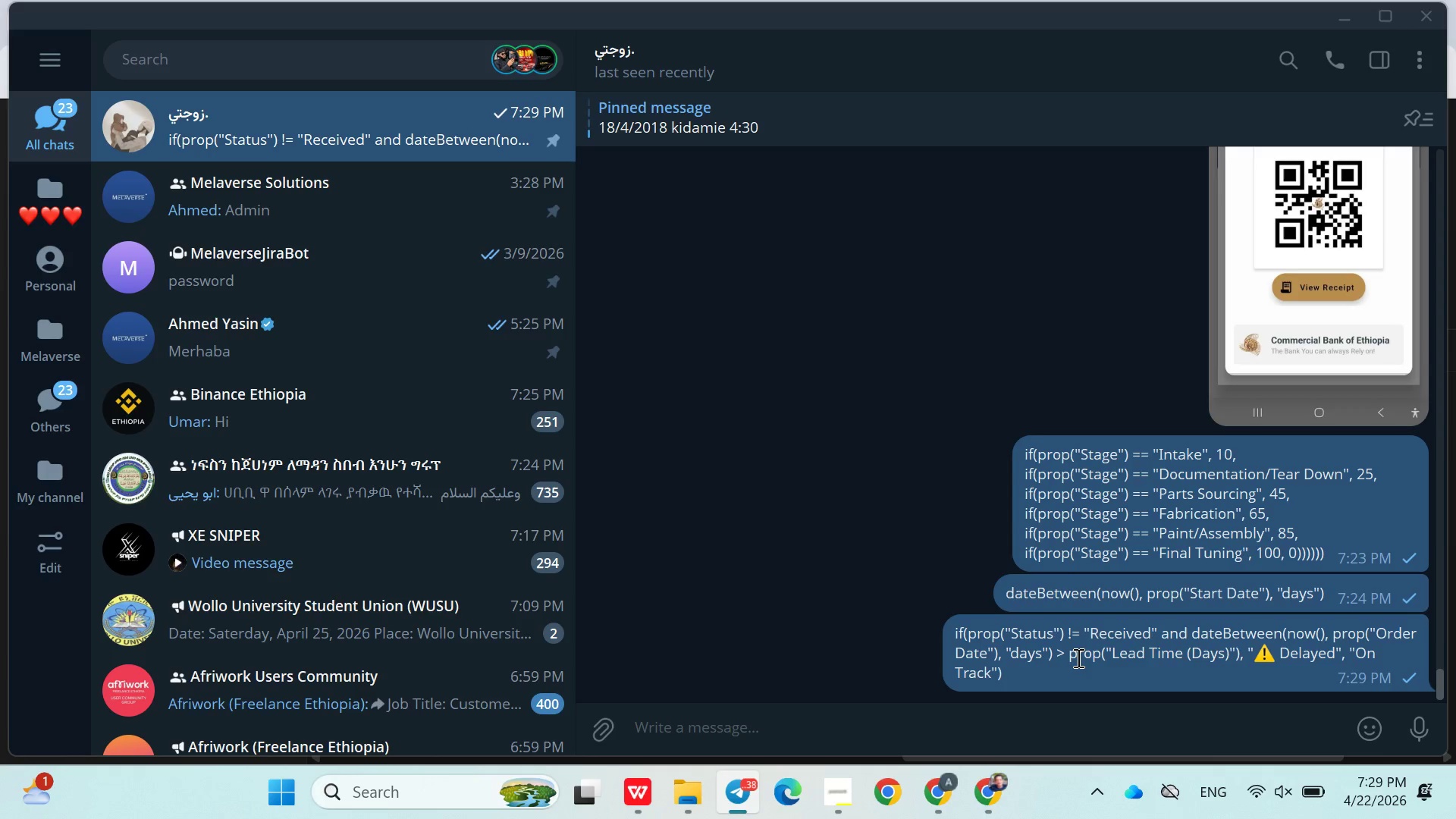 
right_click([1077, 657])
 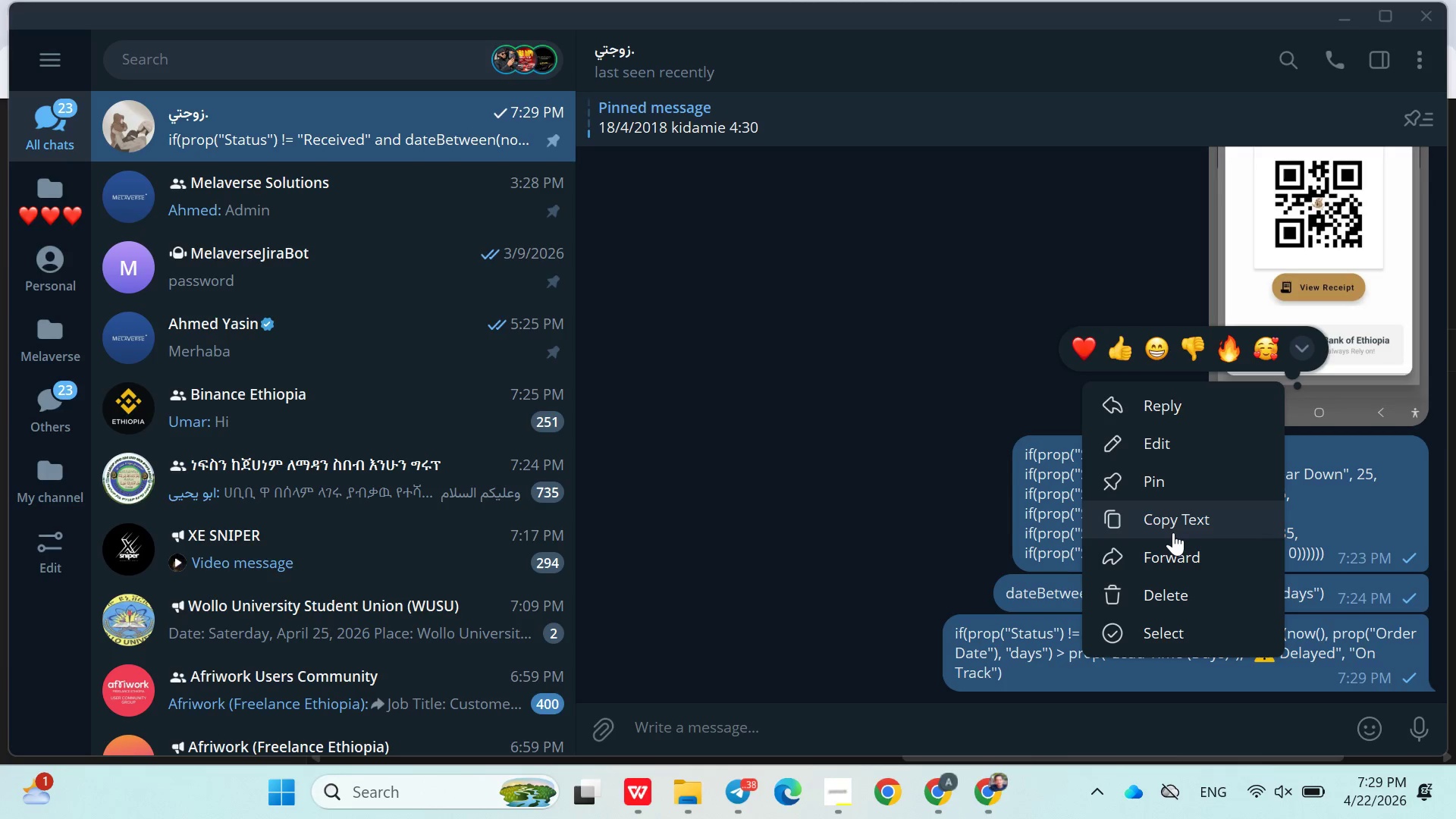 
left_click([1173, 532])
 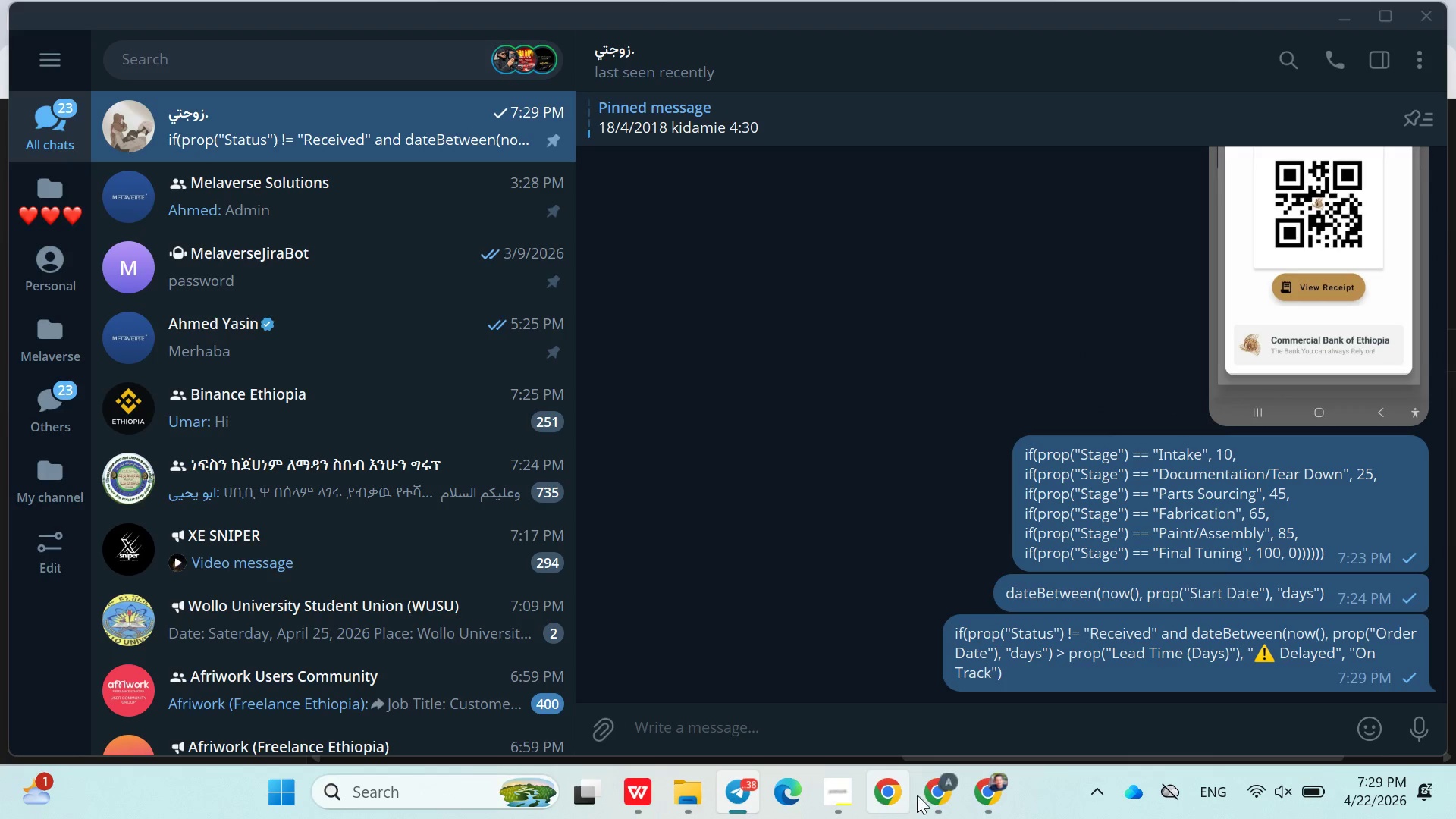 
left_click([944, 787])
 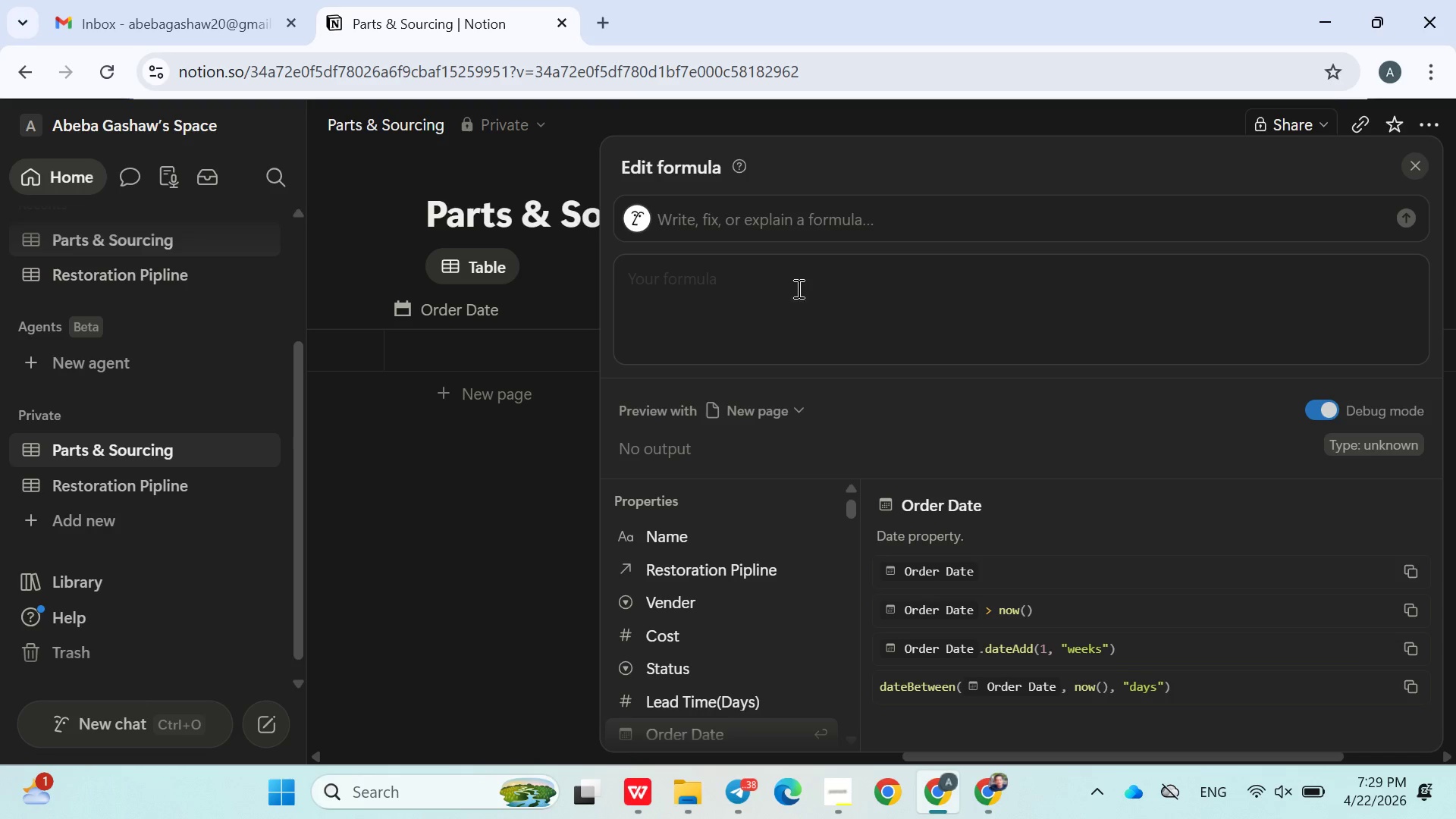 
left_click([791, 294])
 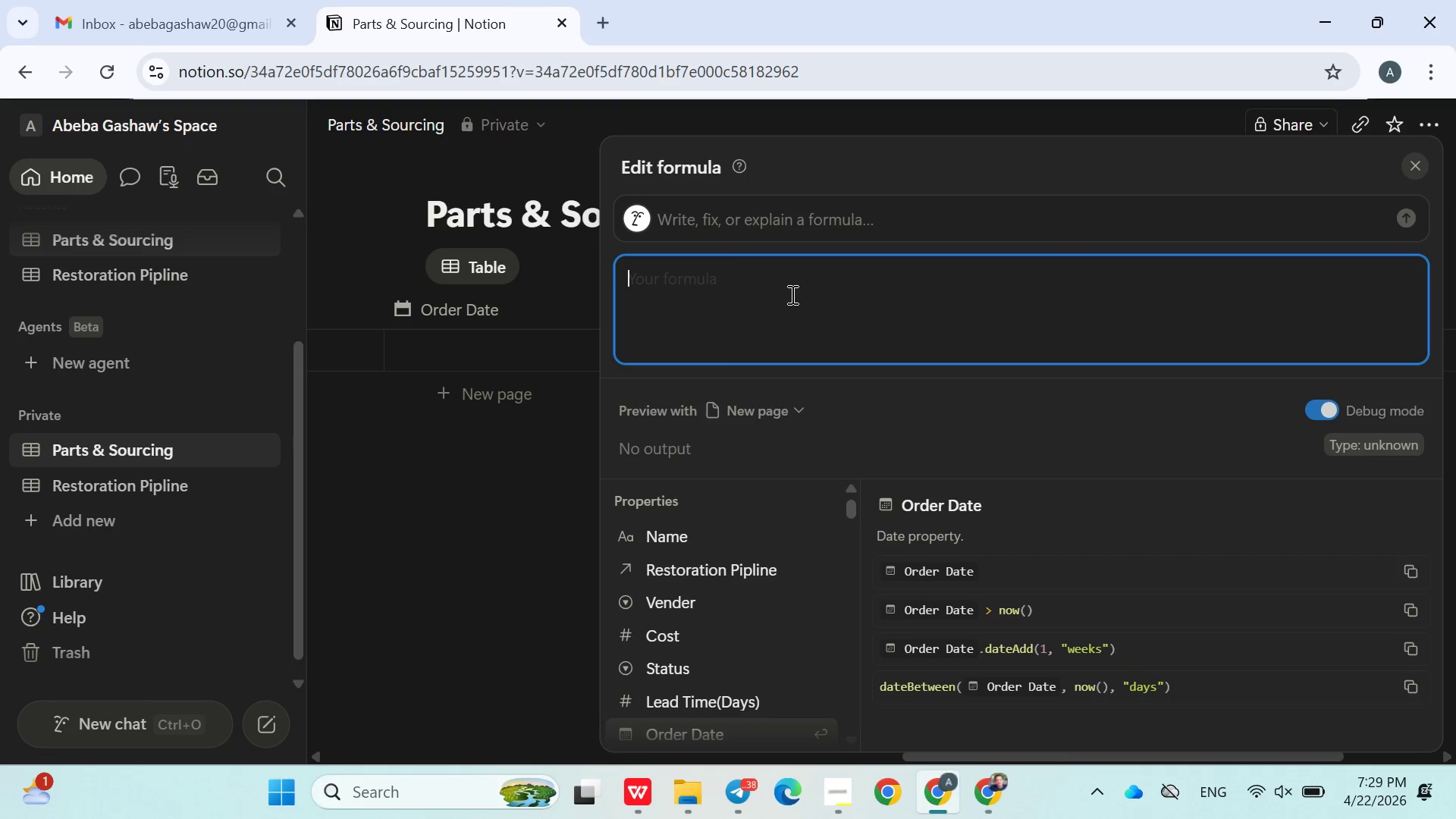 
key(Control+ControlLeft)
 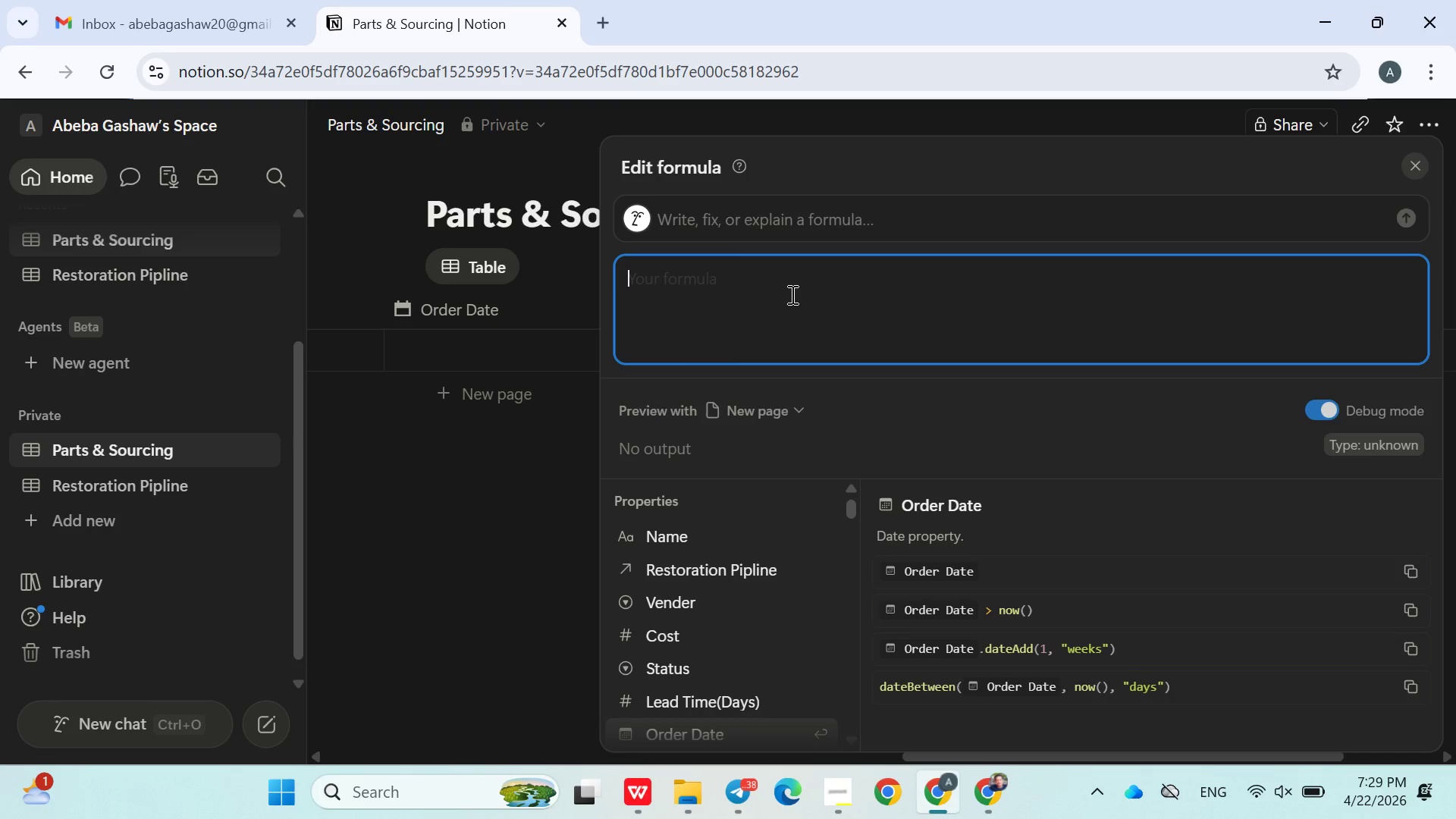 
key(Control+V)
 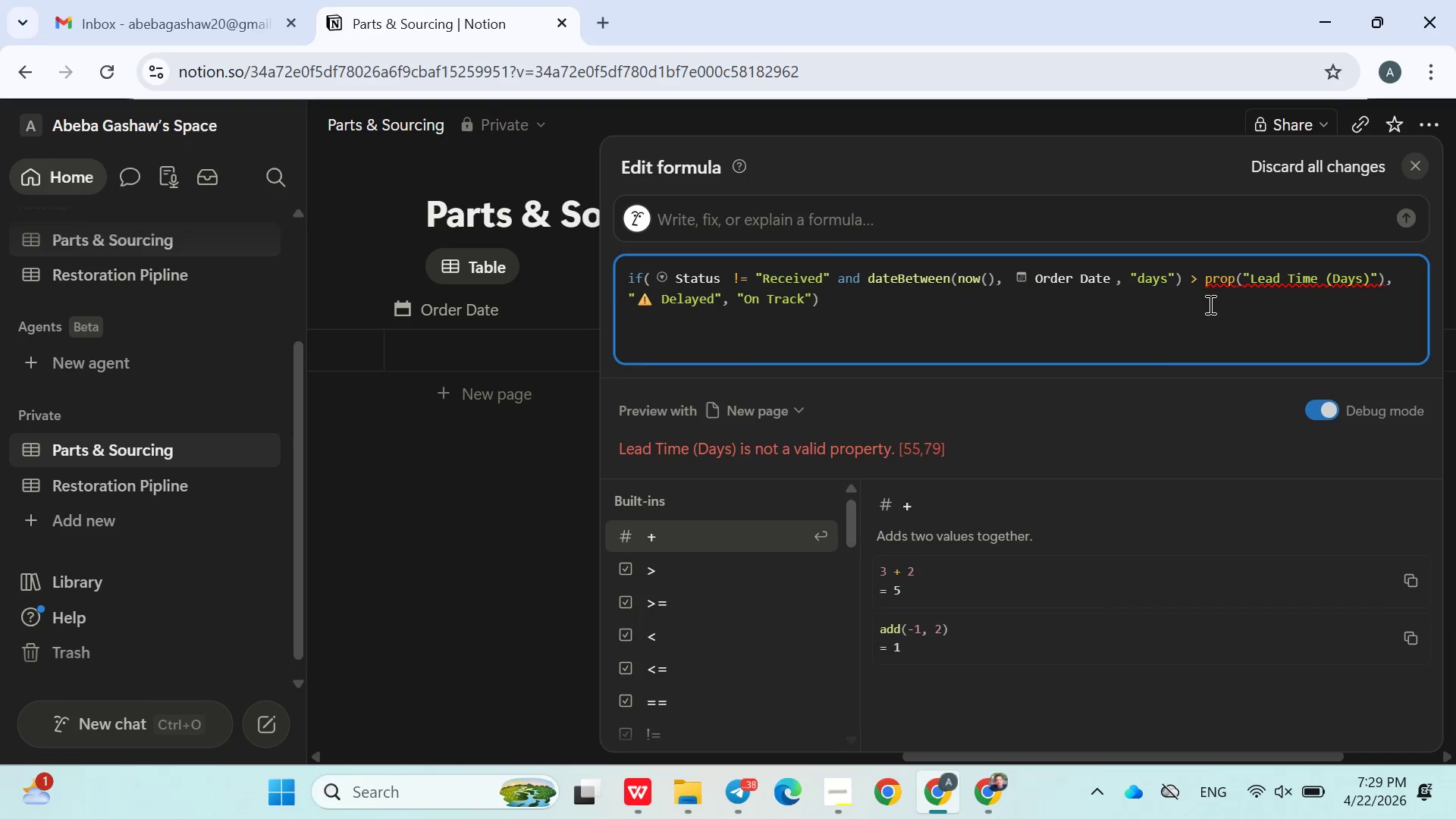 
left_click([502, 529])
 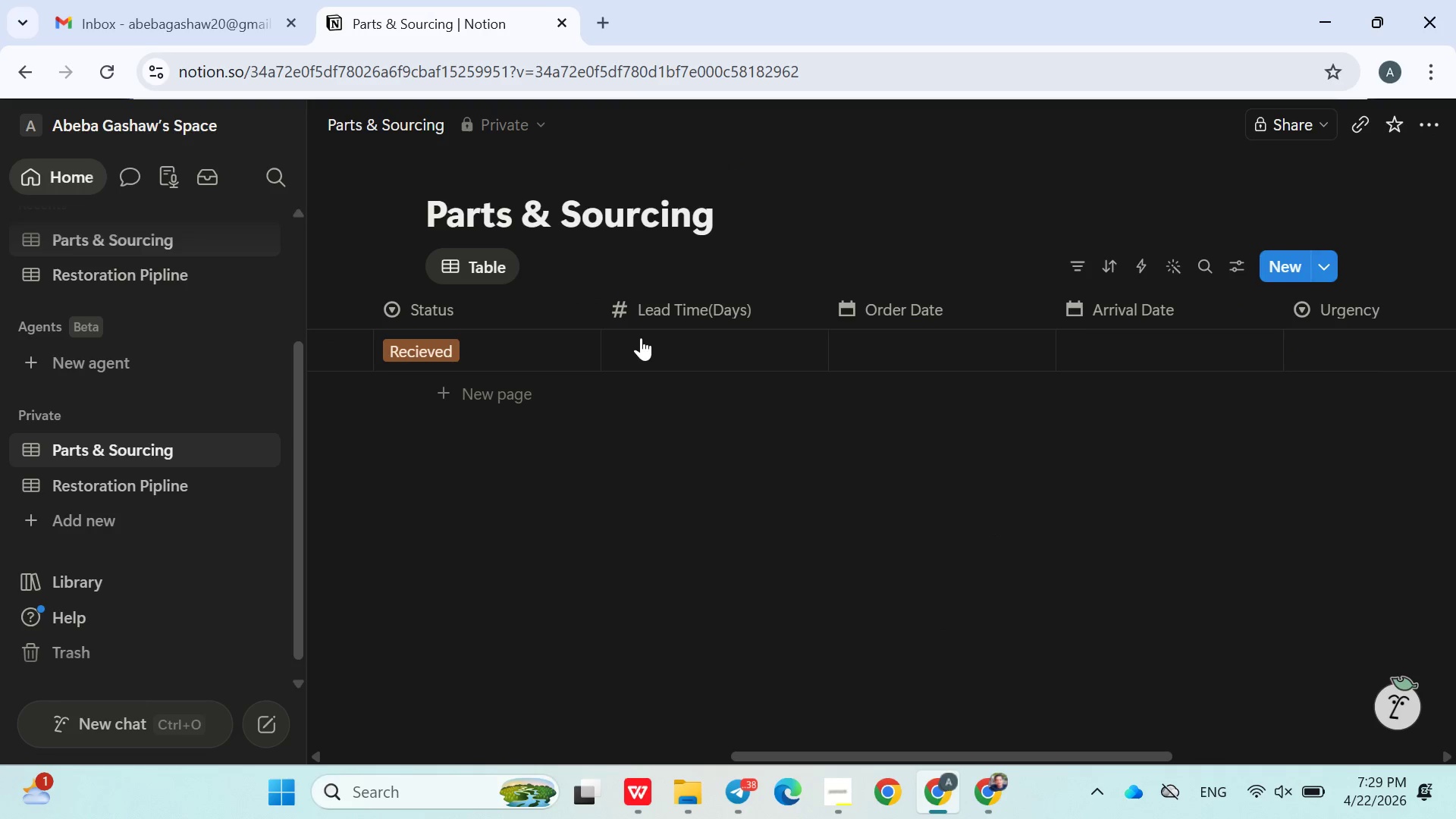 
double_click([688, 321])
 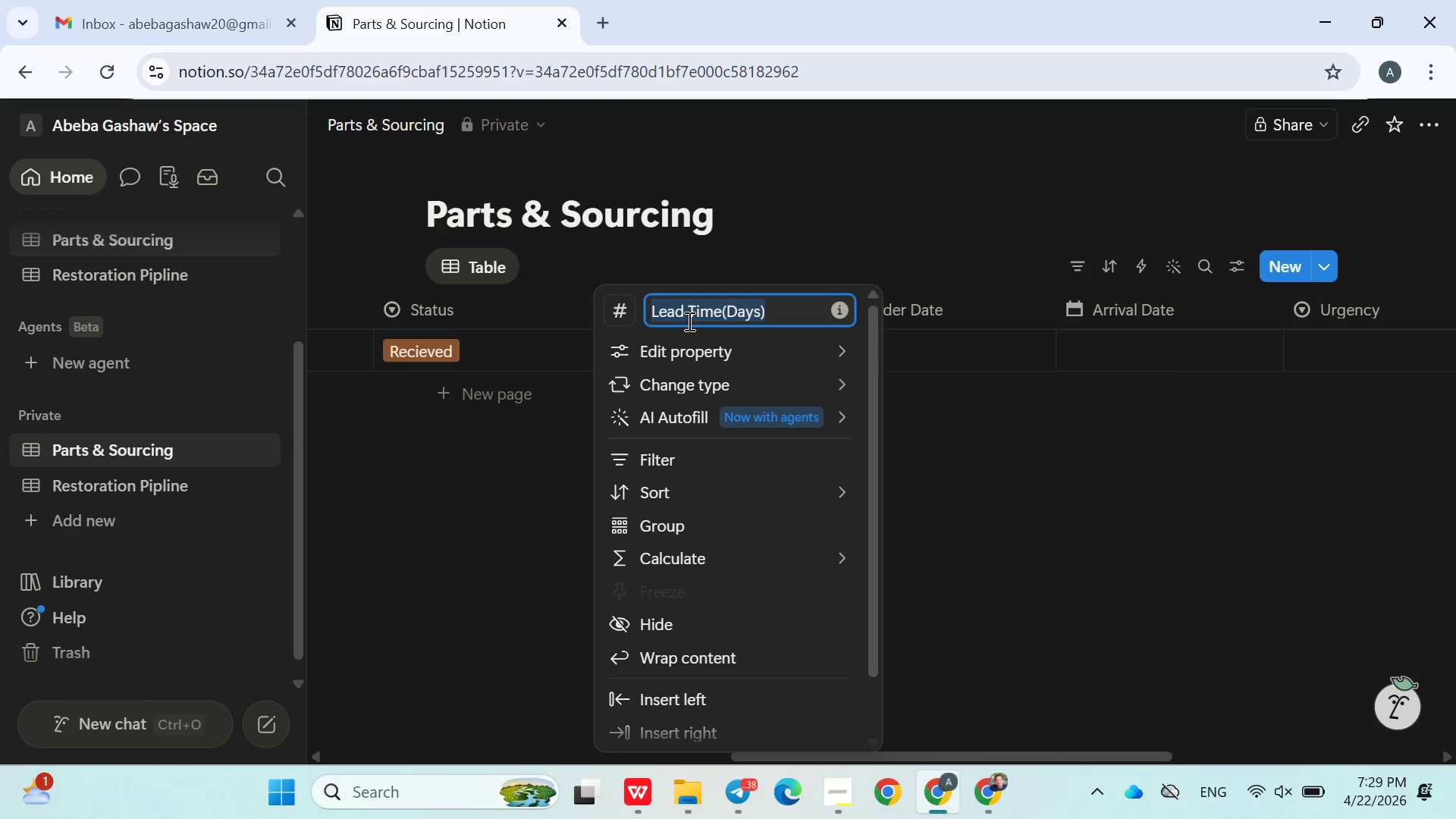 
triple_click([688, 321])
 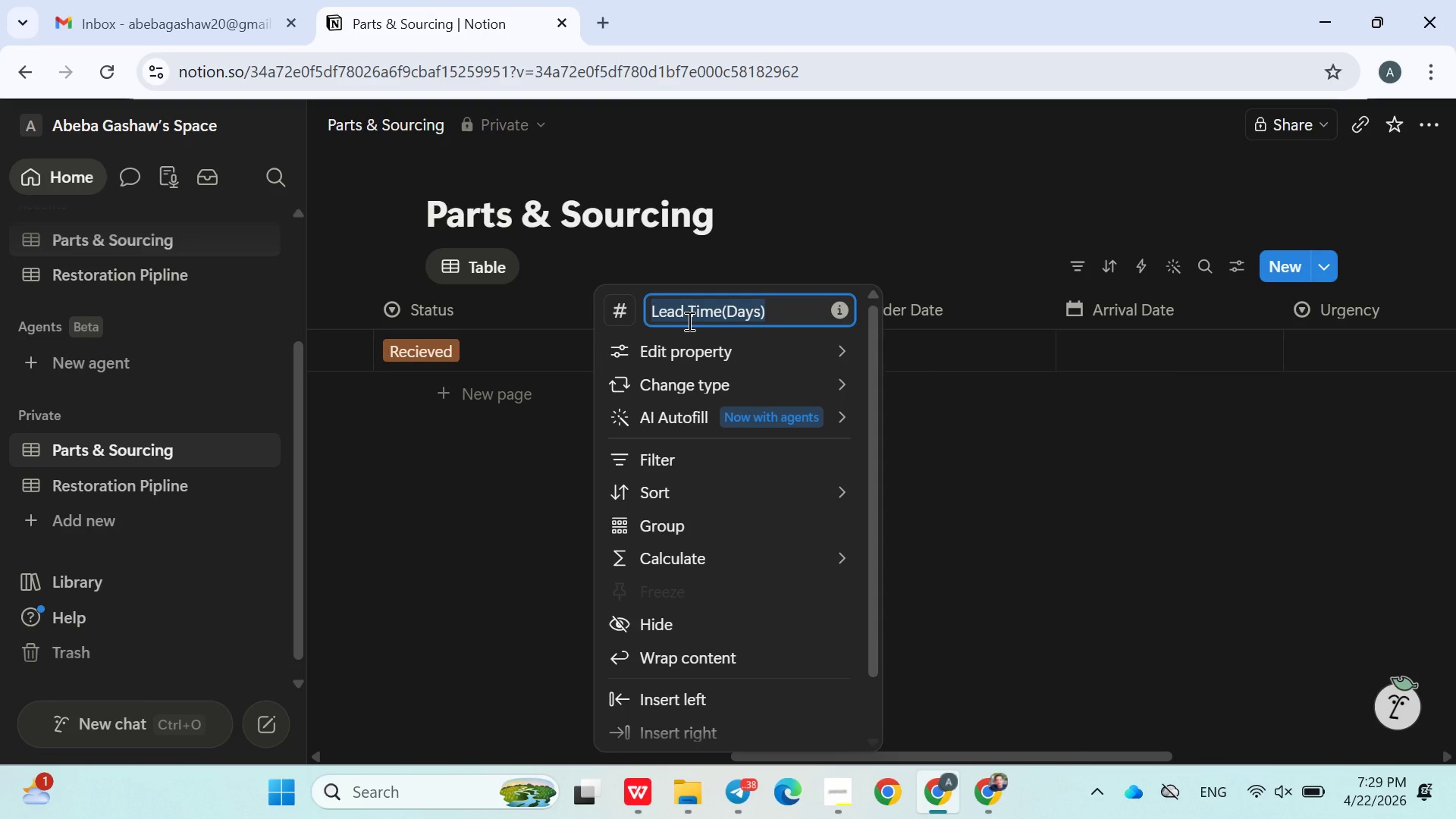 
key(Control+C)
 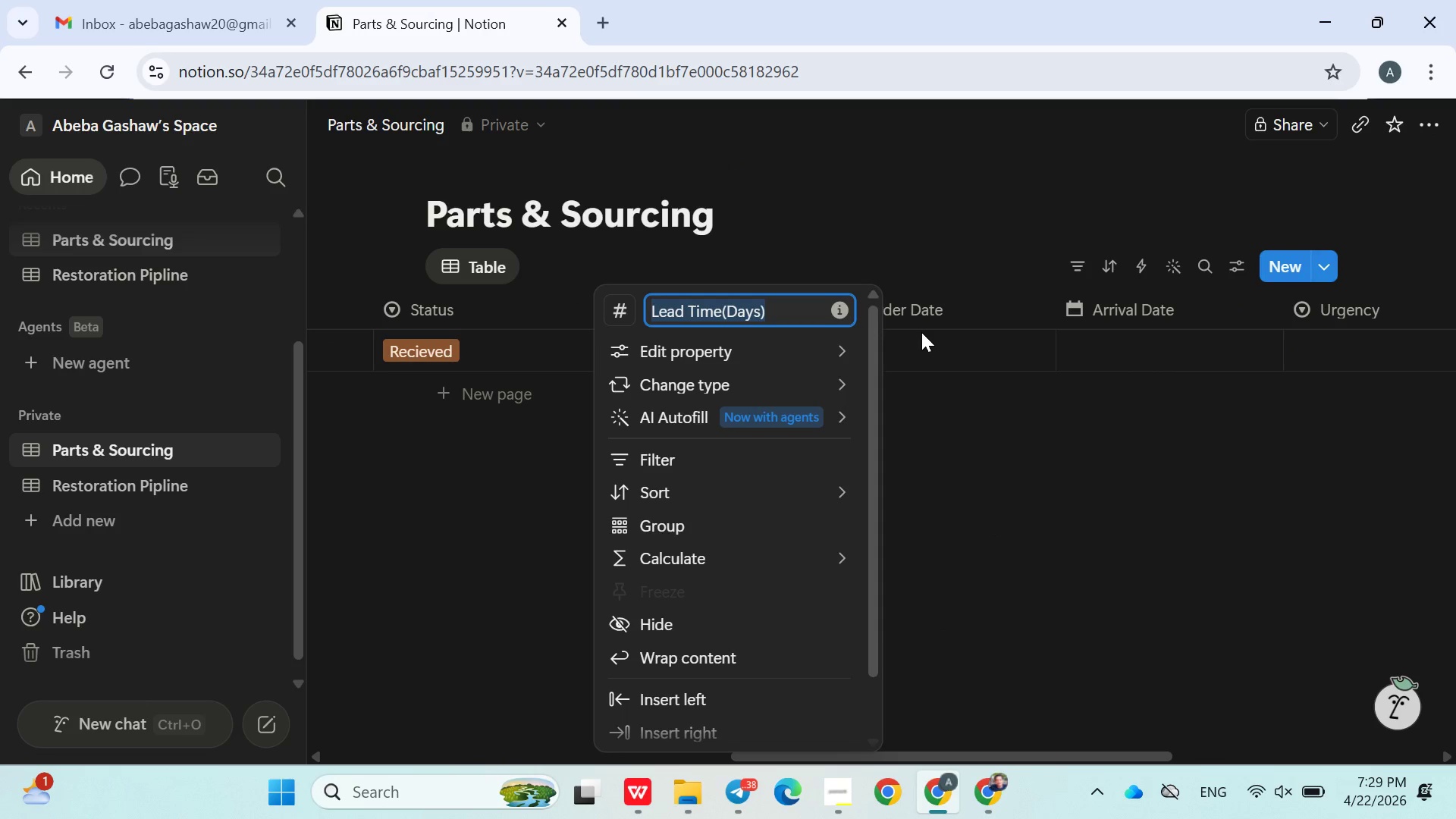 
left_click([930, 364])
 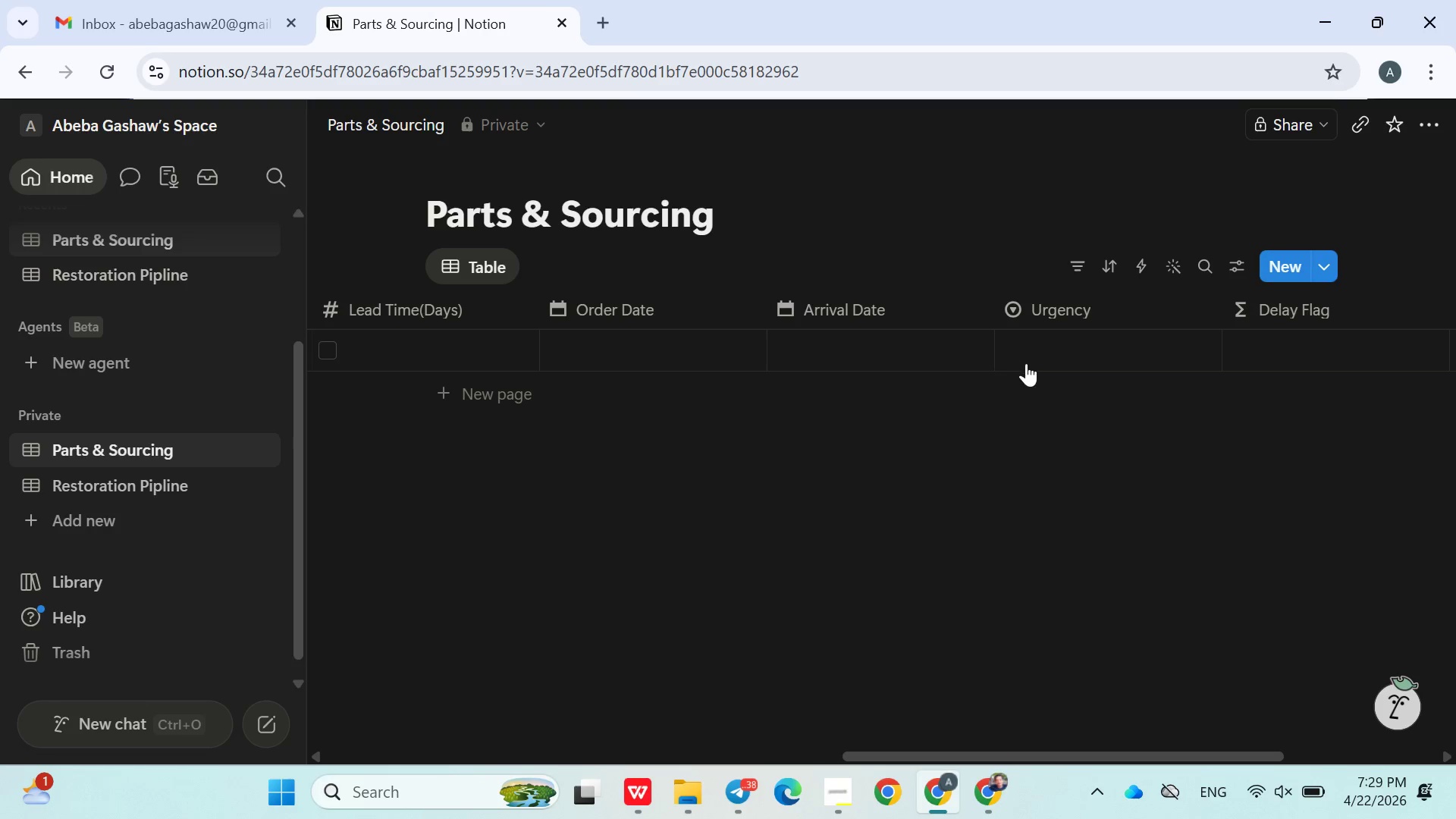 
left_click([1268, 346])
 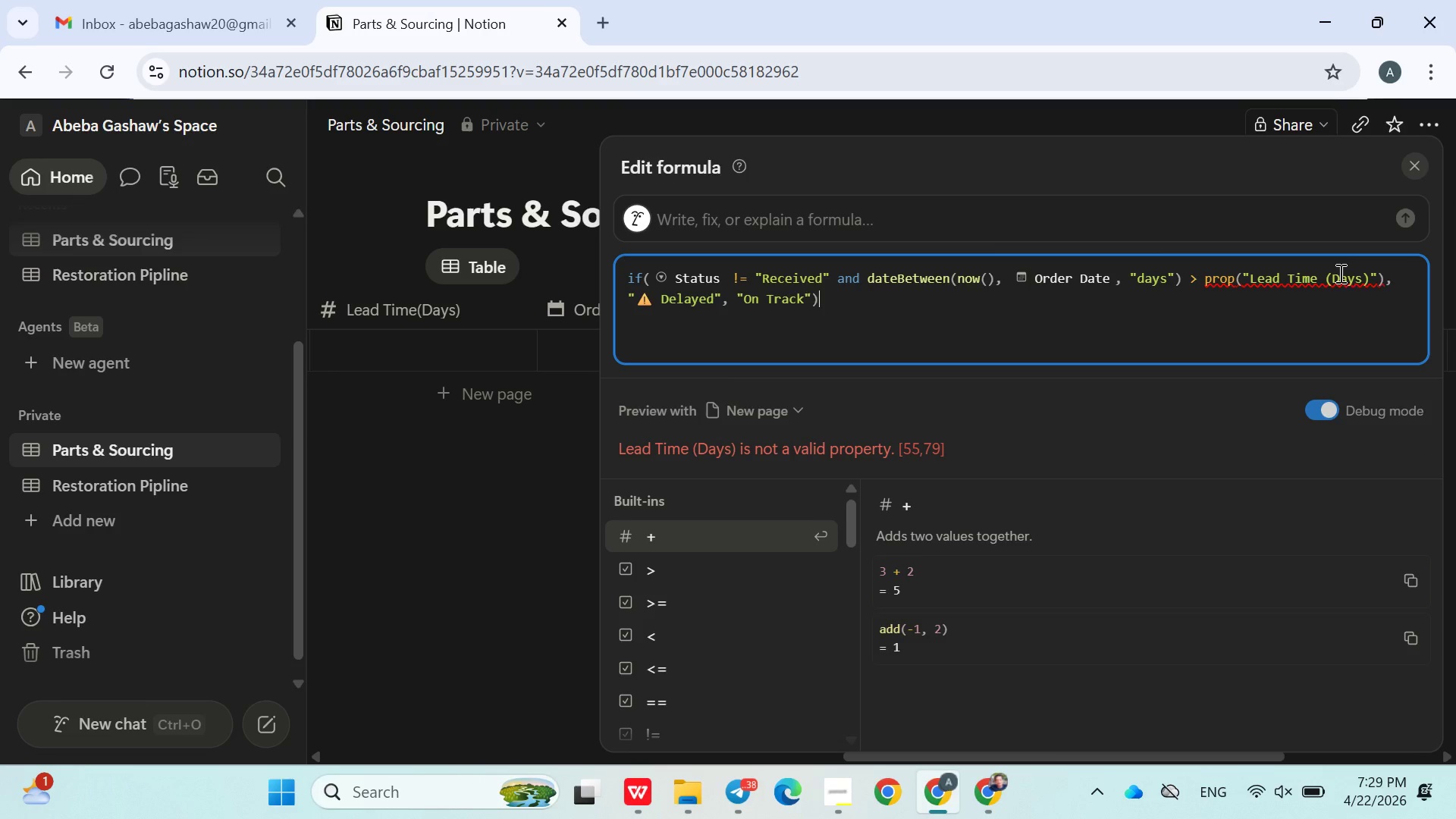 
left_click([1370, 278])
 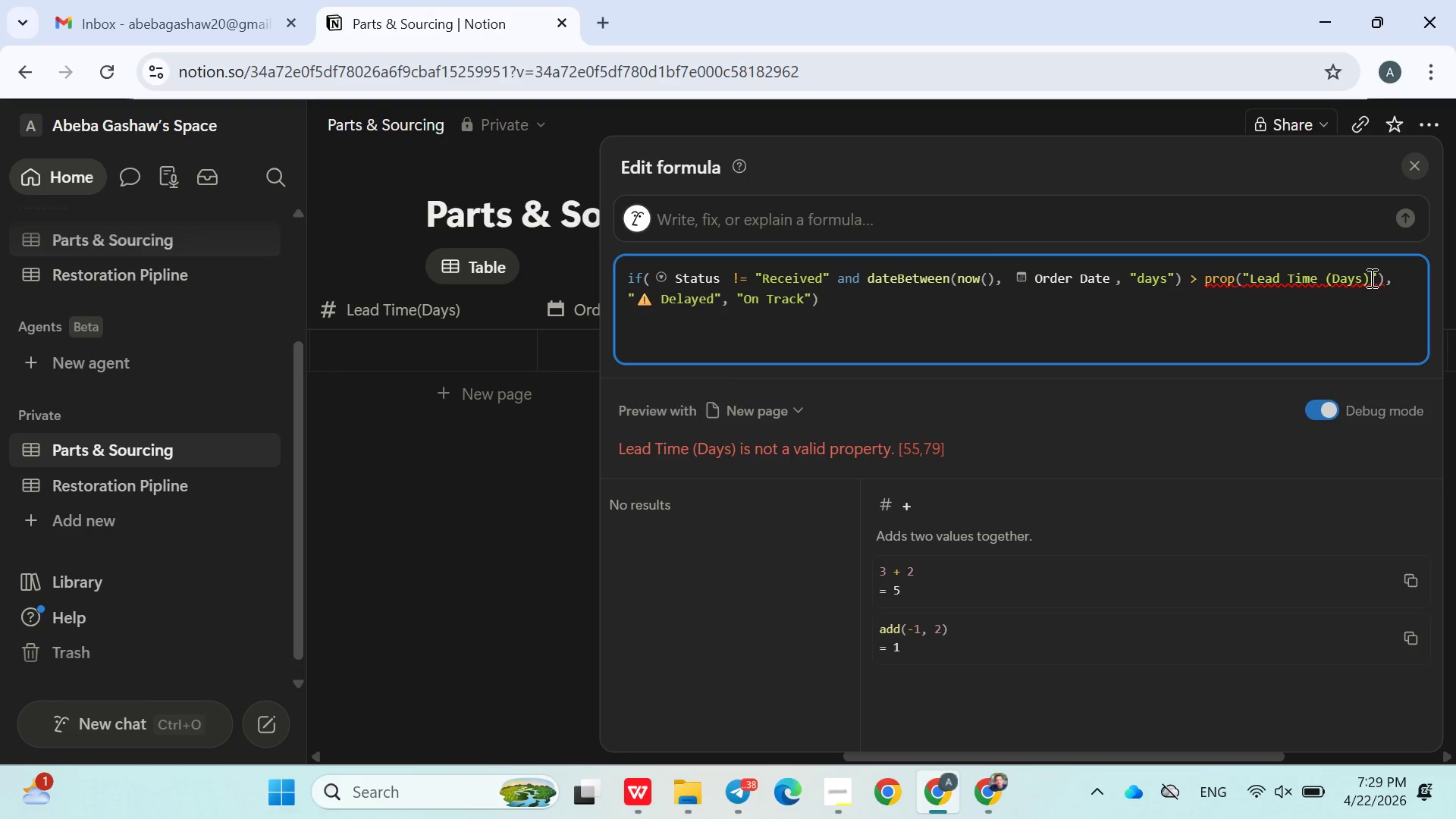 
hold_key(key=Backspace, duration=0.64)
 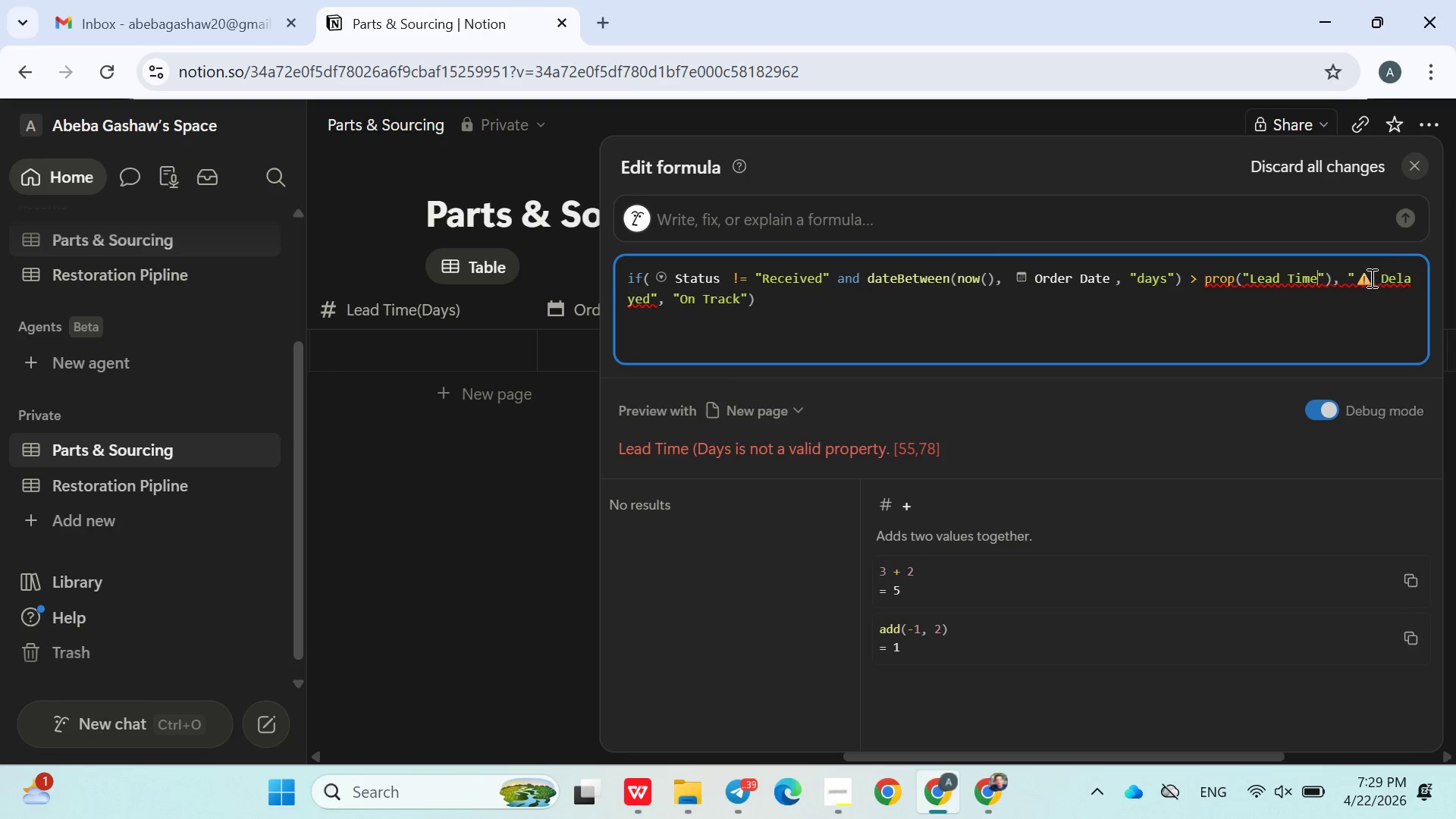 
key(Backspace)
 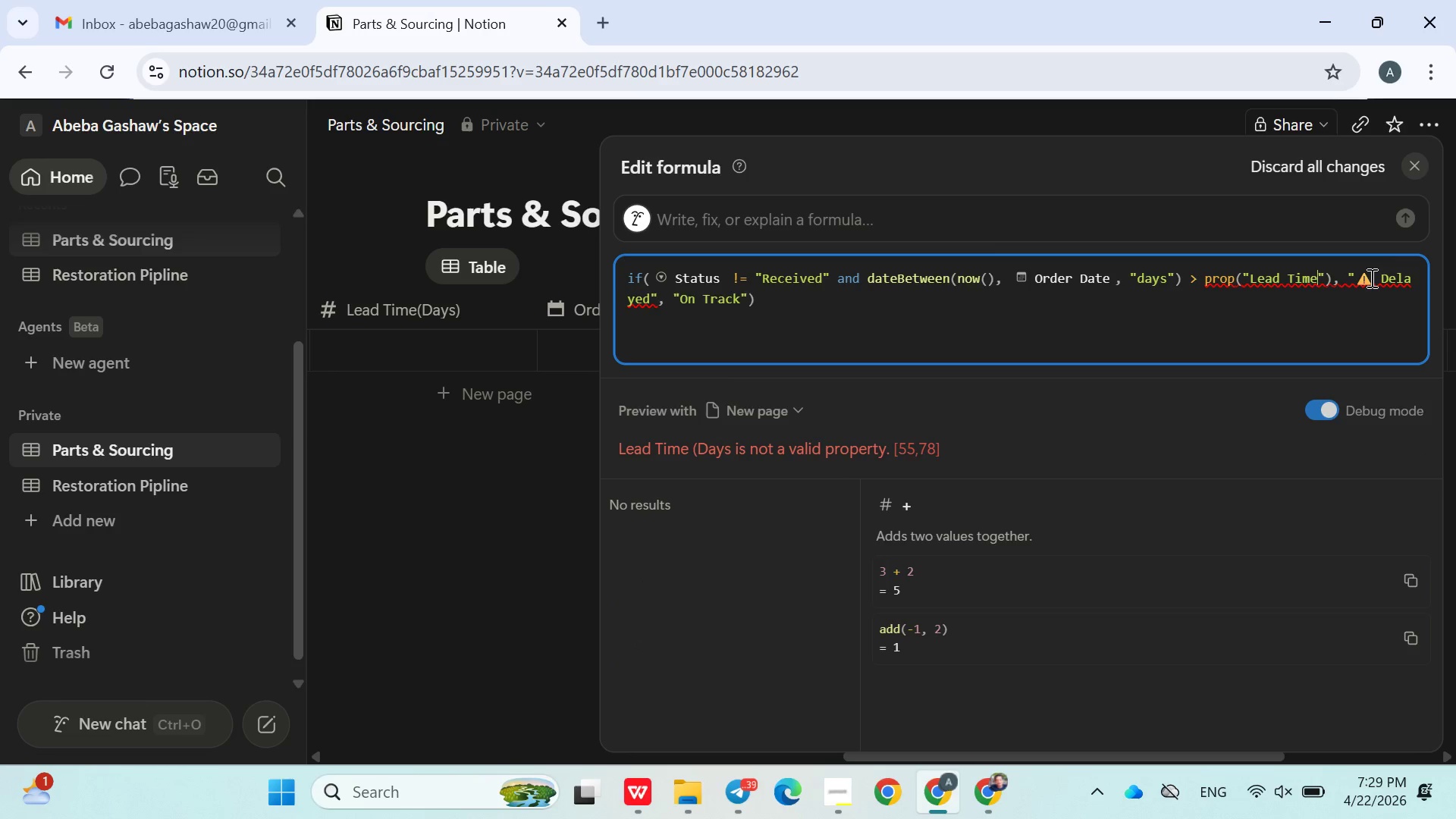 
key(Backspace)
 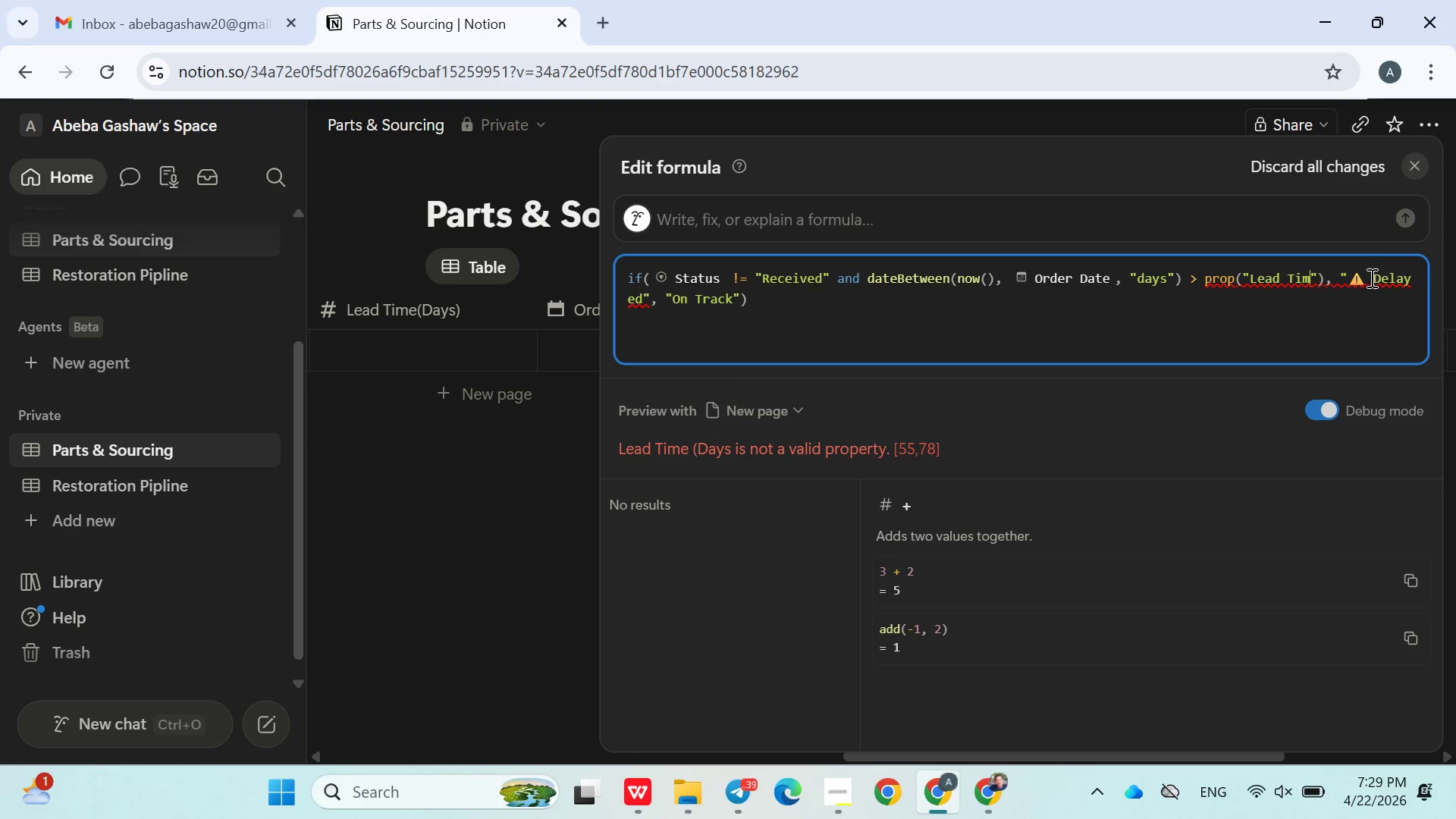 
key(Backspace)
 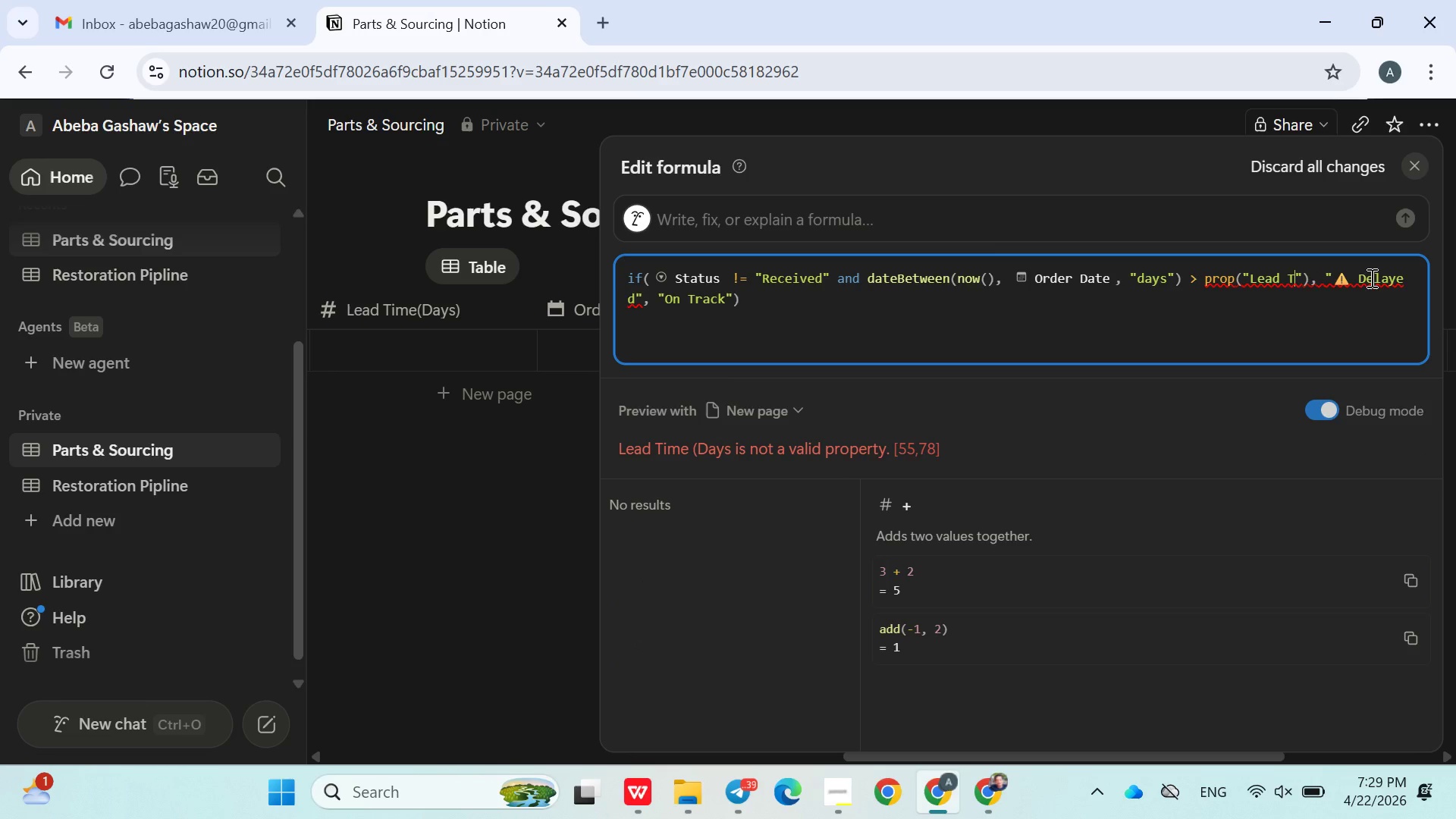 
key(Backspace)
 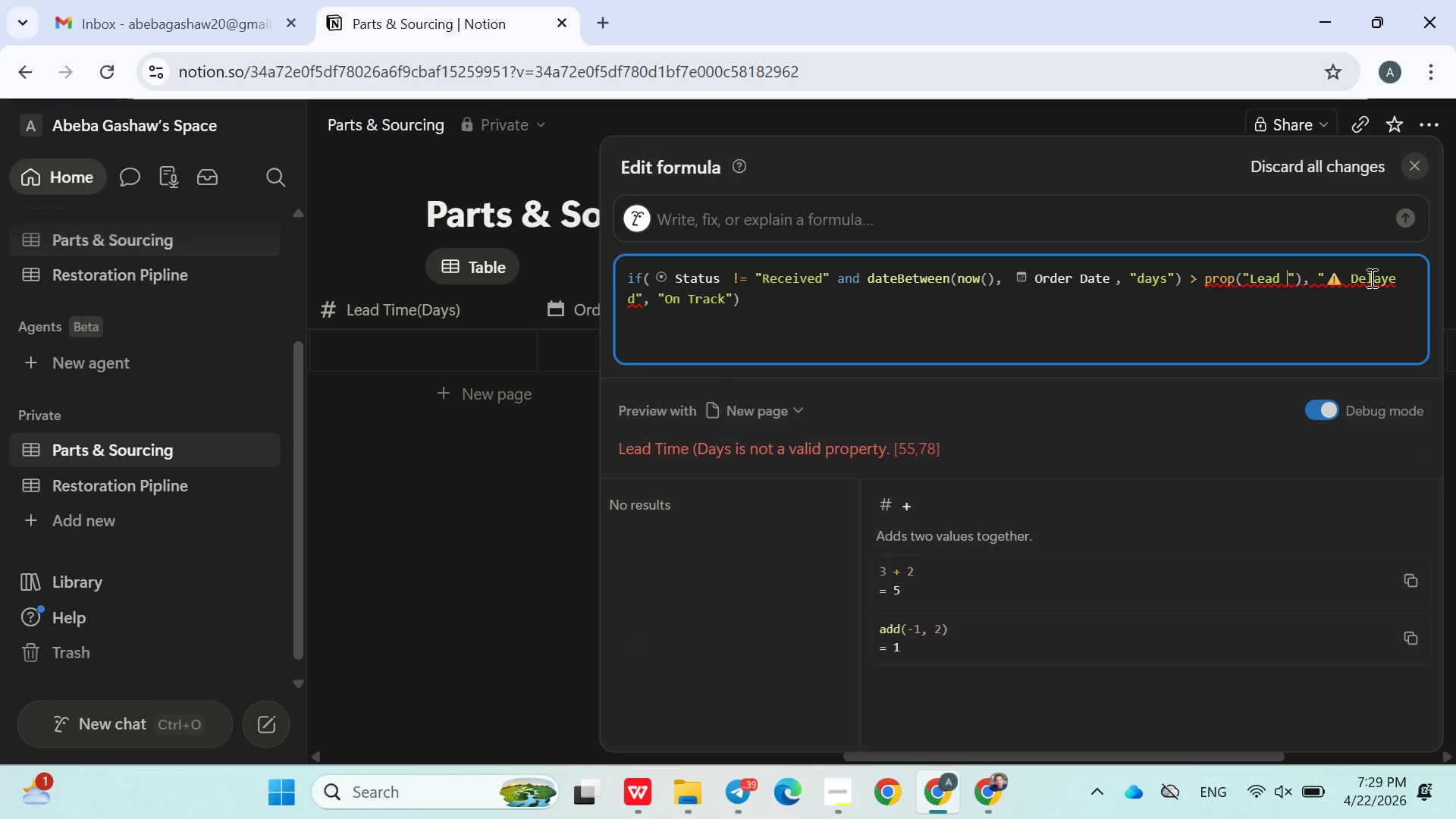 
key(Backspace)
 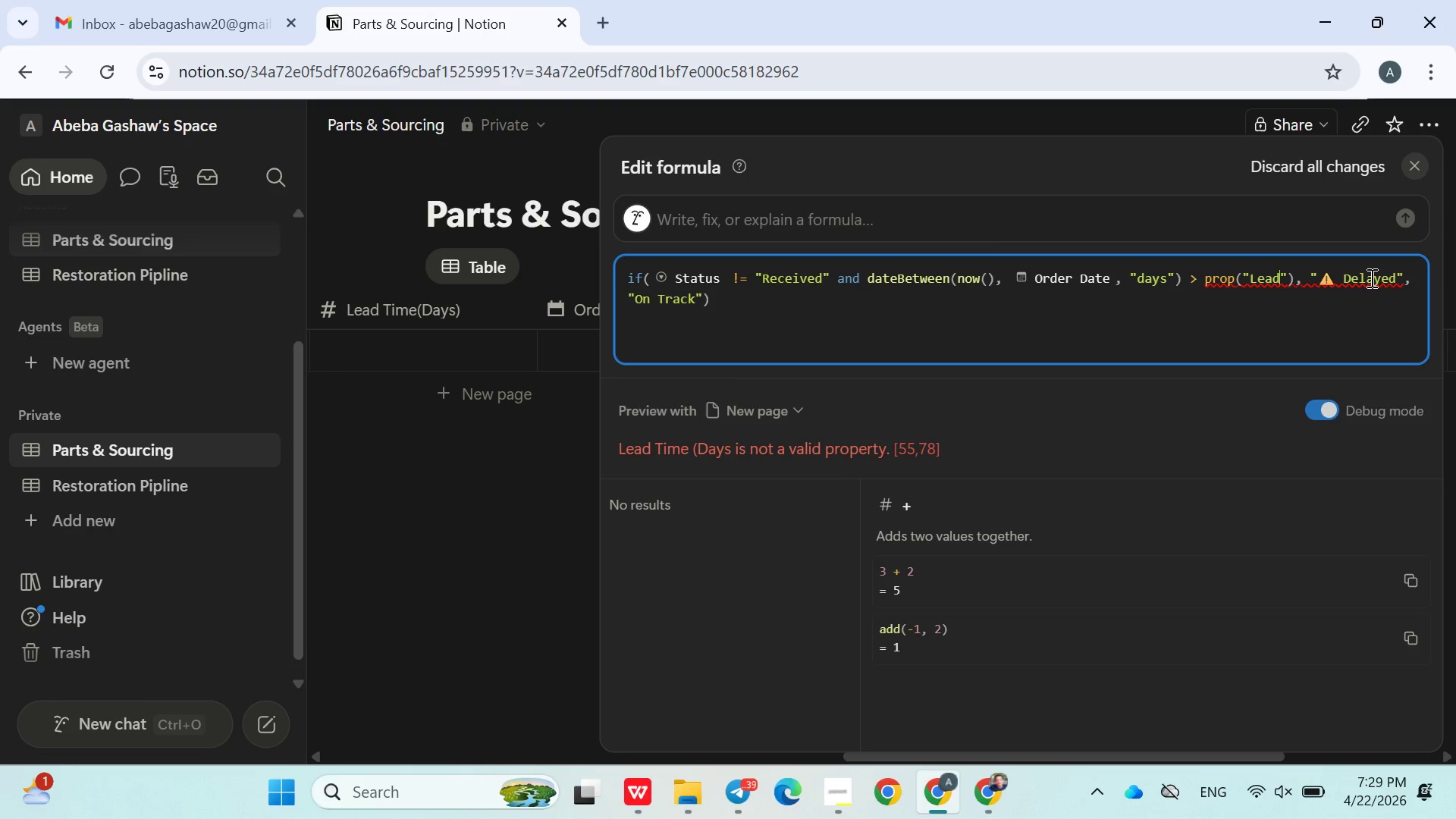 
key(Backspace)
 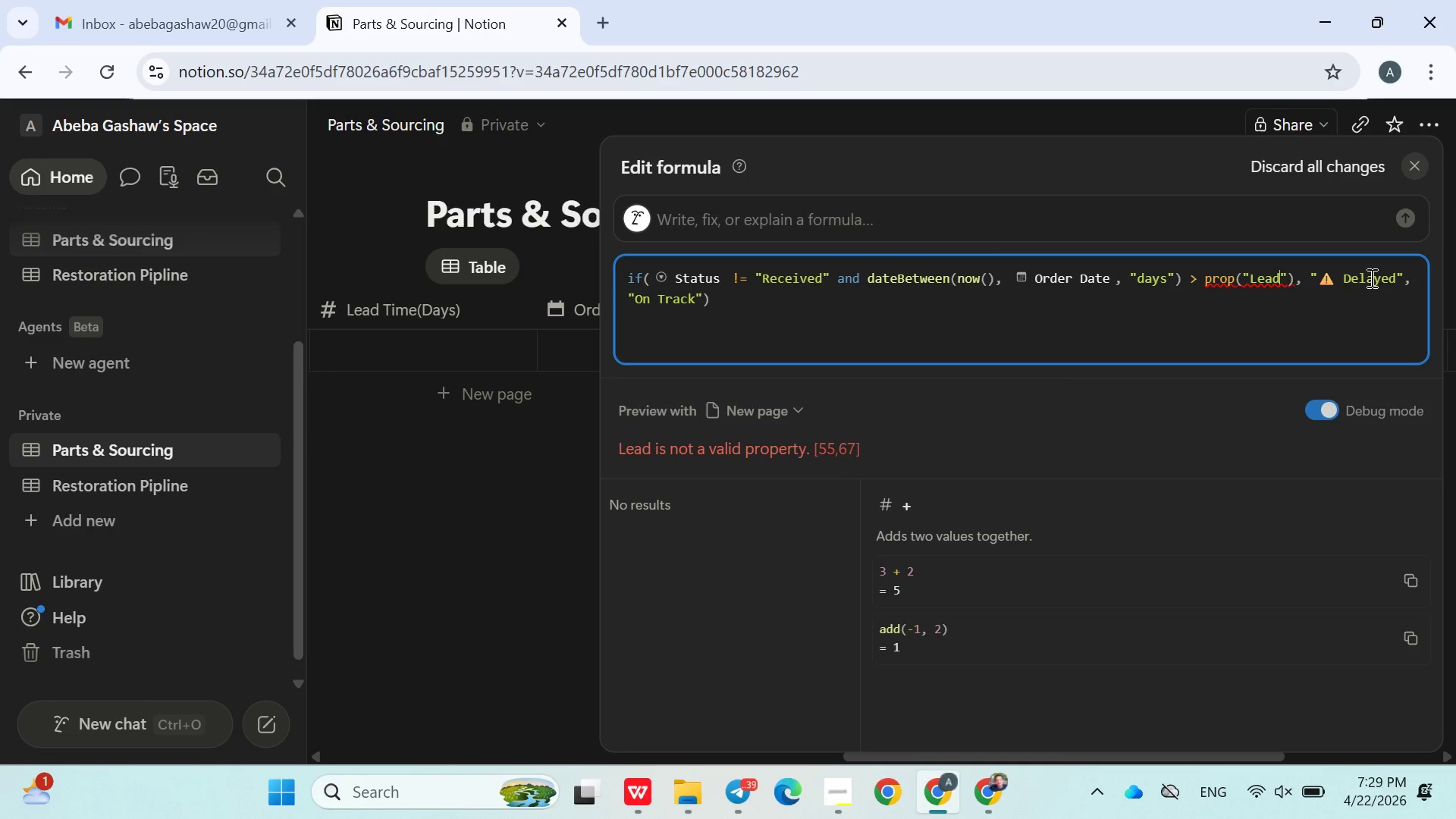 
key(Backspace)
 